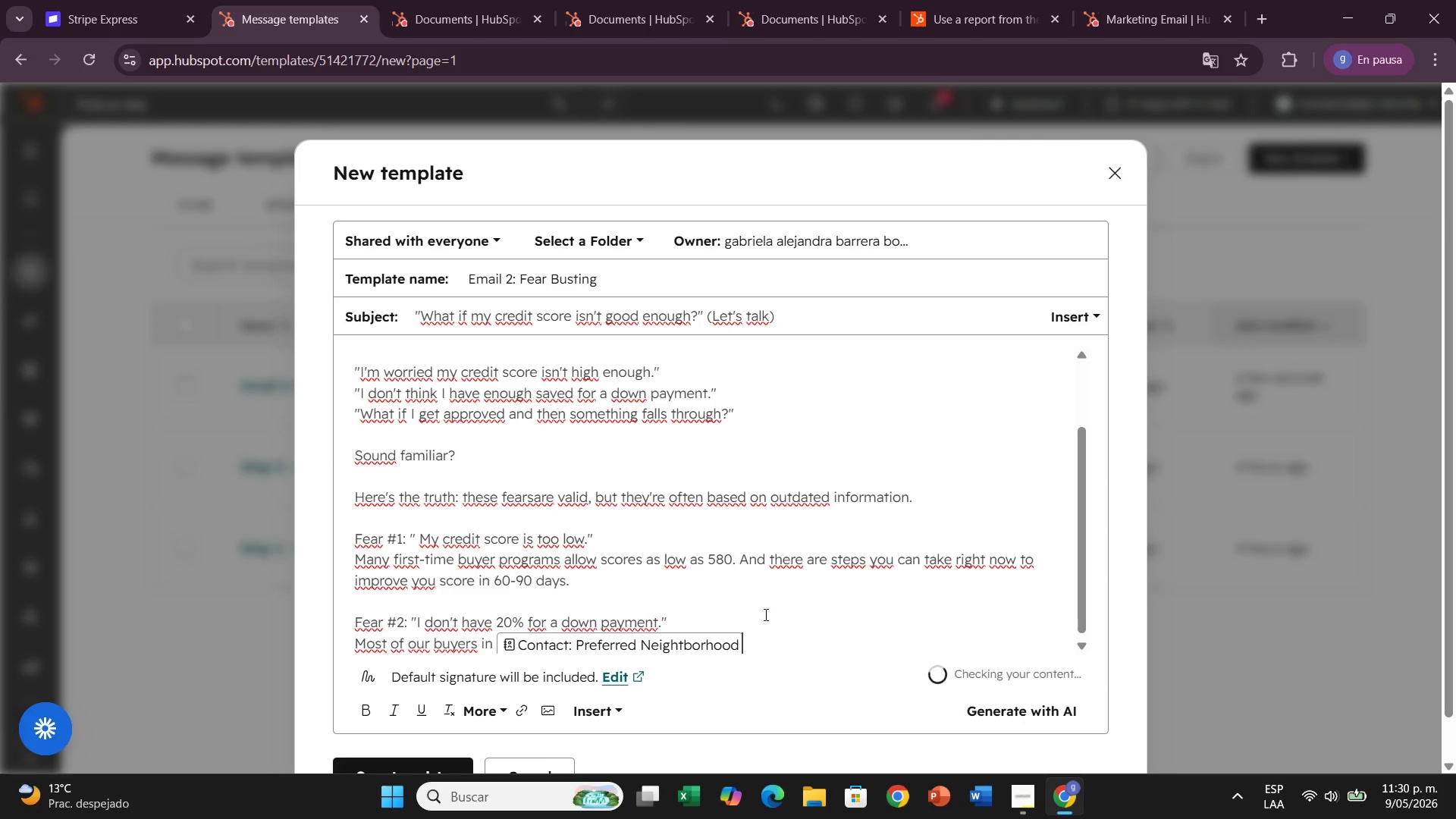 
type( put down #%)
key(Backspace)
key(Backspace)
type(3%-5%, and some qualify for w)
key(Backspace)
type(down payn)
key(Backspace)
type(mentassistance prgo)
key(Backspace)
key(Backspace)
type(ograms)
 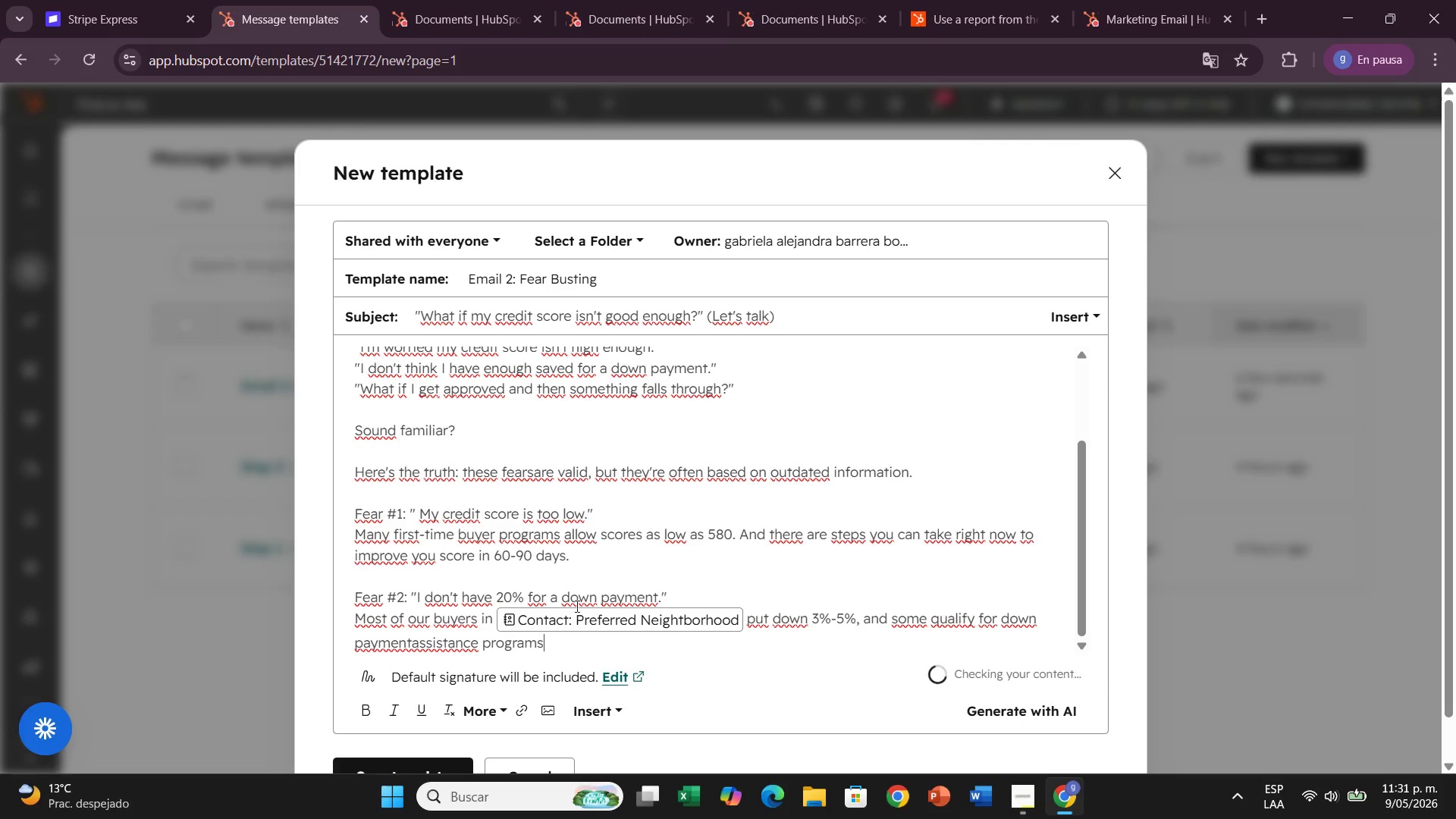 
left_click([412, 644])
 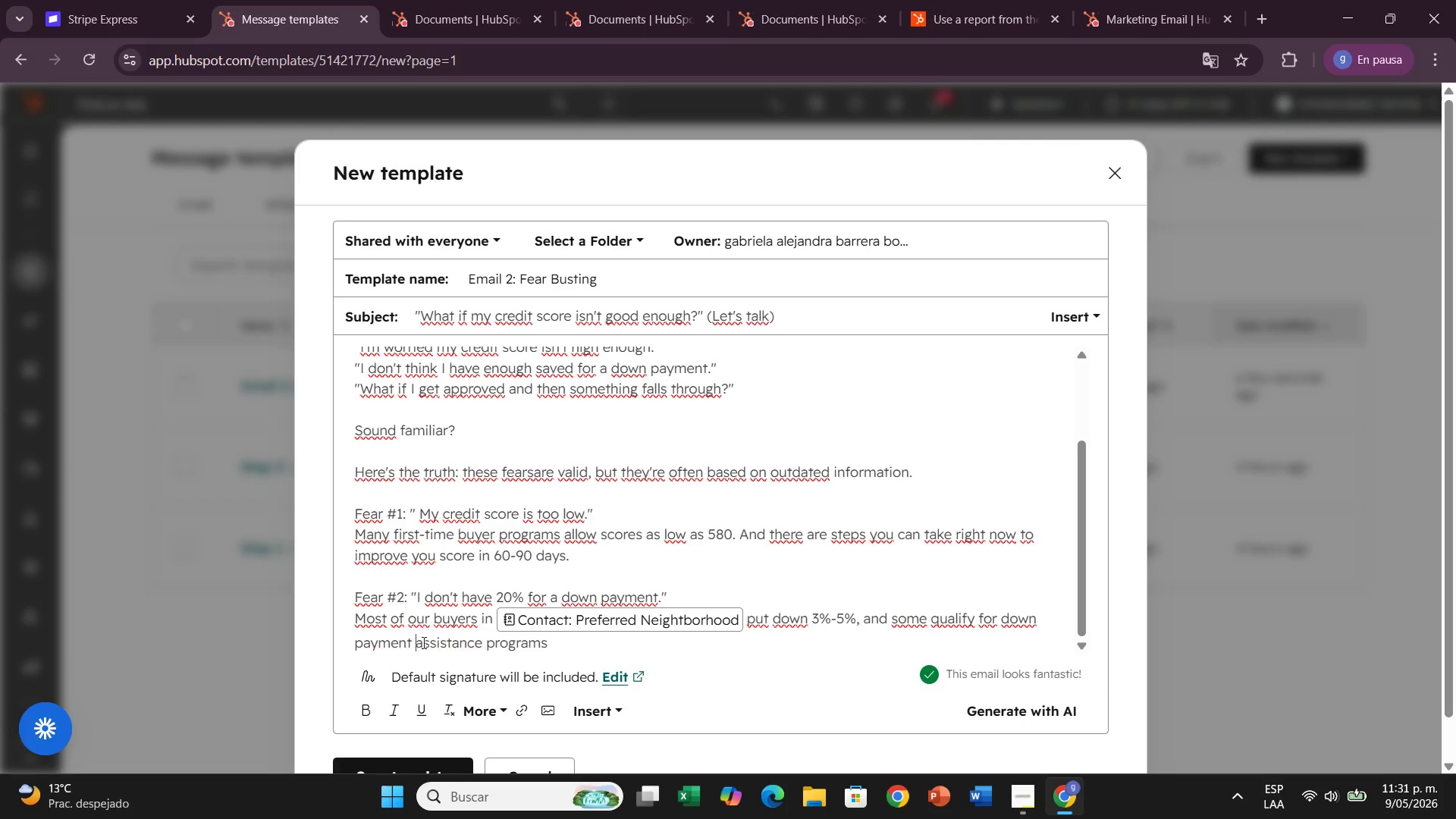 
key(Space)
 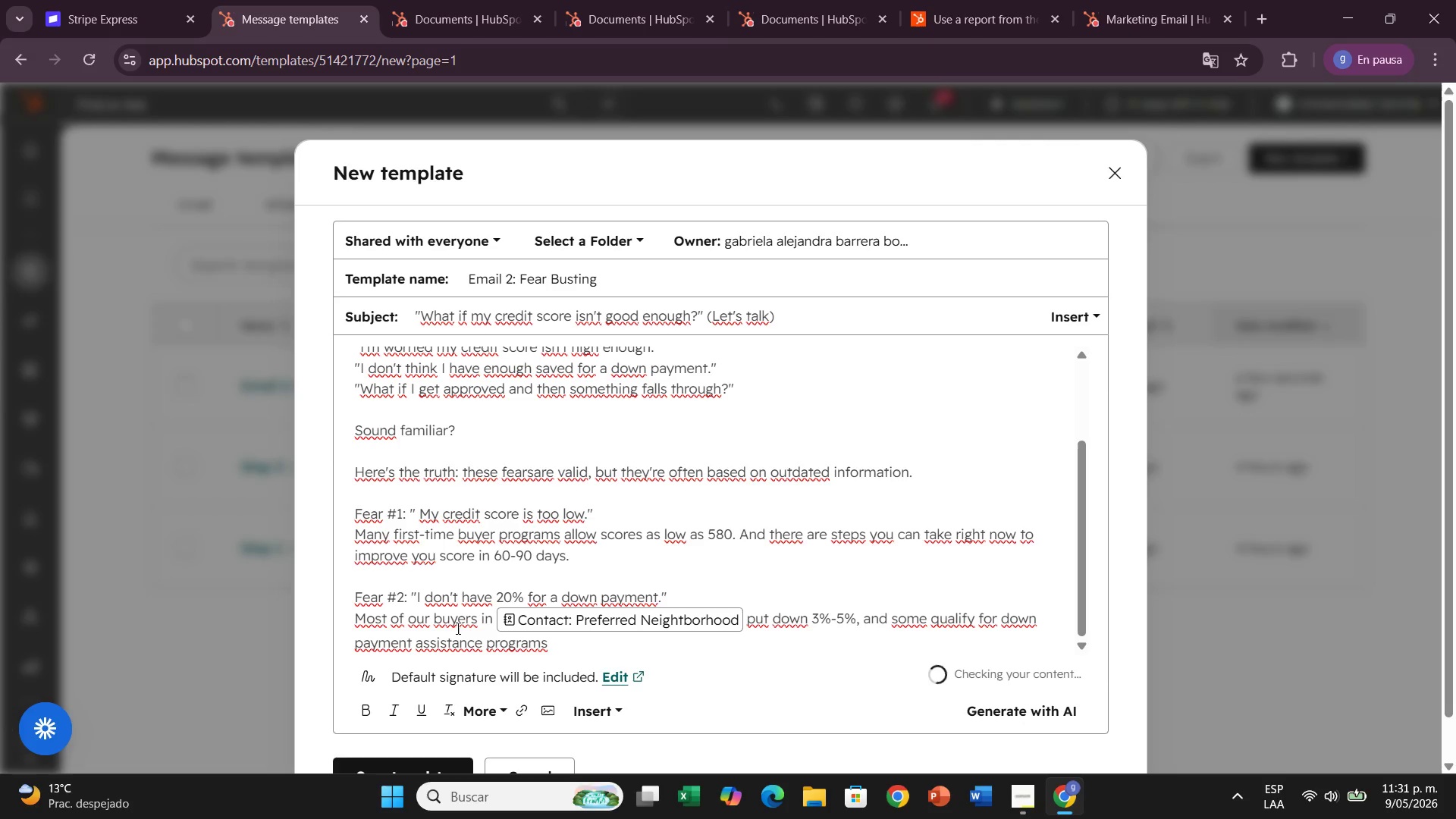 
left_click([449, 626])
 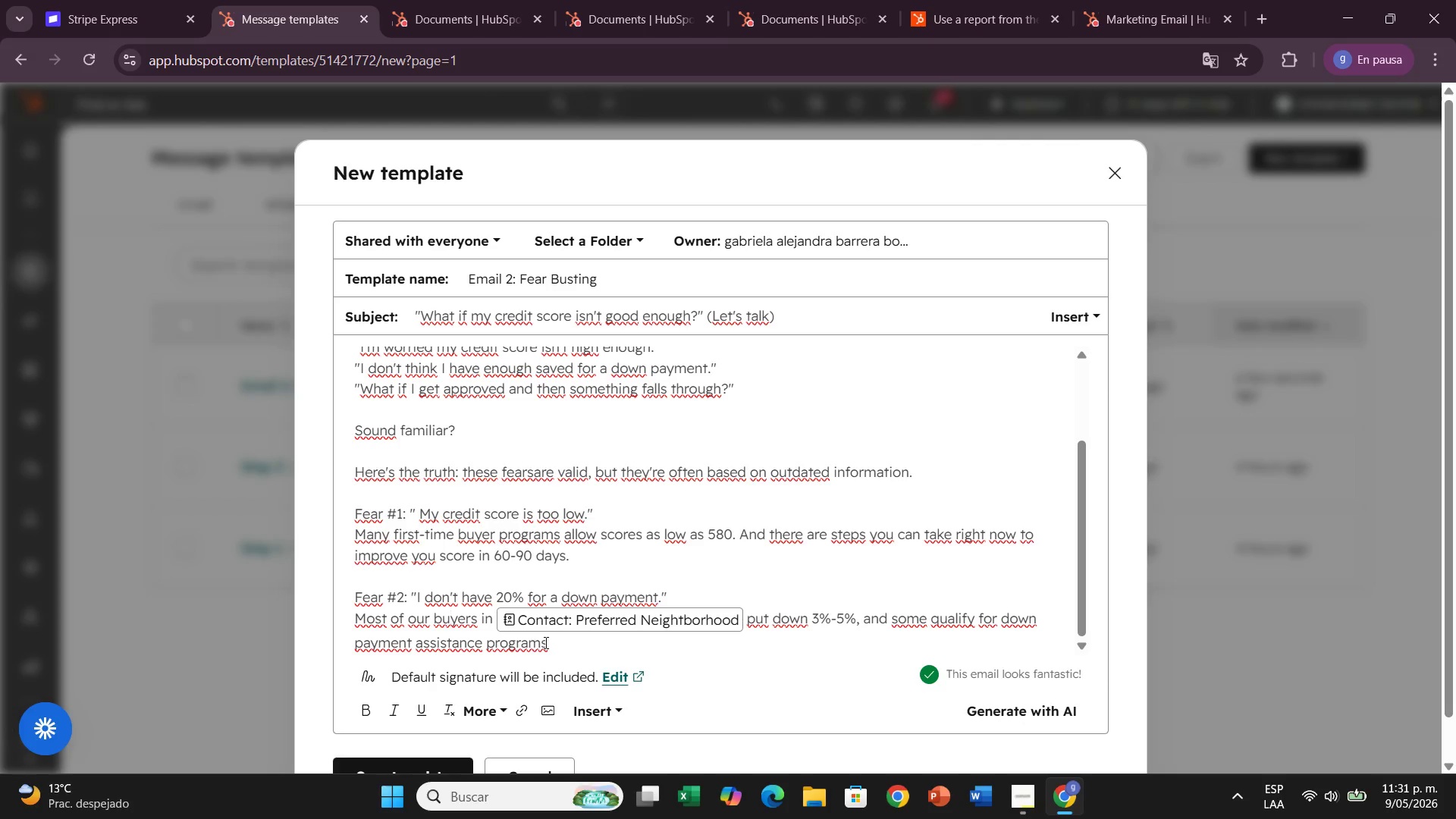 
left_click([557, 639])
 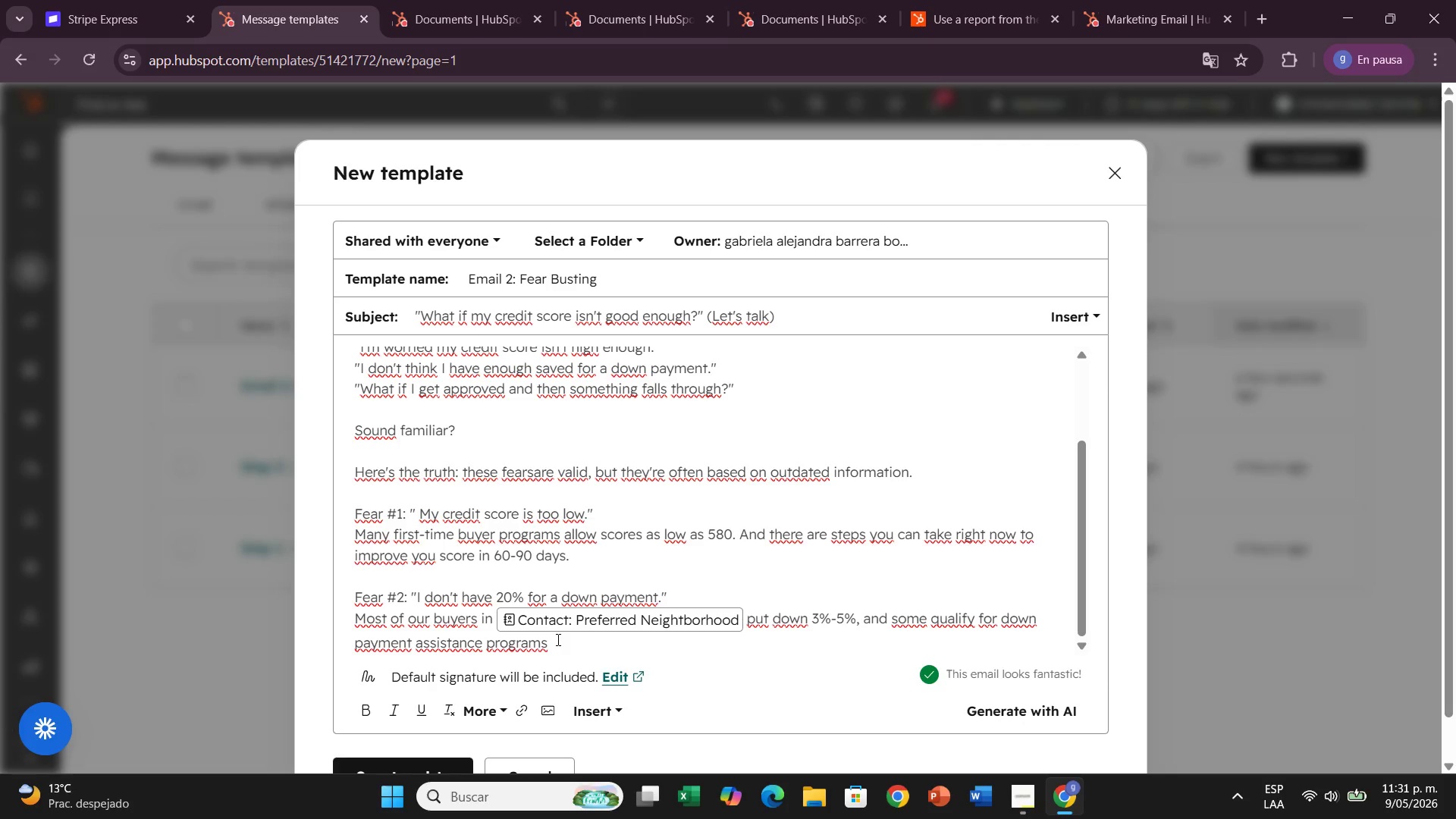 
type( that can con)
key(Backspace)
type(ver even that.)
 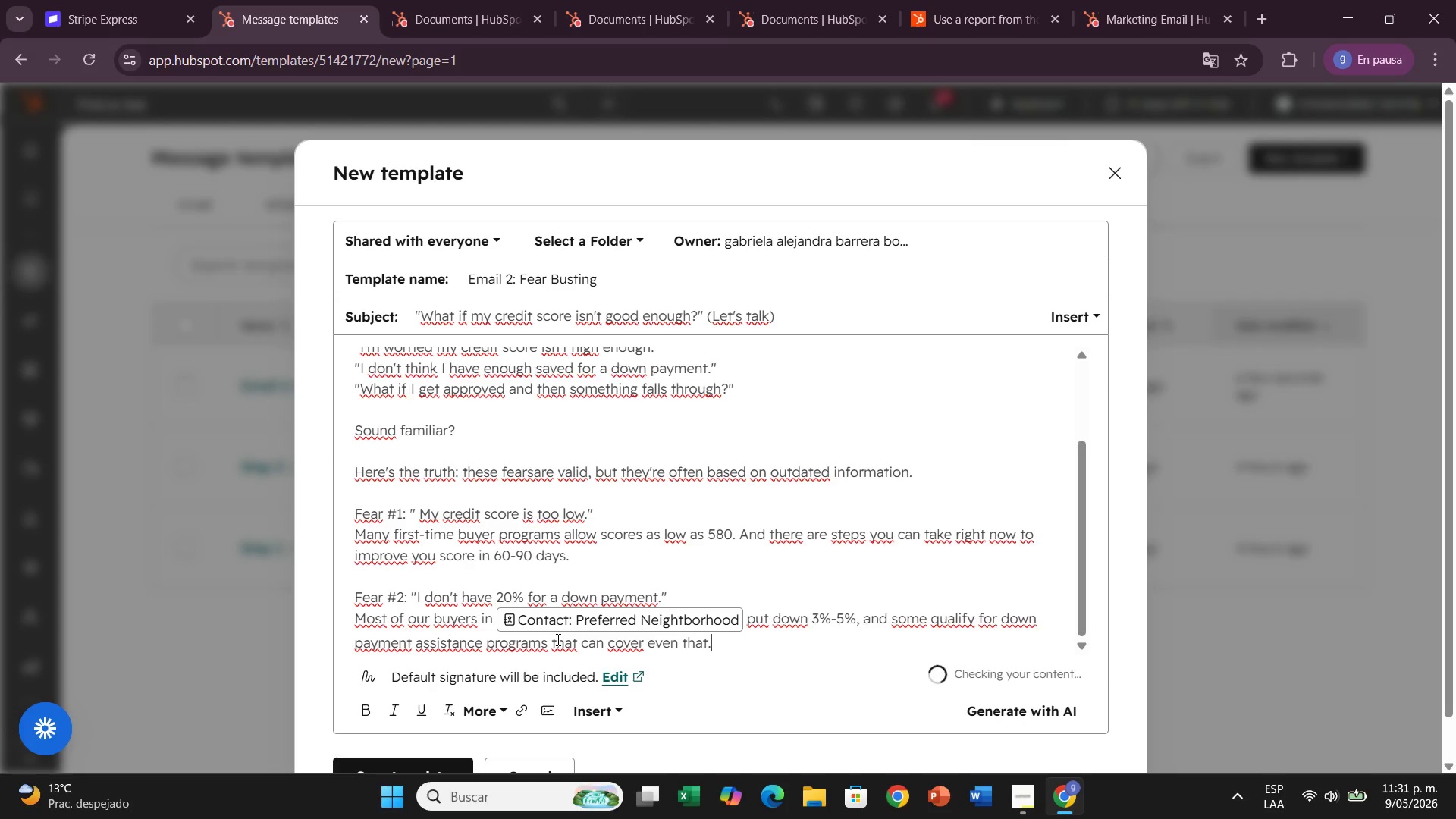 
key(Enter)
 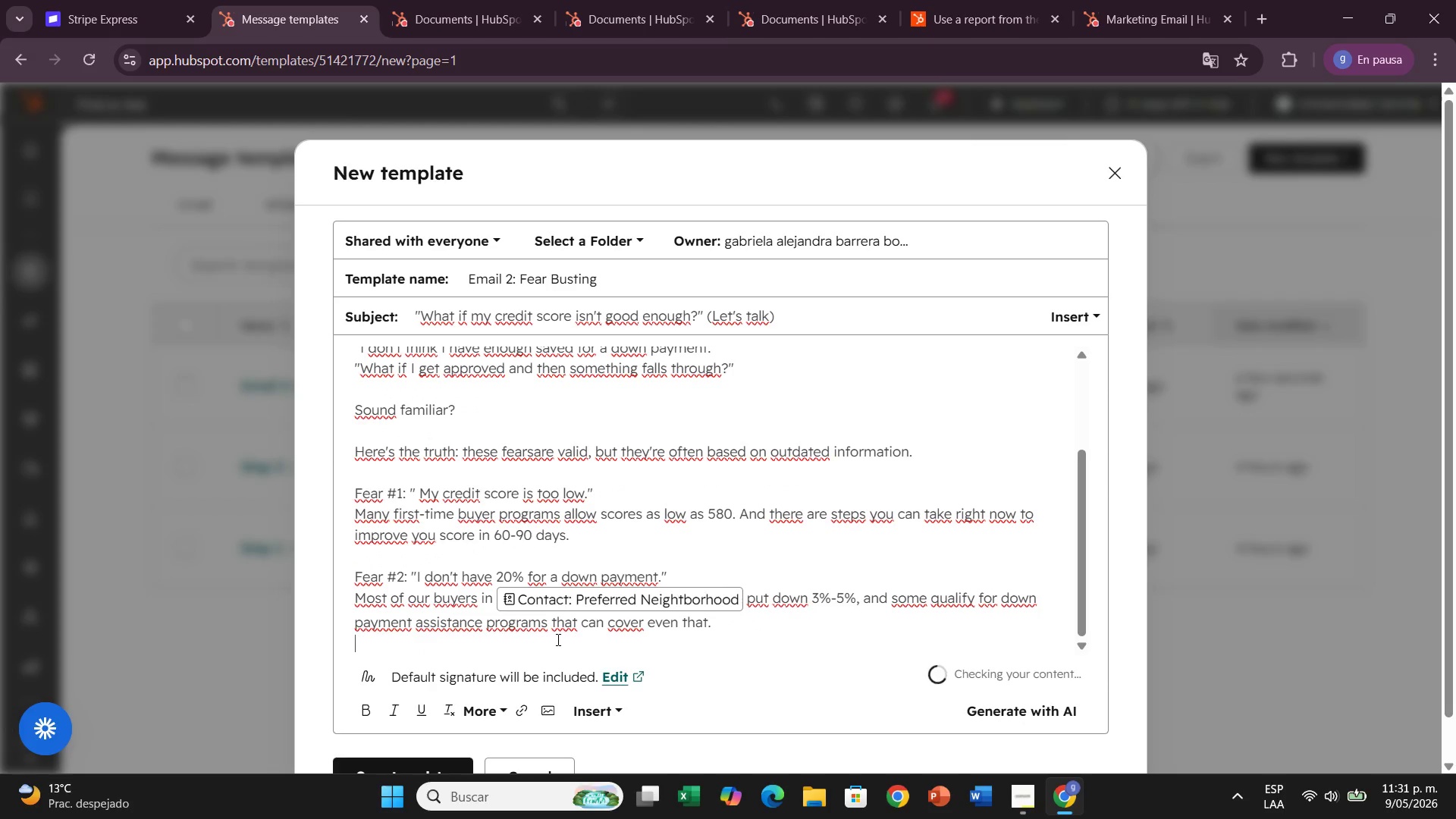 
key(Enter)
 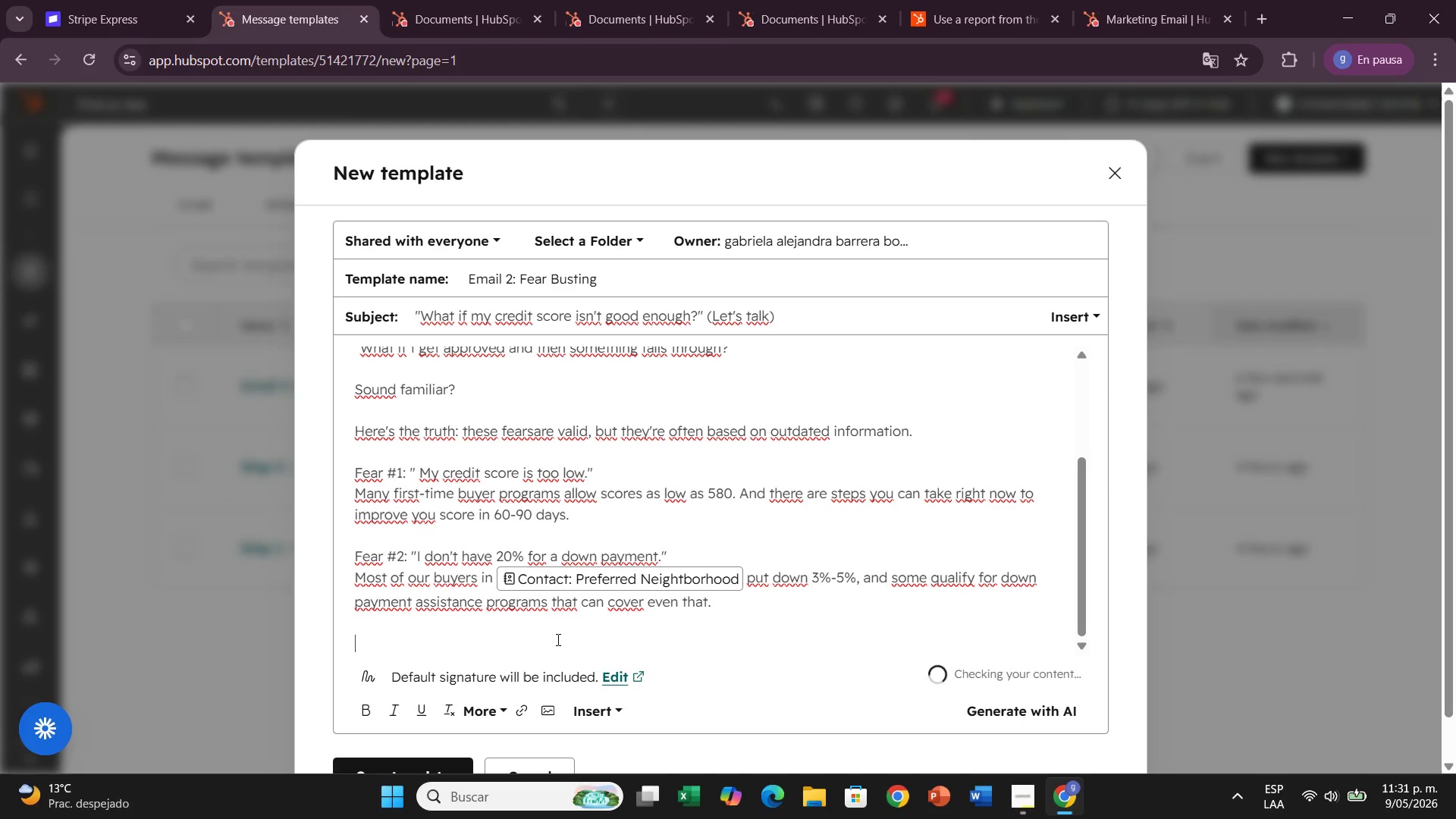 
type(Fear #3> )
 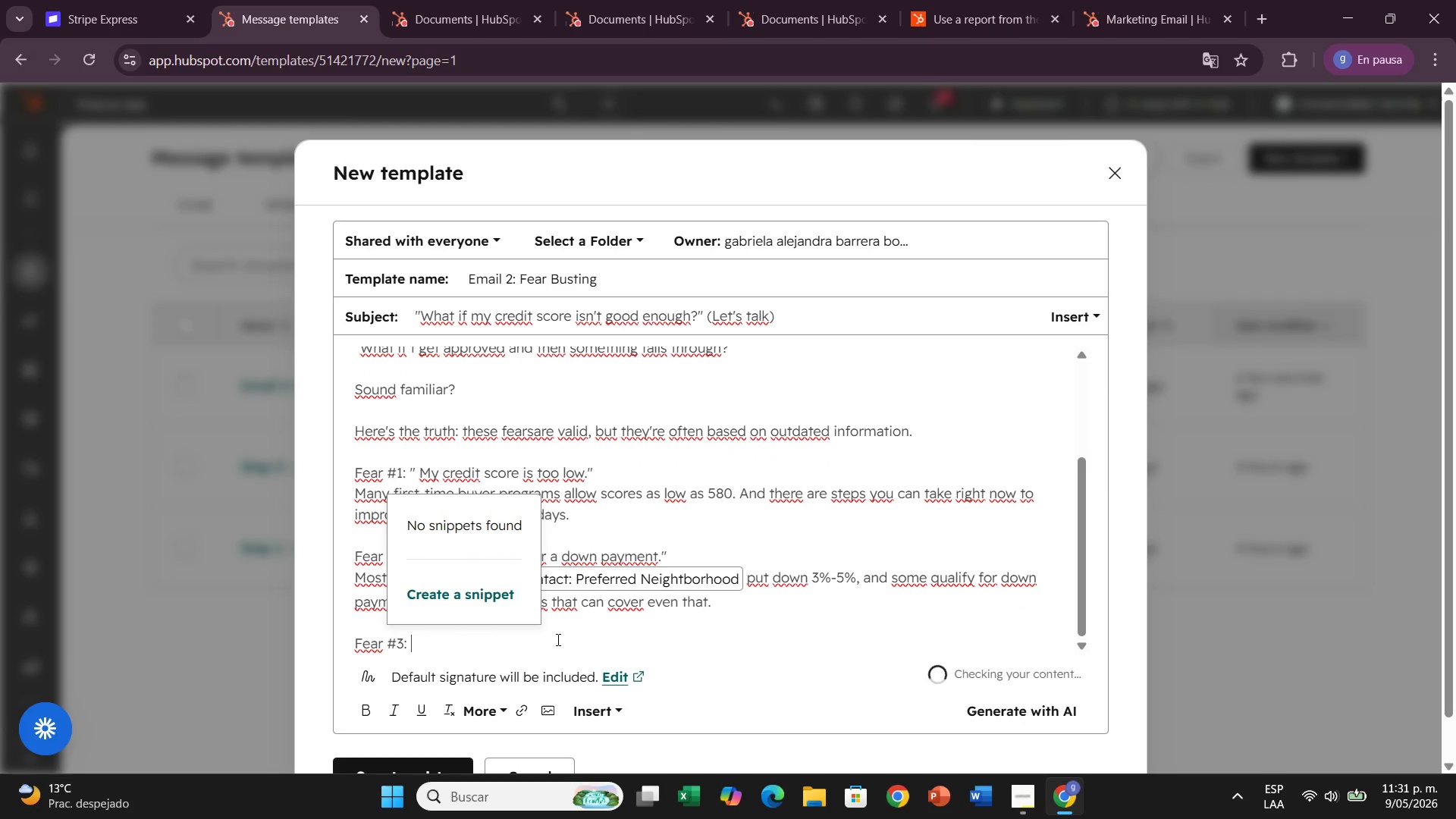 
wait(6.2)
 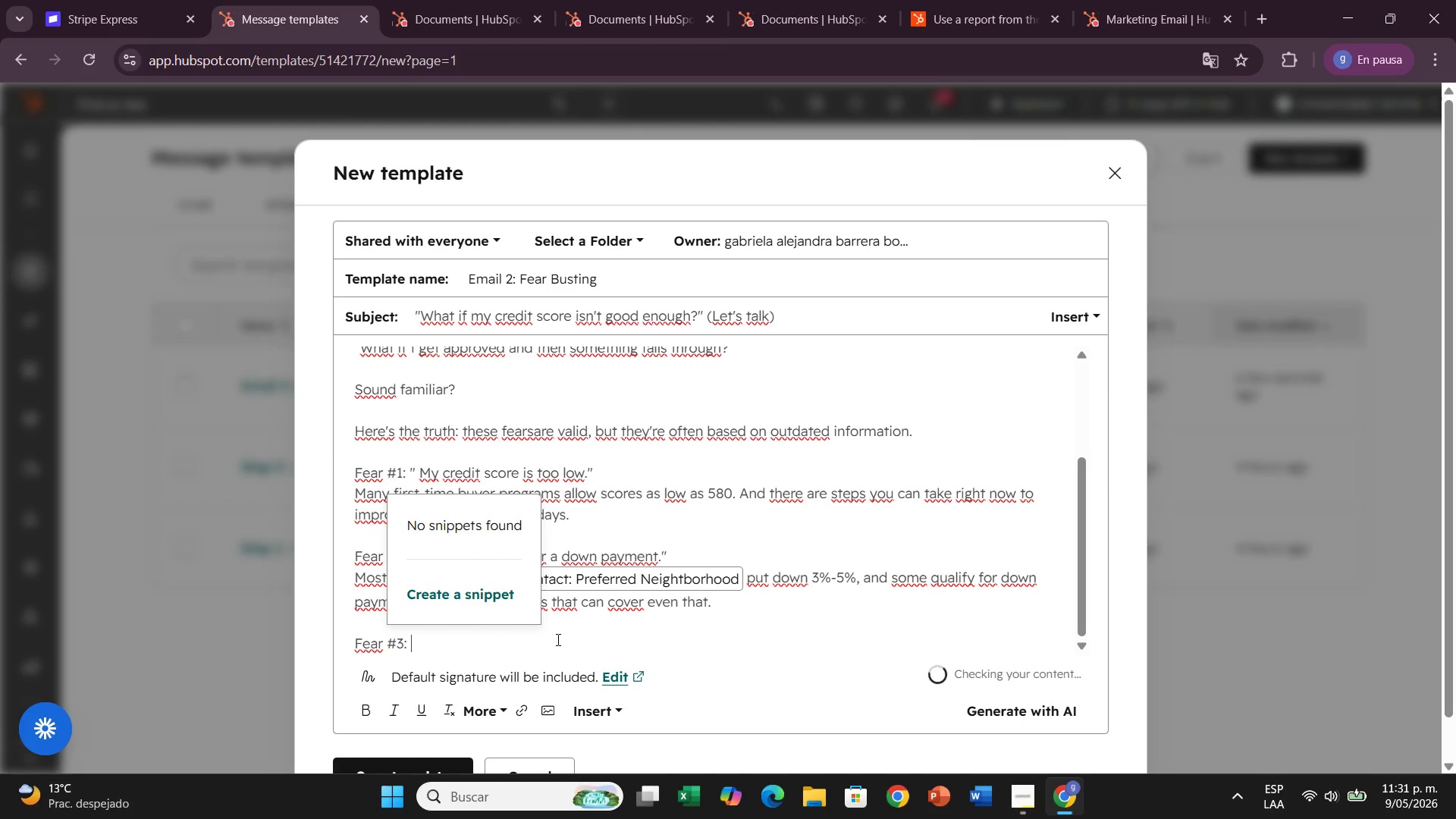 
type(@The markey i)
key(Backspace)
key(Backspace)
key(Backspace)
type(t is too competitib)
key(Backspace)
type(ve.@)
 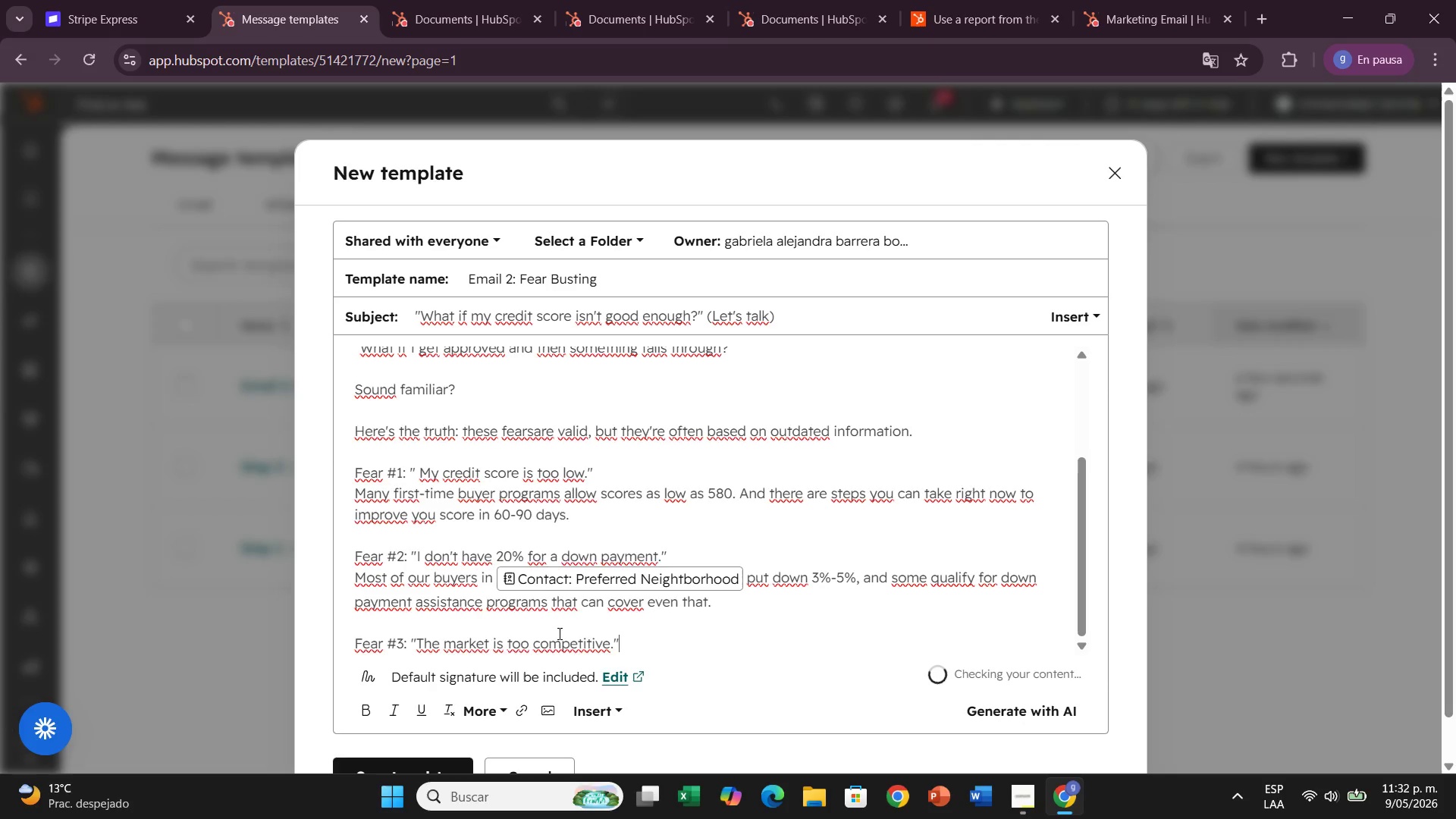 
key(Enter)
 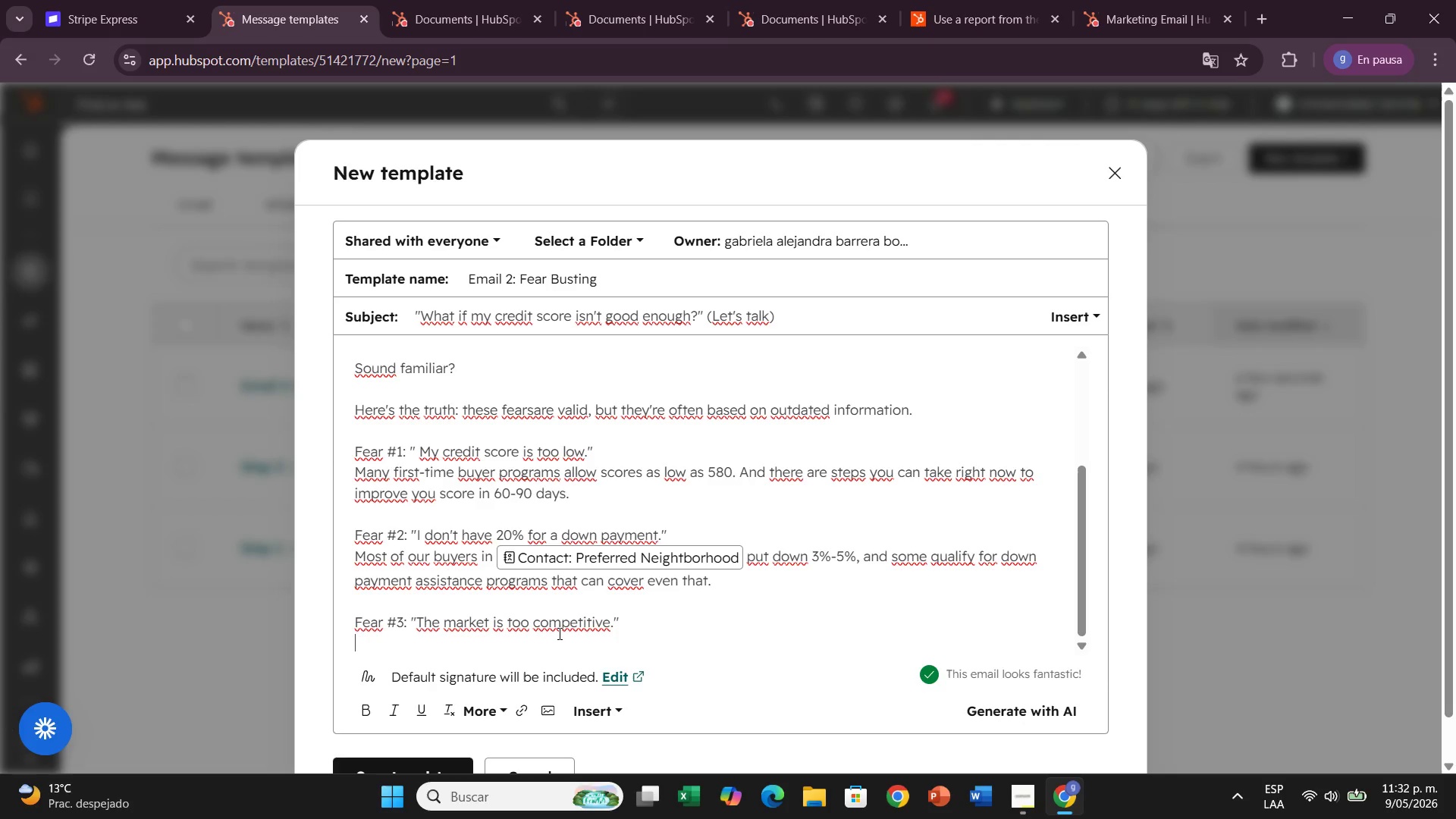 
type(Yes, inventory is tight, bot )
key(Backspace)
key(Backspace)
key(Backspace)
type(i)
key(Backspace)
type(ut )
 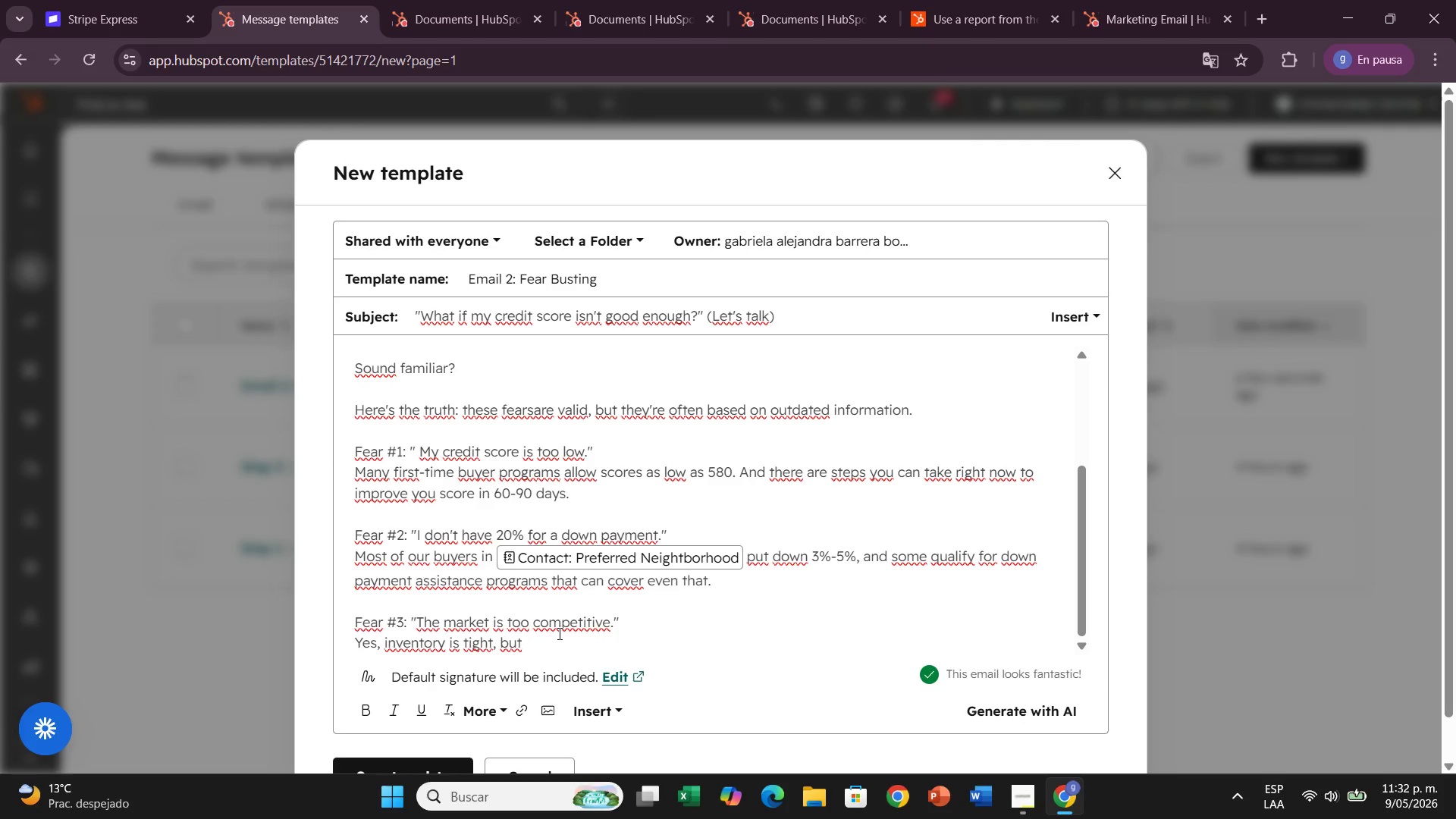 
type(wir)
key(Backspace)
type(th theright strategy and the right agent, first-time buyers win offers every week.)
 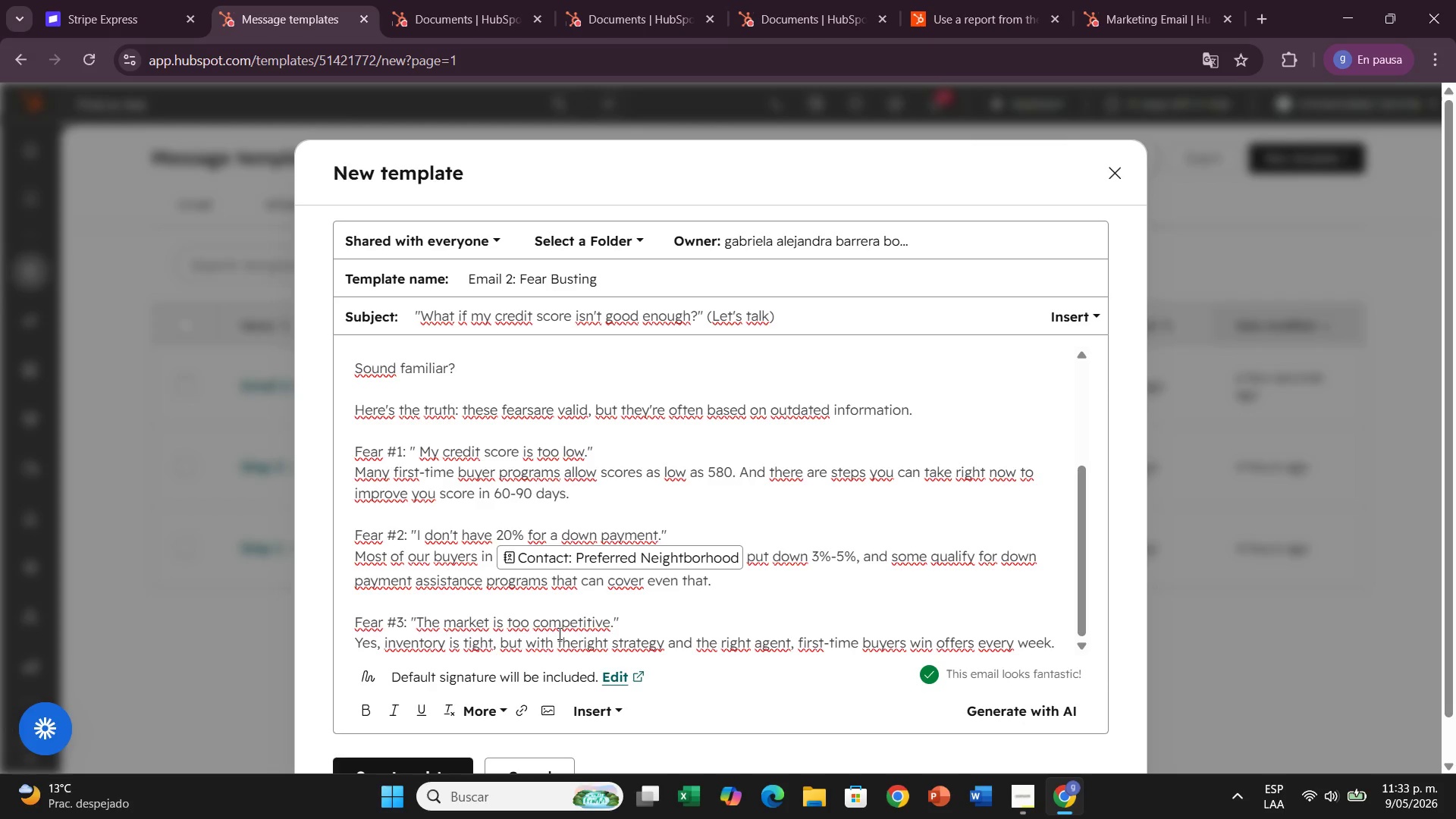 
key(Enter)
 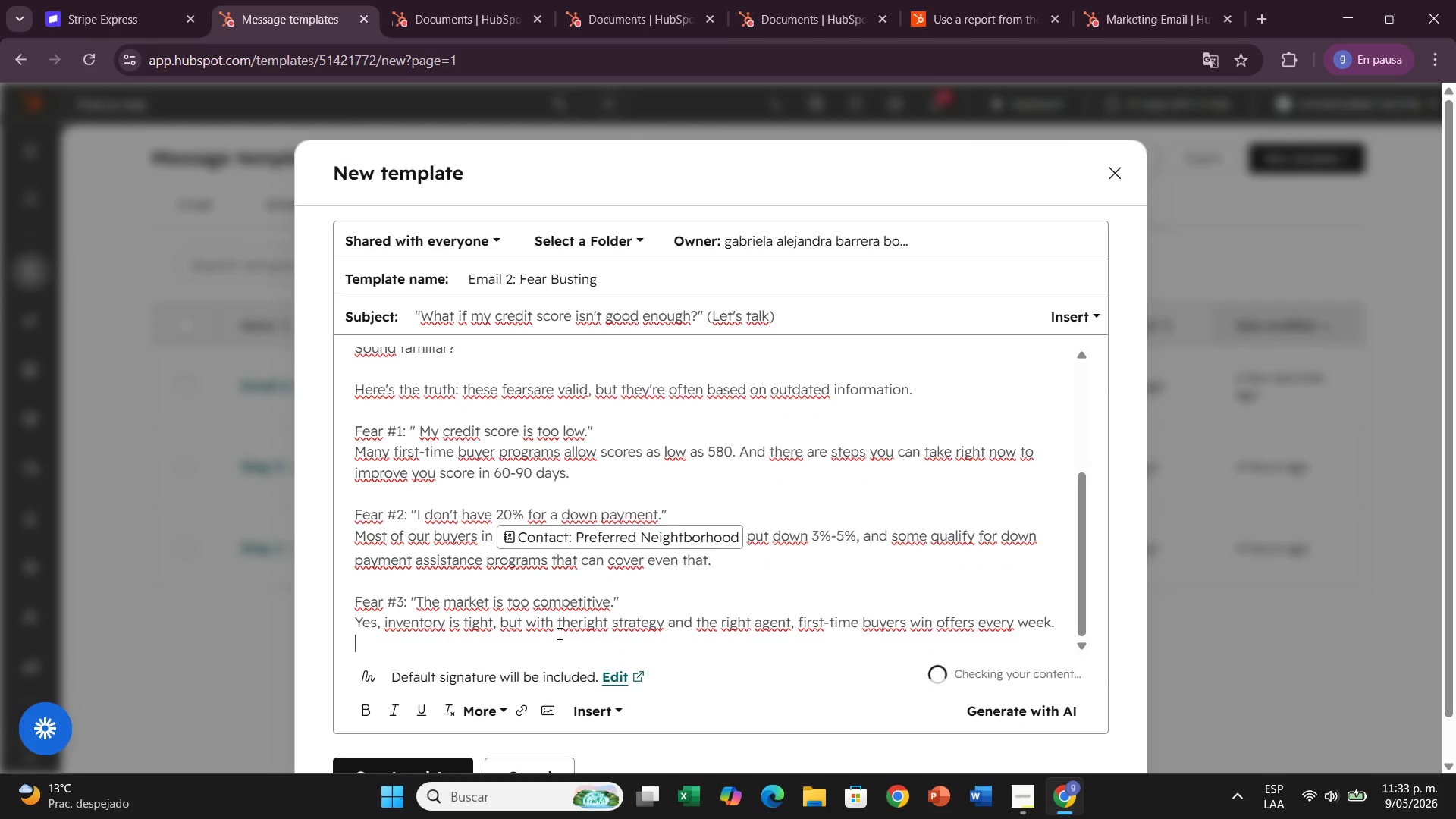 
key(Enter)
 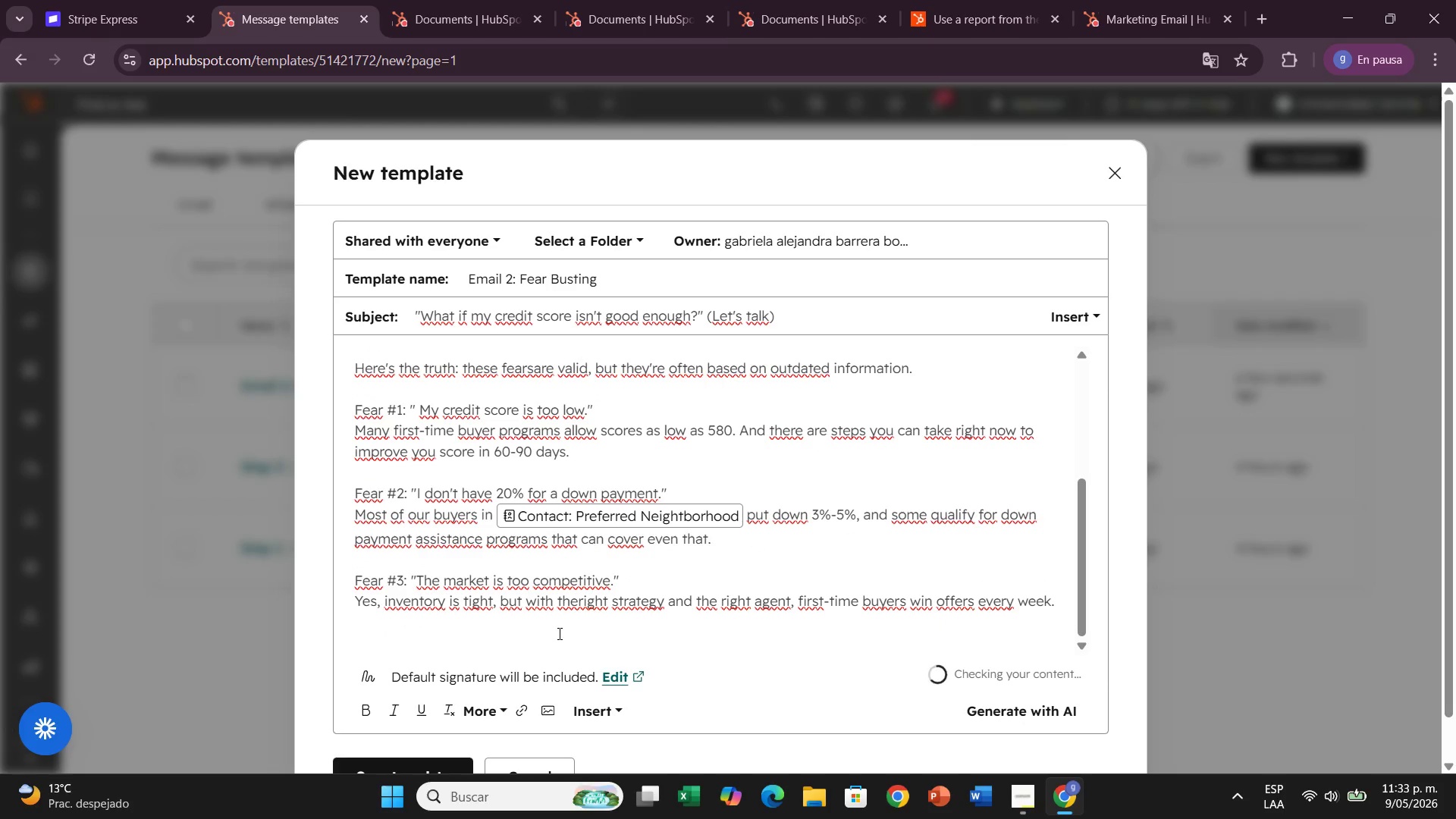 
type(You attended our webinar on )
 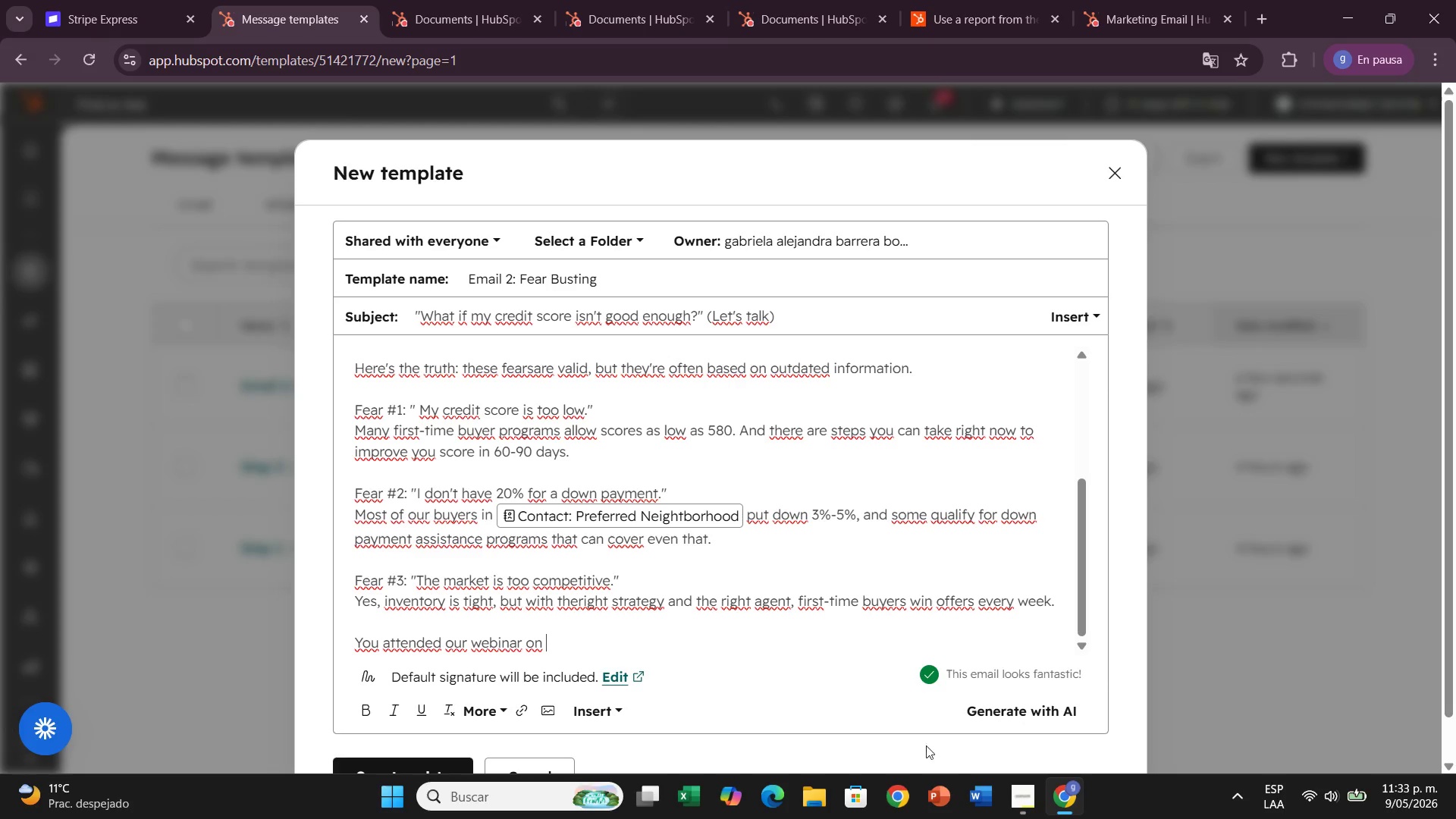 
wait(5.59)
 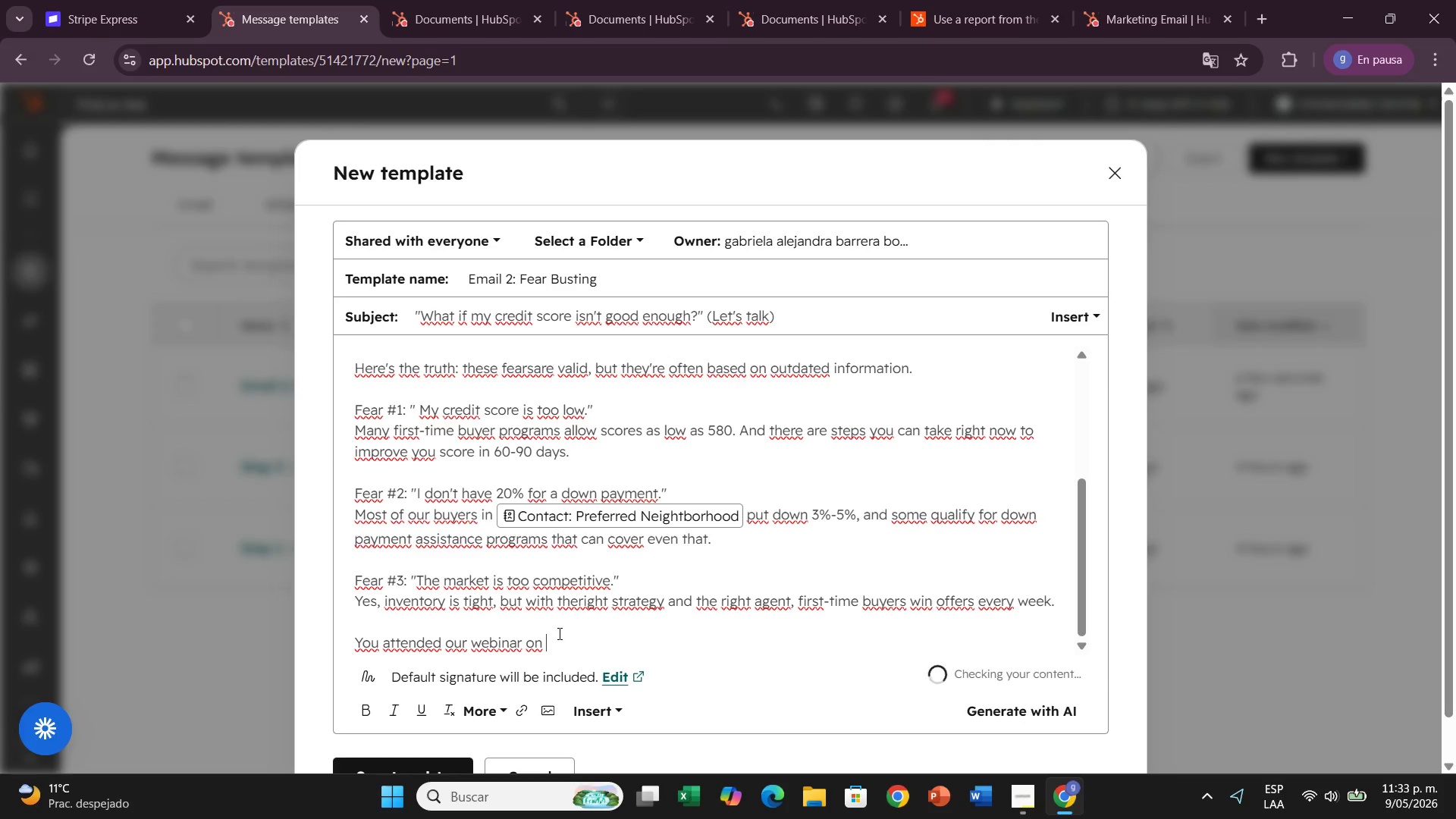 
left_click([602, 704])
 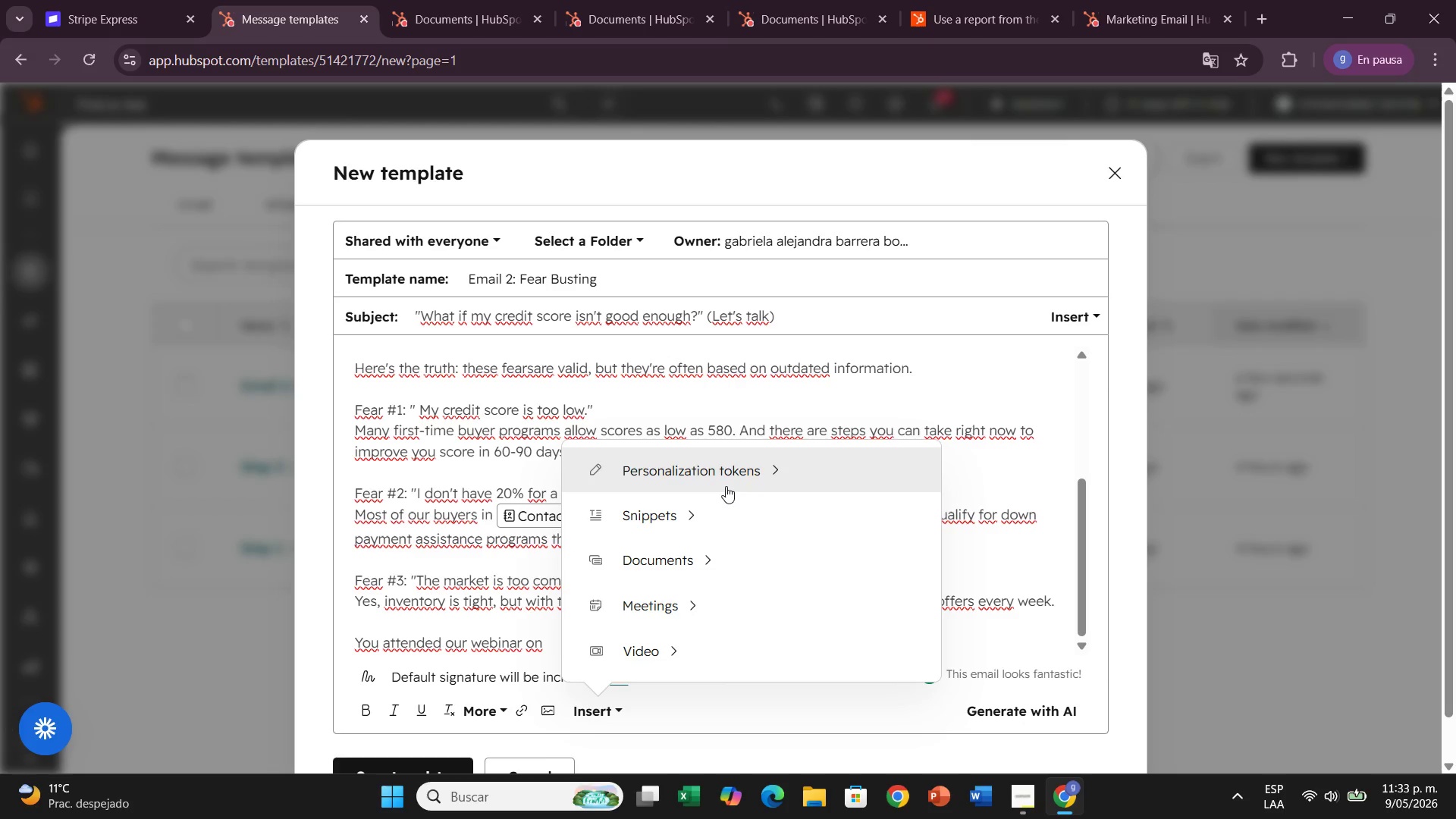 
left_click([726, 486])
 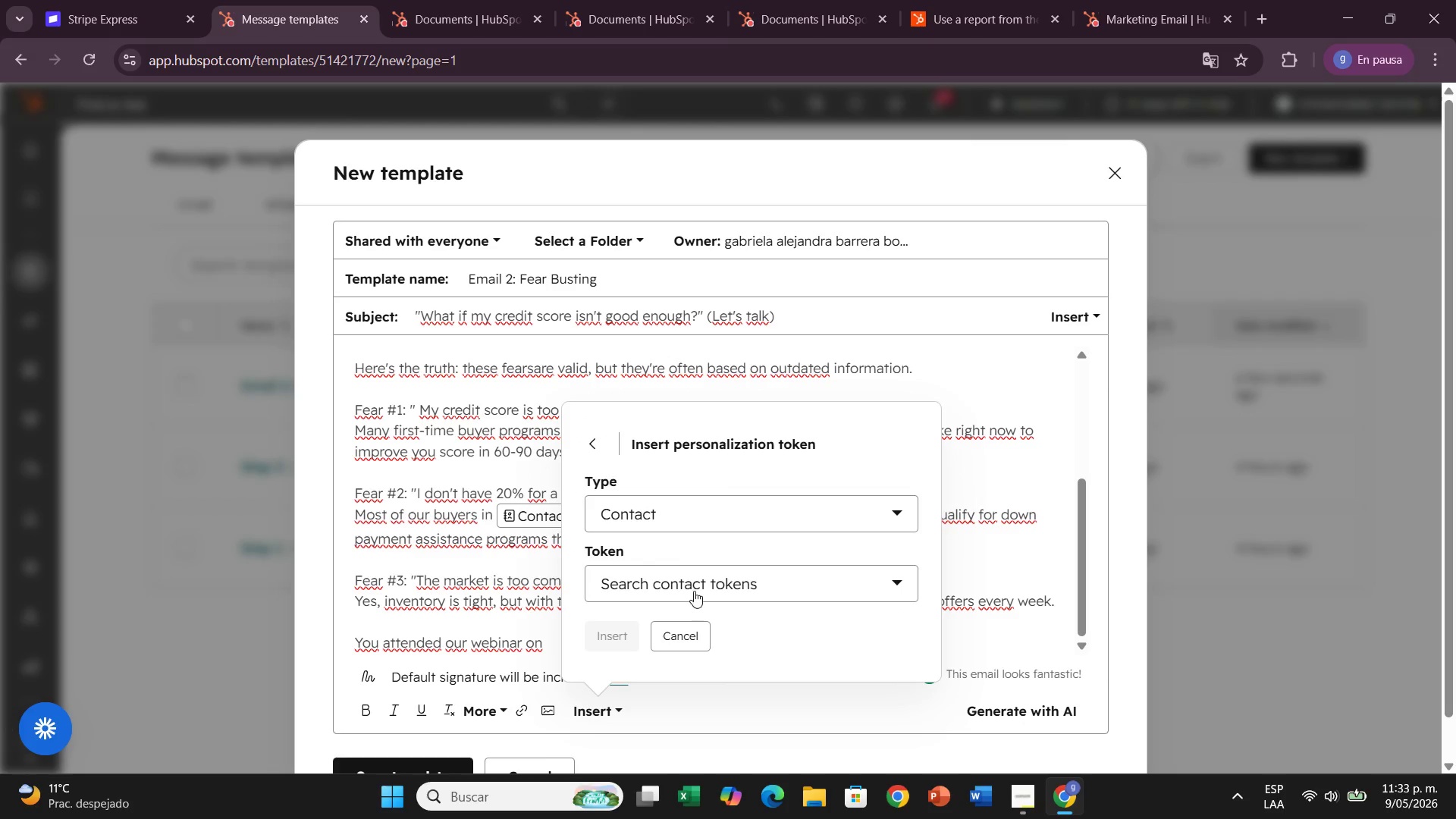 
left_click([696, 584])
 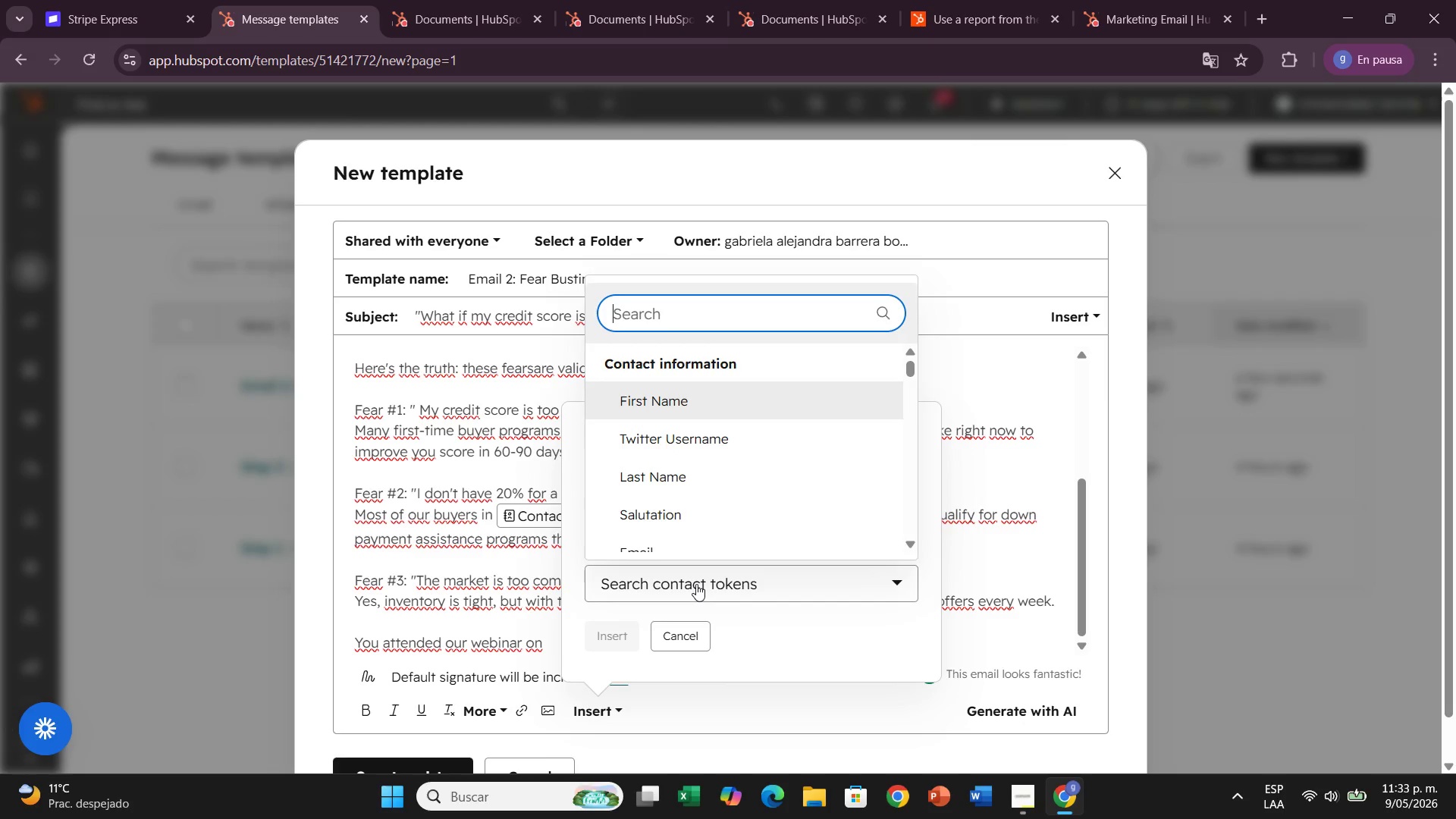 
wait(9.58)
 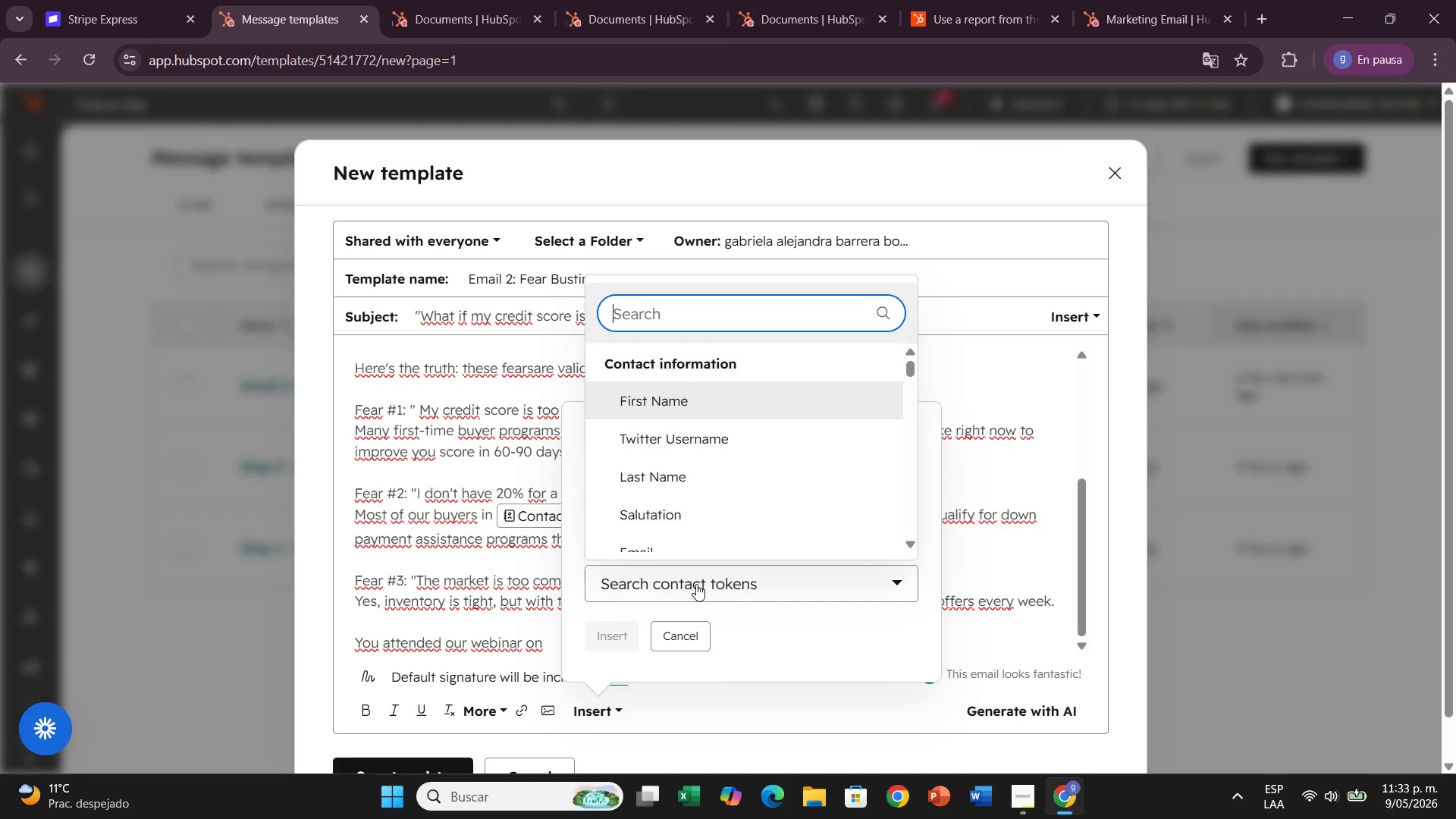 
type(we)
 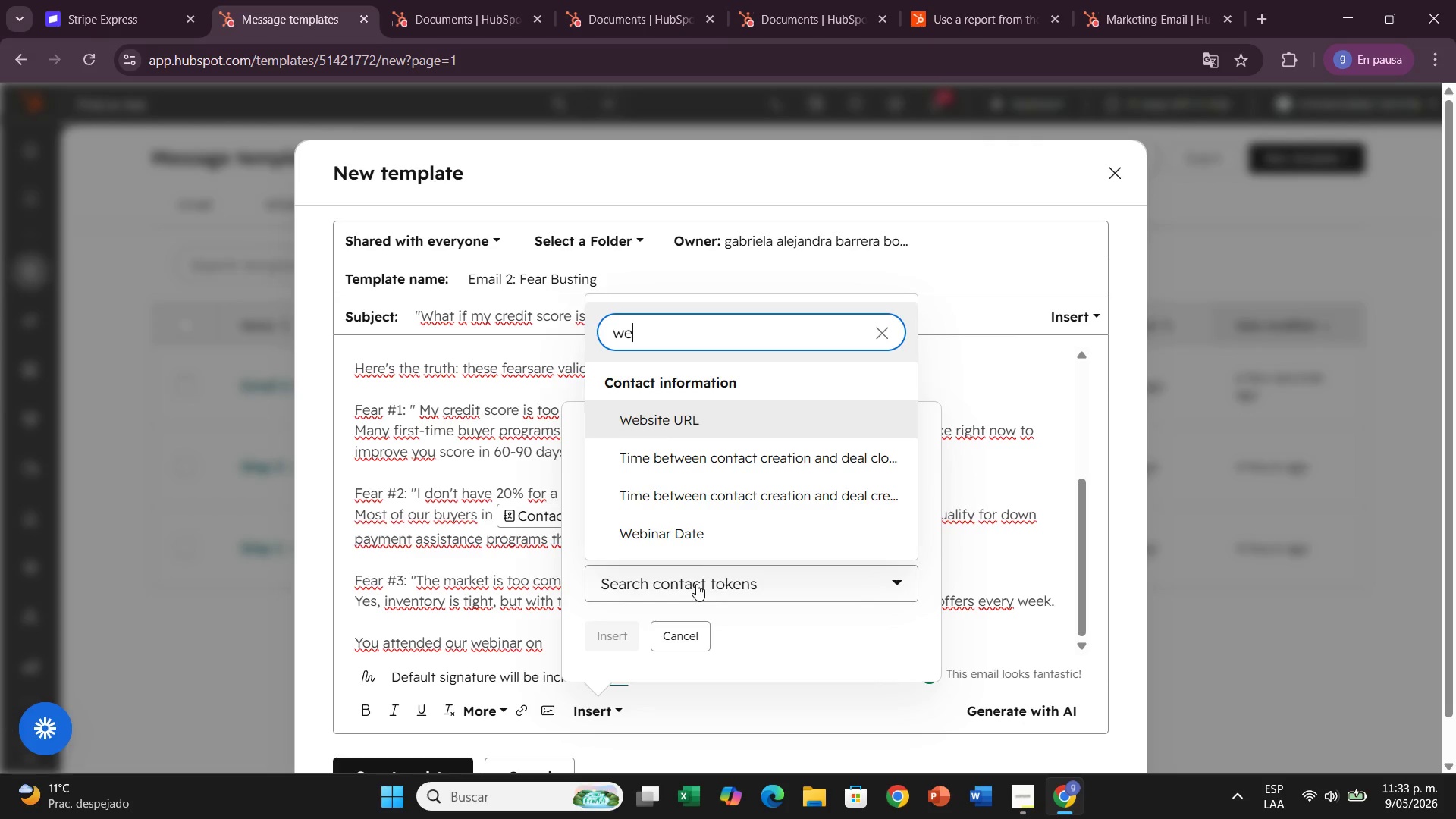 
left_click([696, 546])
 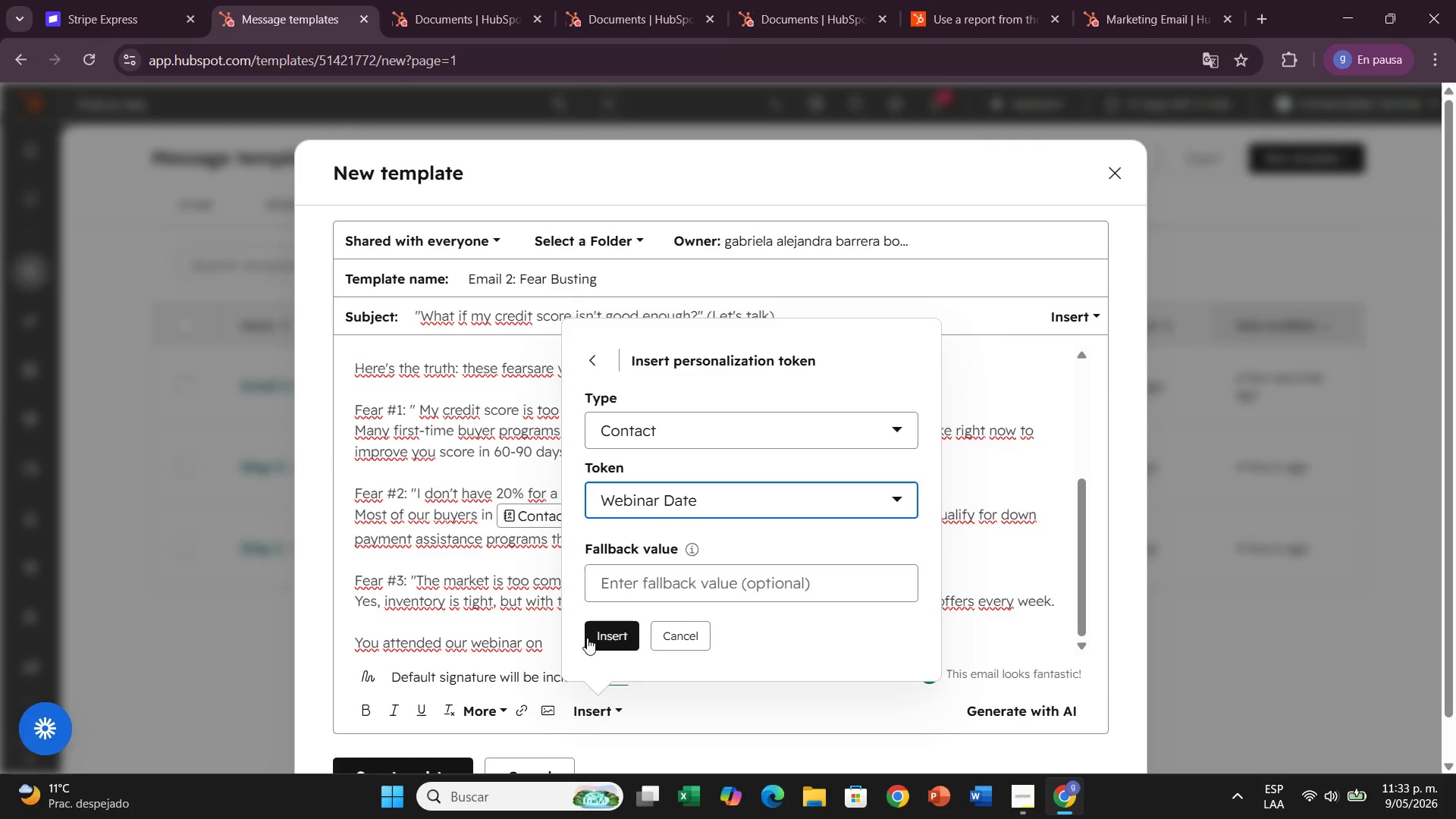 
left_click([593, 636])
 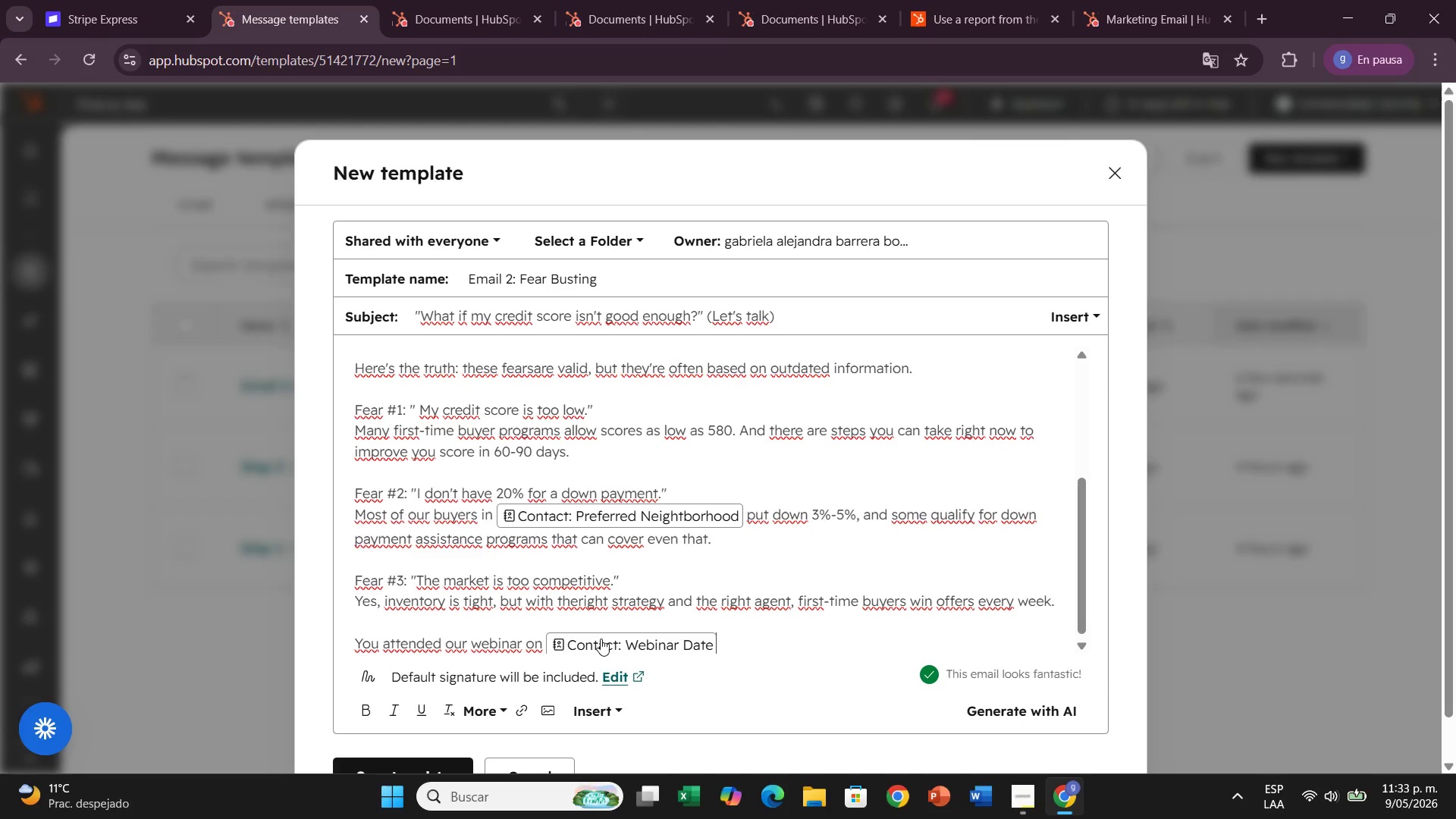 
wait(5.81)
 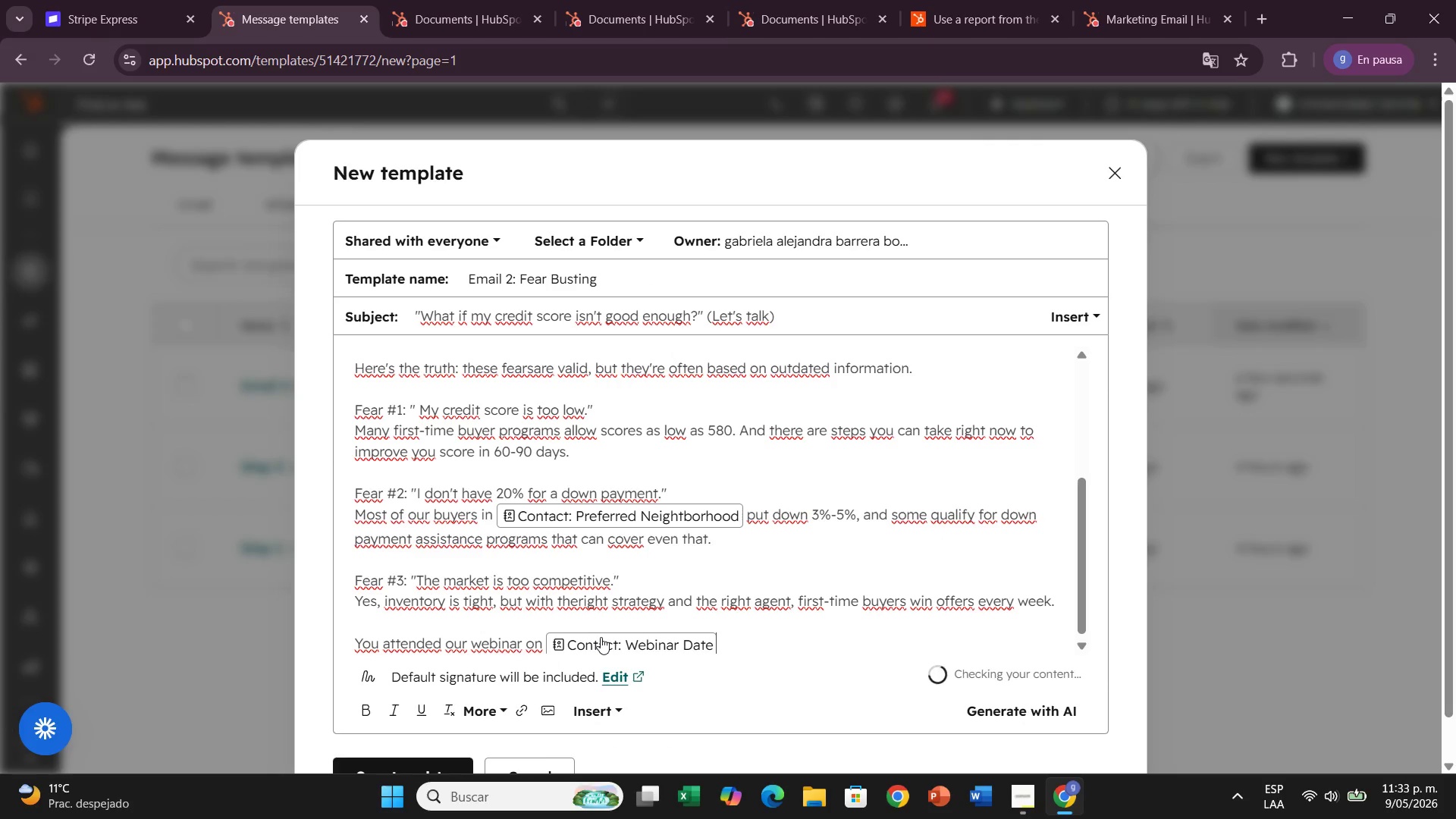 
type( because t)
key(Backspace)
type(you[re)
 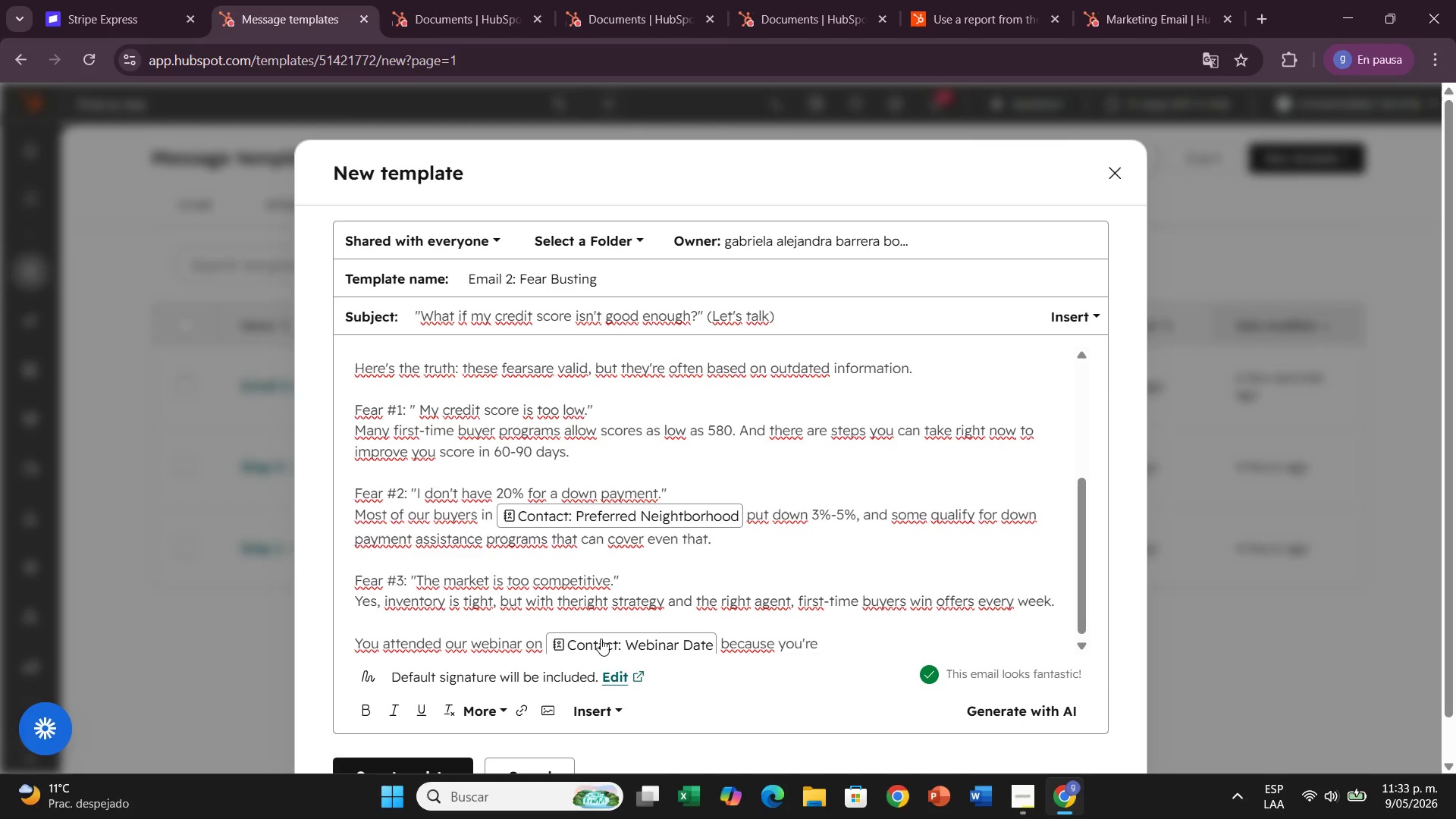 
type( serious abour)
key(Backspace)
type(t this. Don[t let fear of i)
key(Backspace)
type(unknown slow you down)
 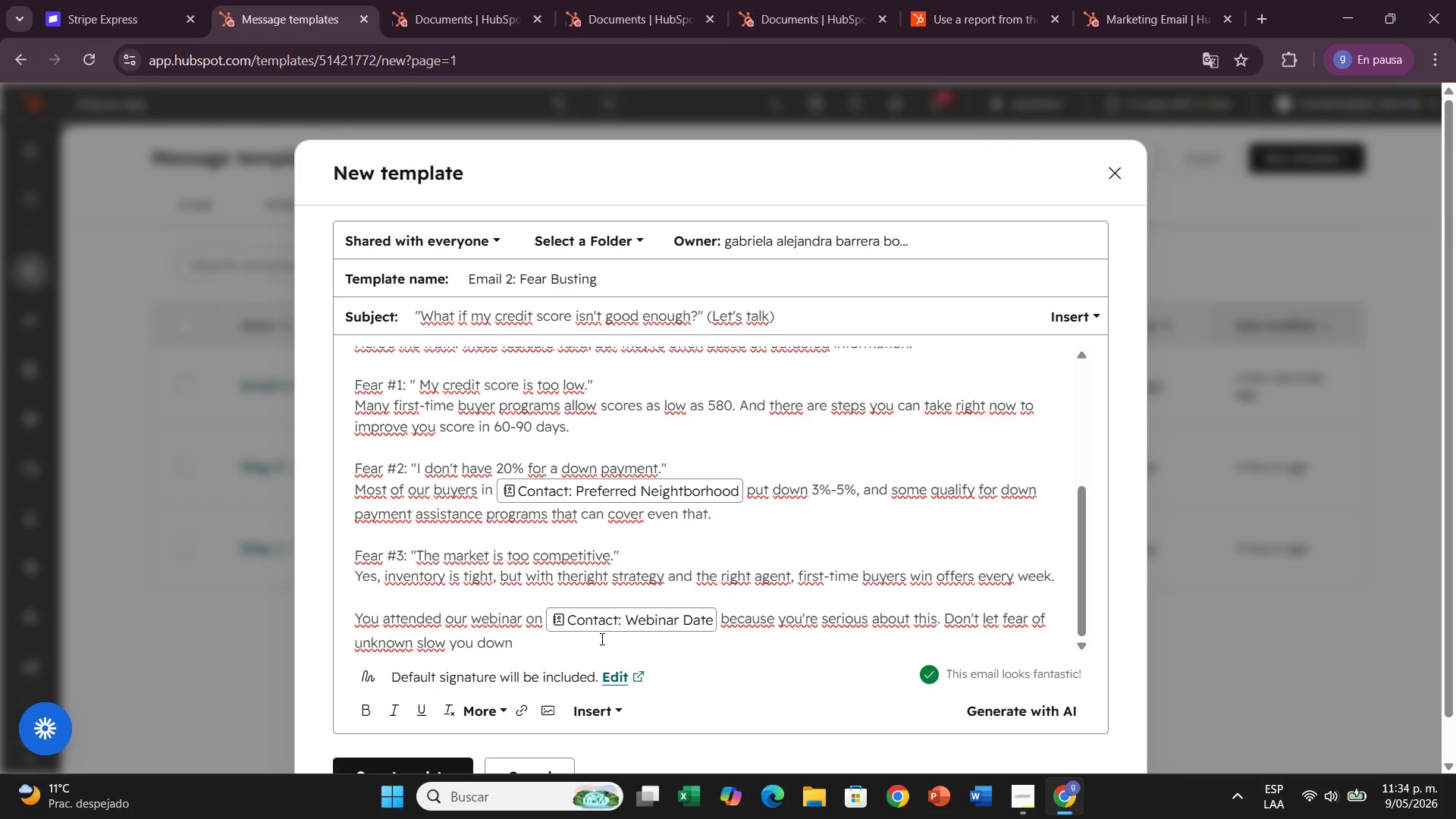 
wait(6.81)
 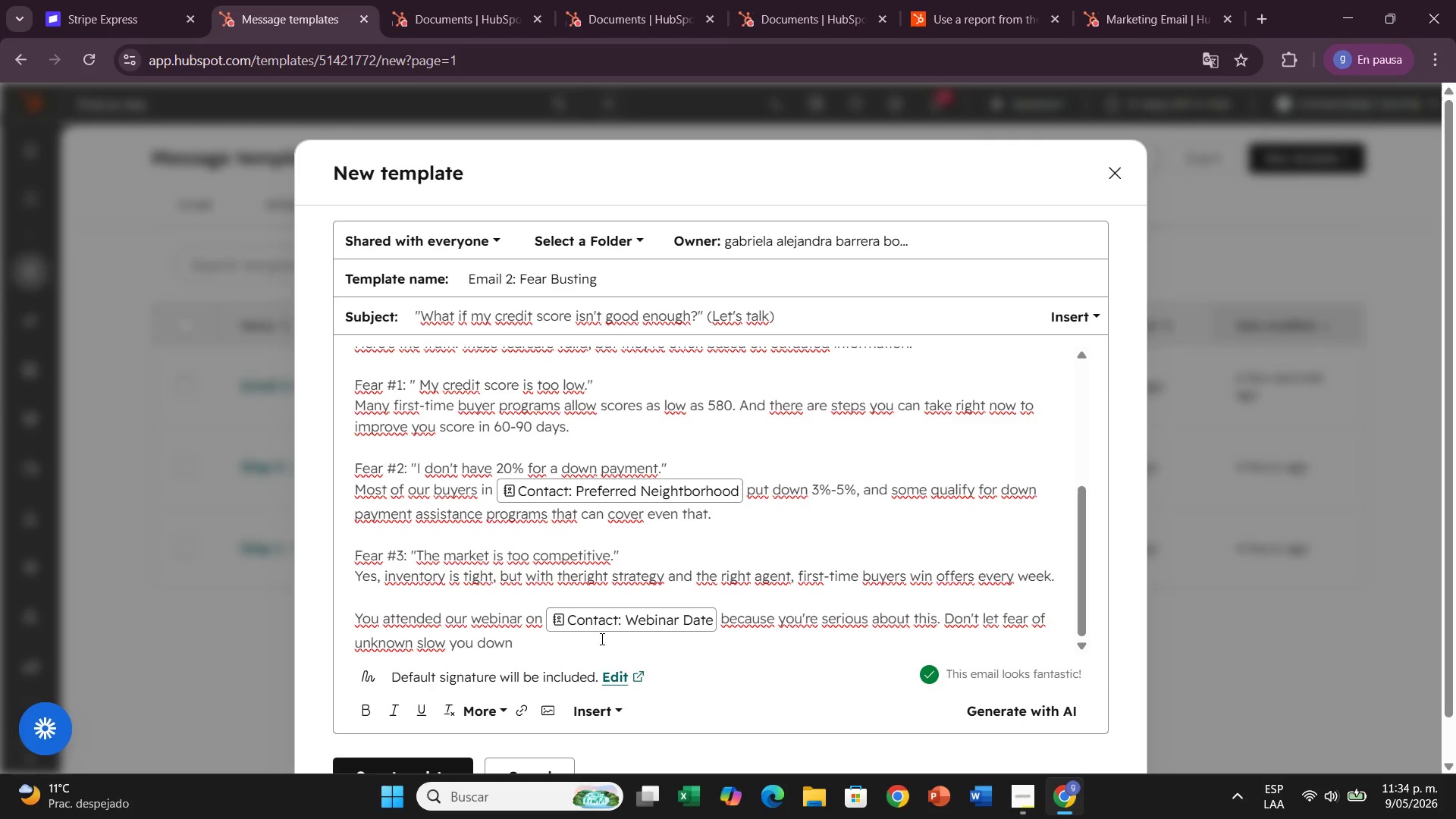 
left_click([354, 647])
 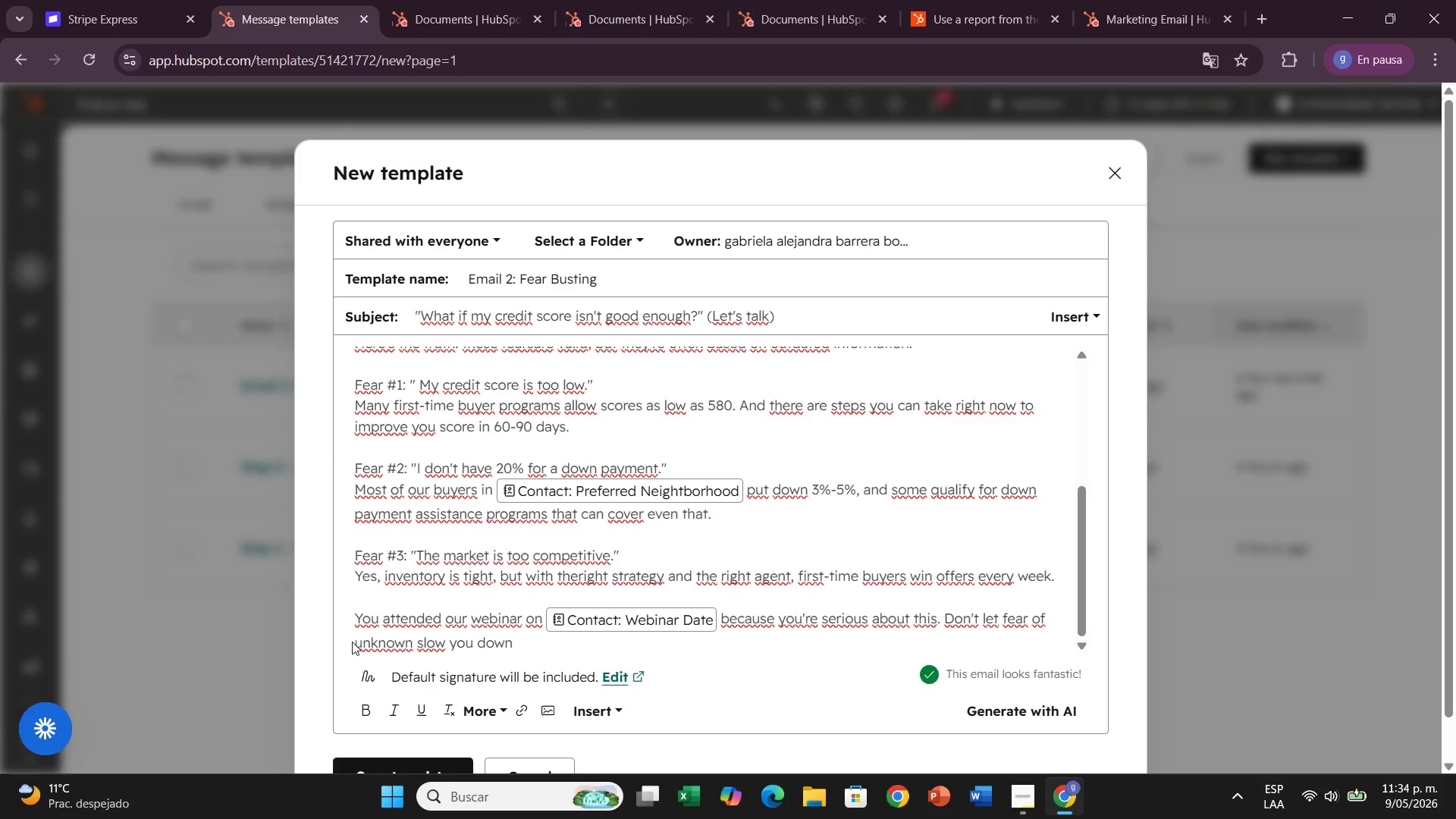 
type(the )
 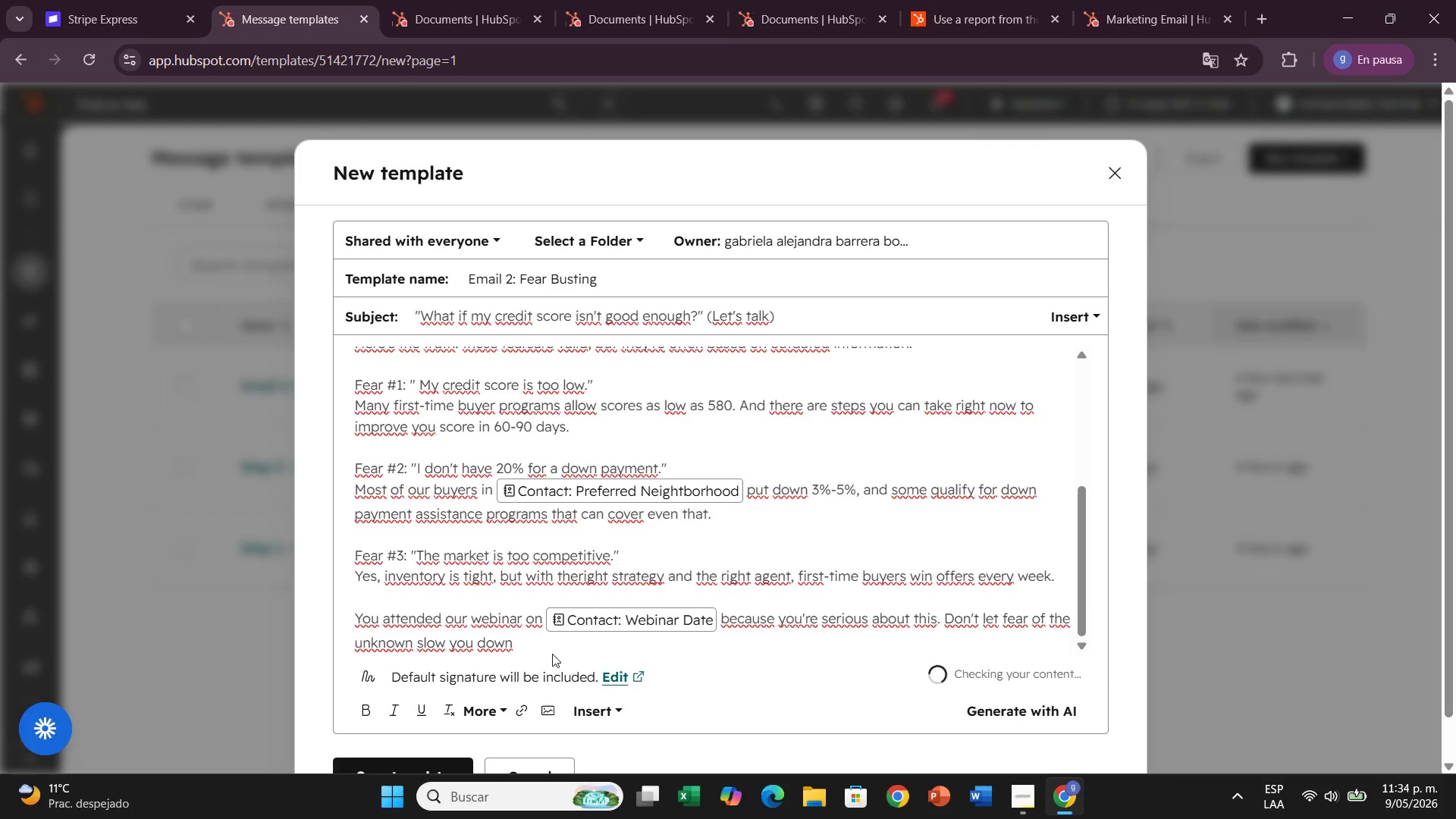 
left_click([554, 651])
 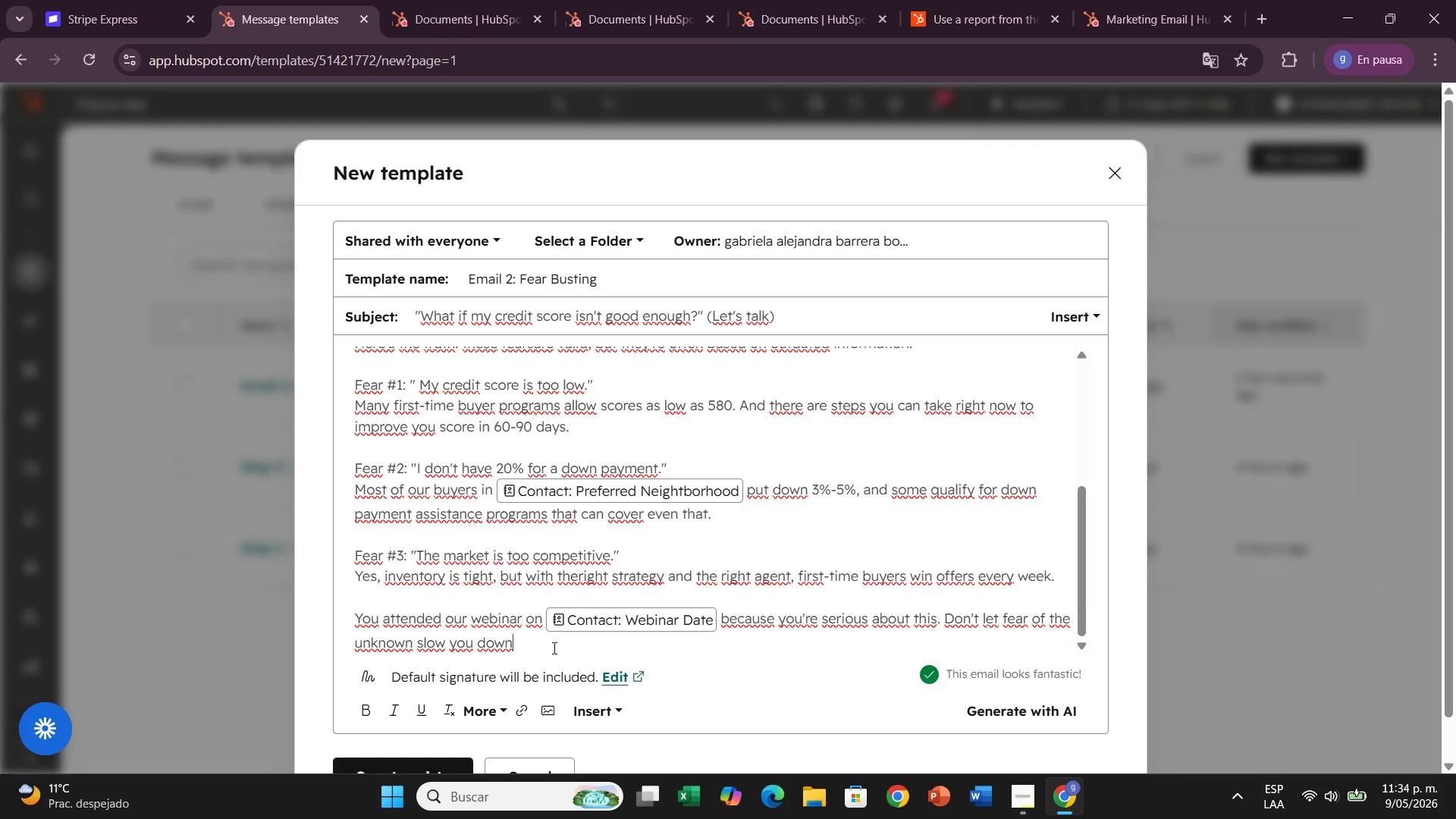 
key(Period)
 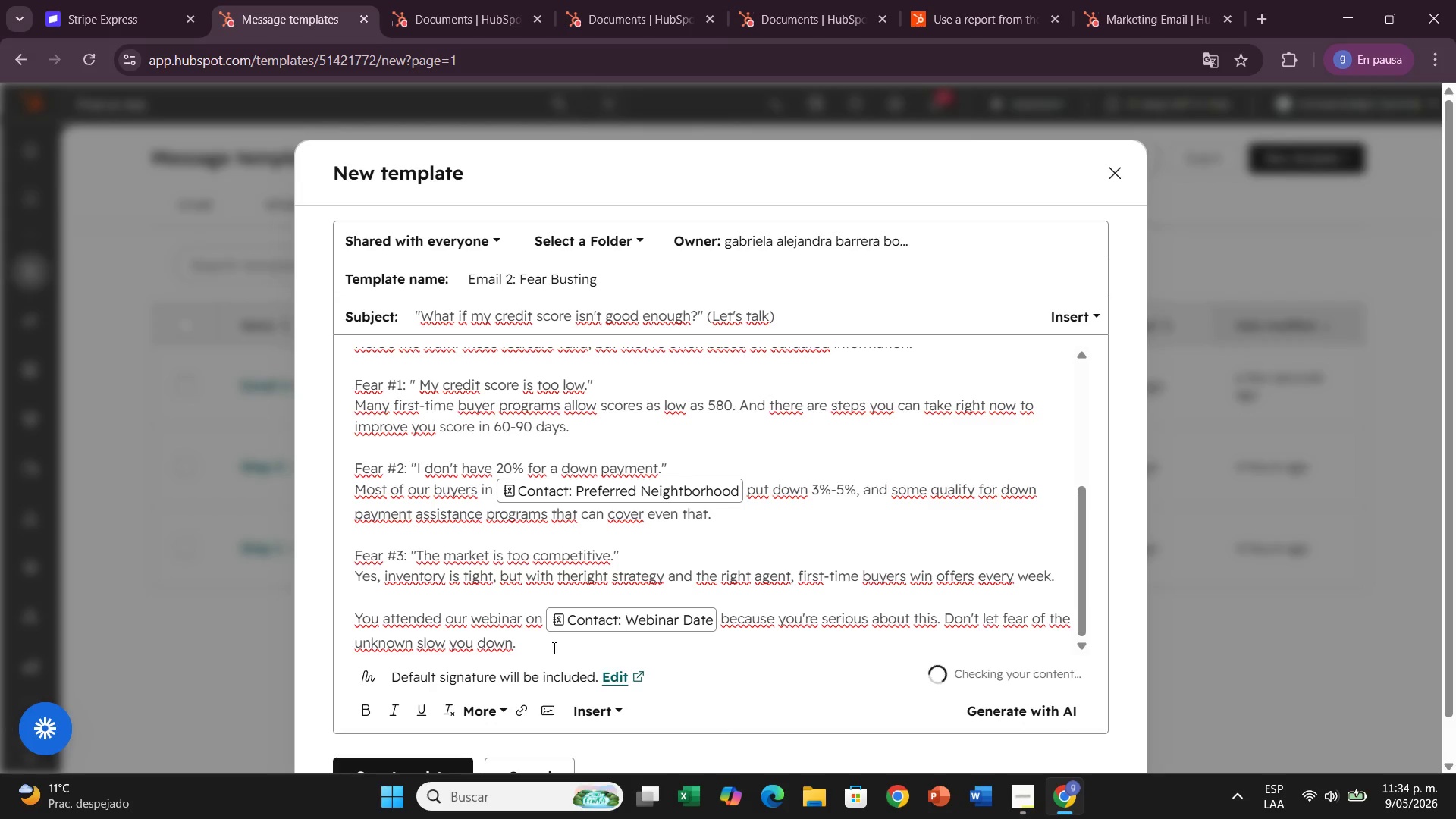 
key(Enter)
 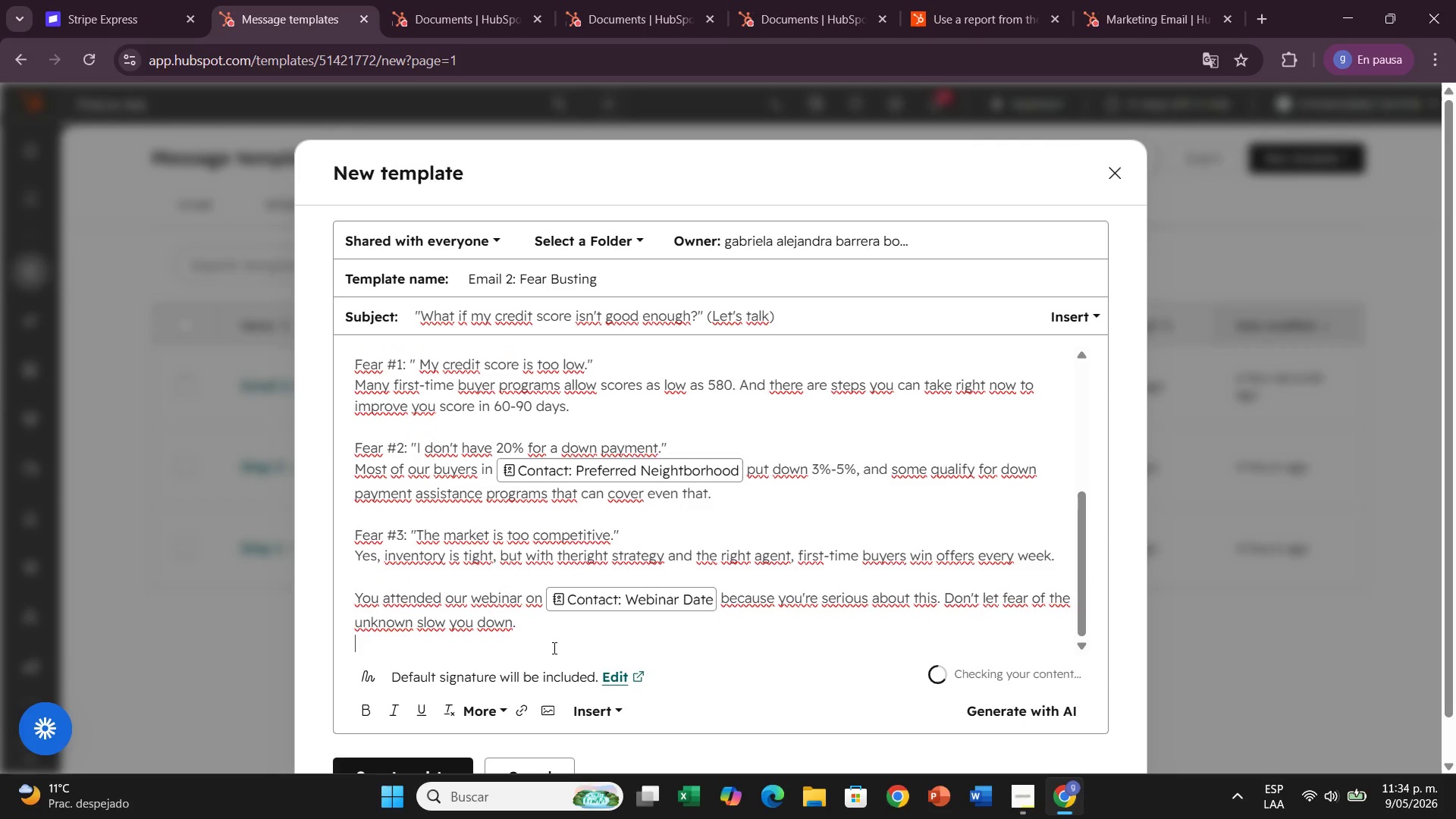 
key(Enter)
 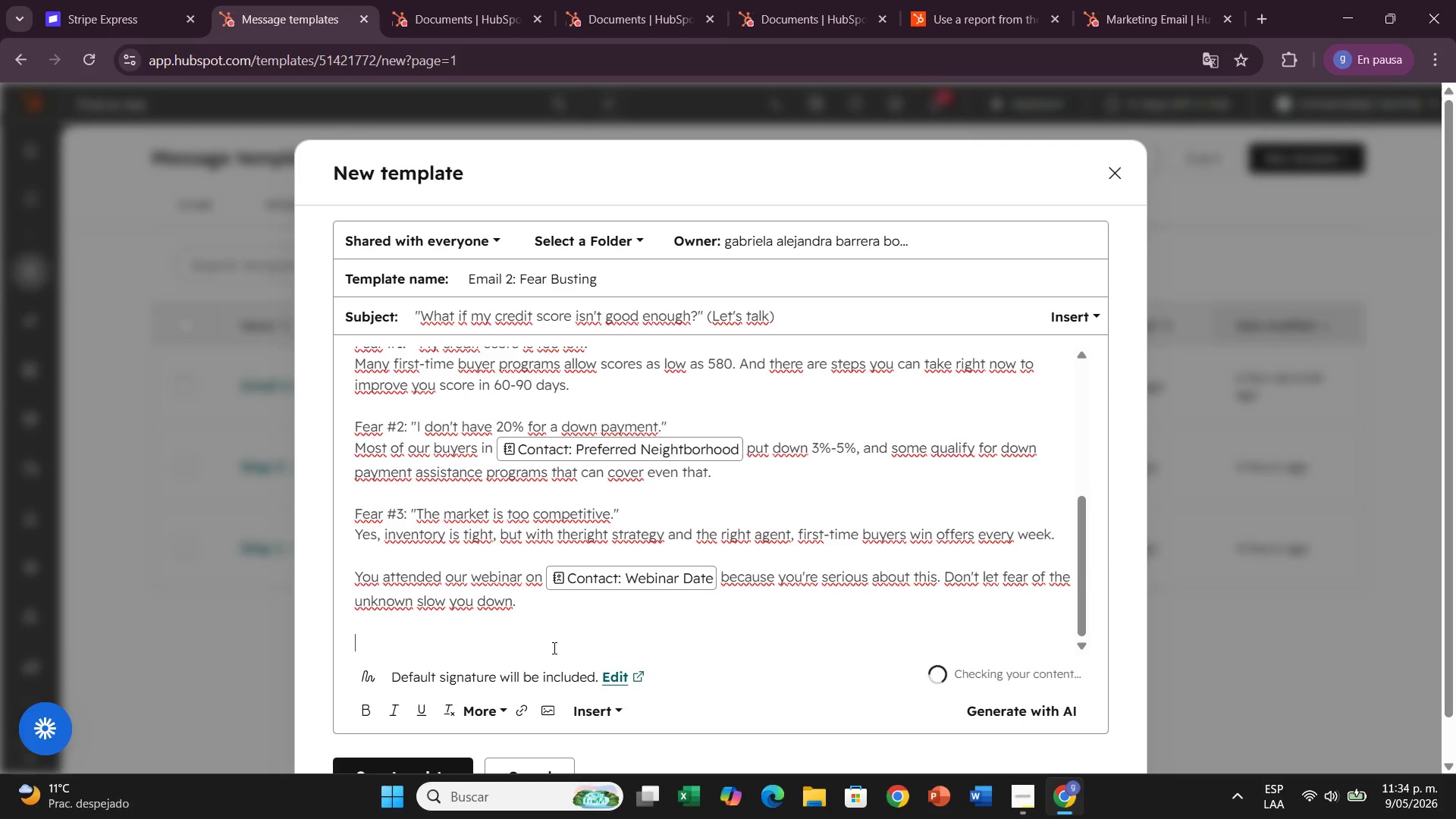 
type(In my next email, I[ll)
 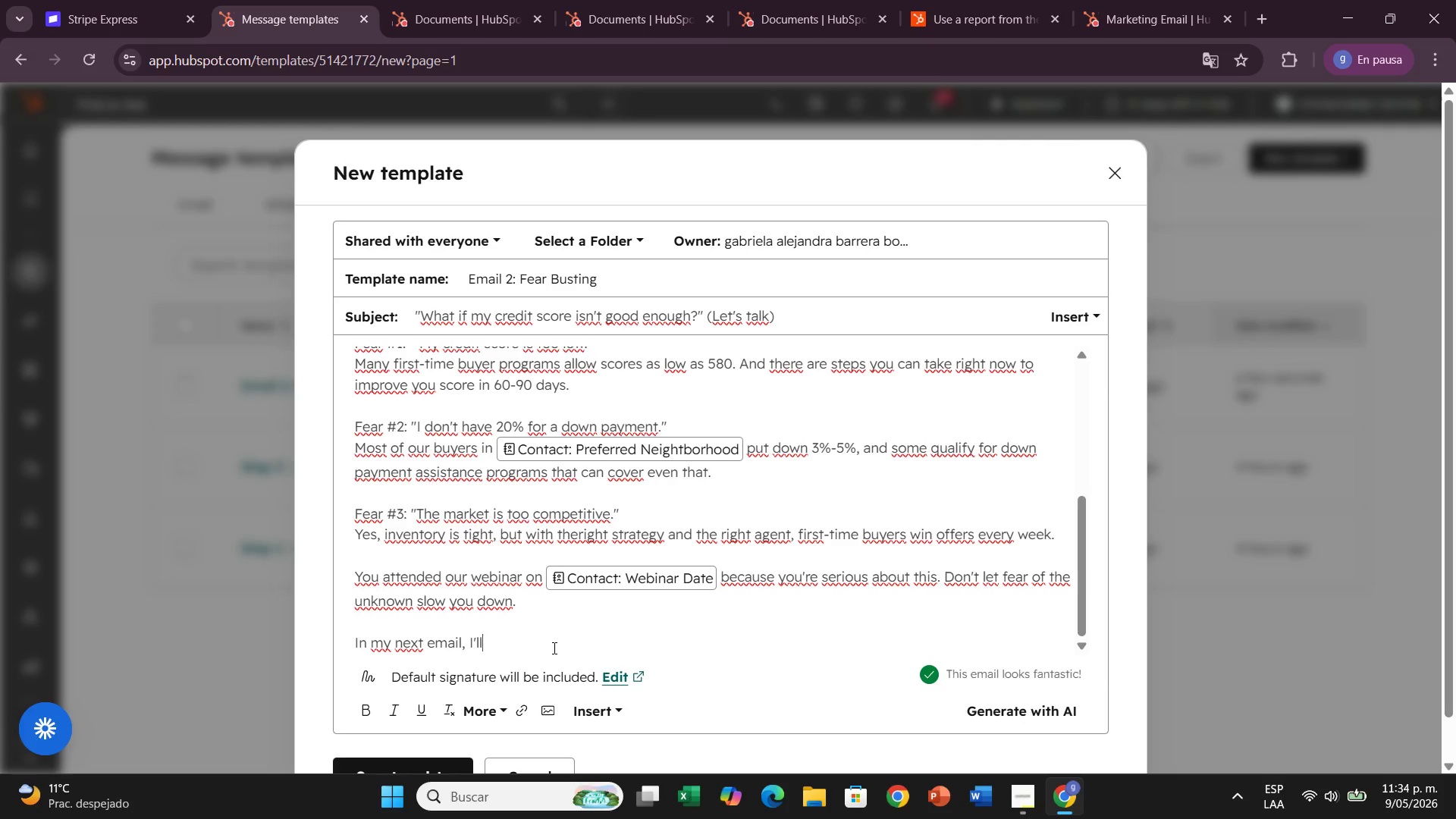 
wait(6.03)
 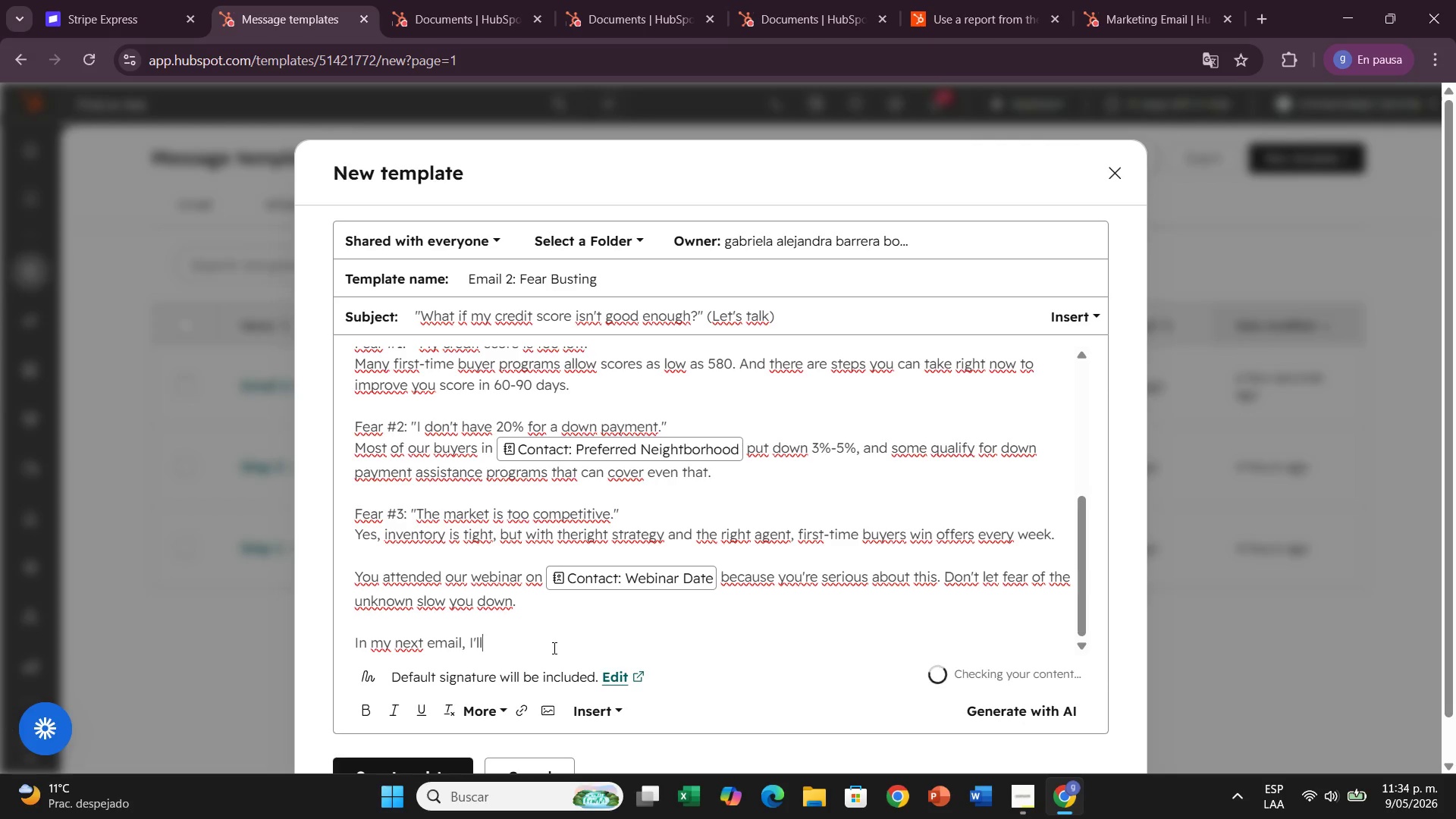 
type(share something )
 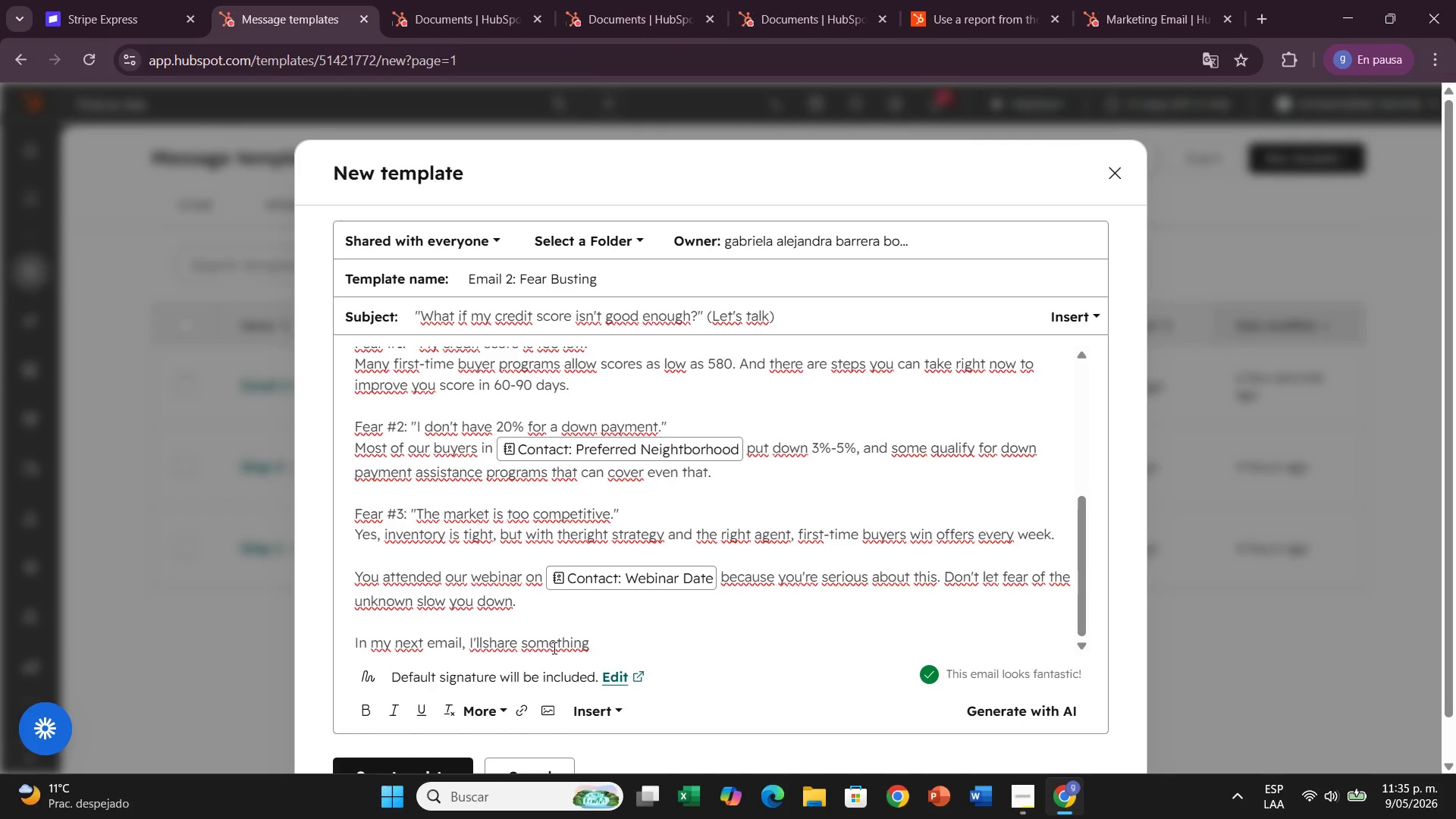 
wait(10.06)
 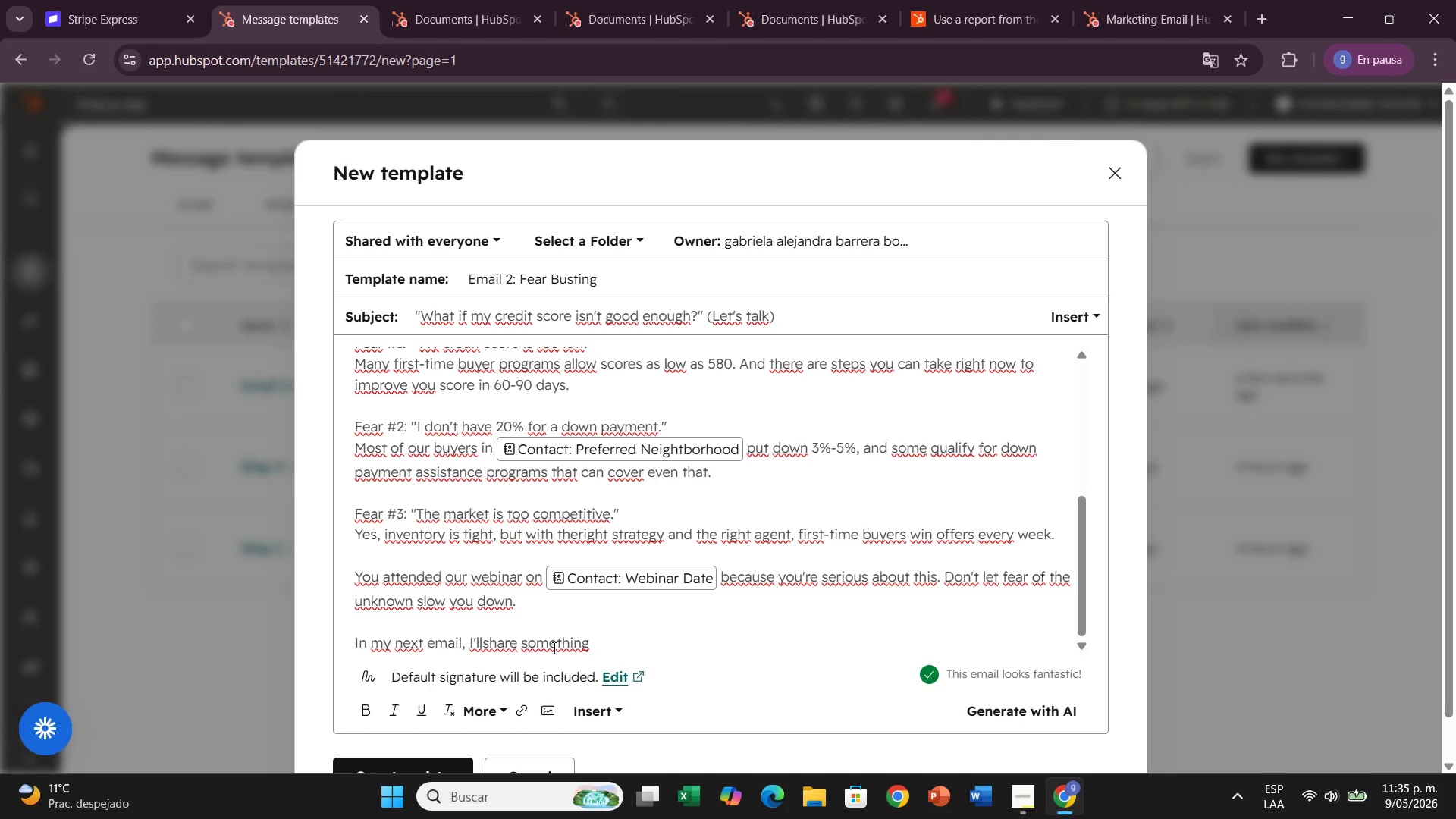 
type(spe)
 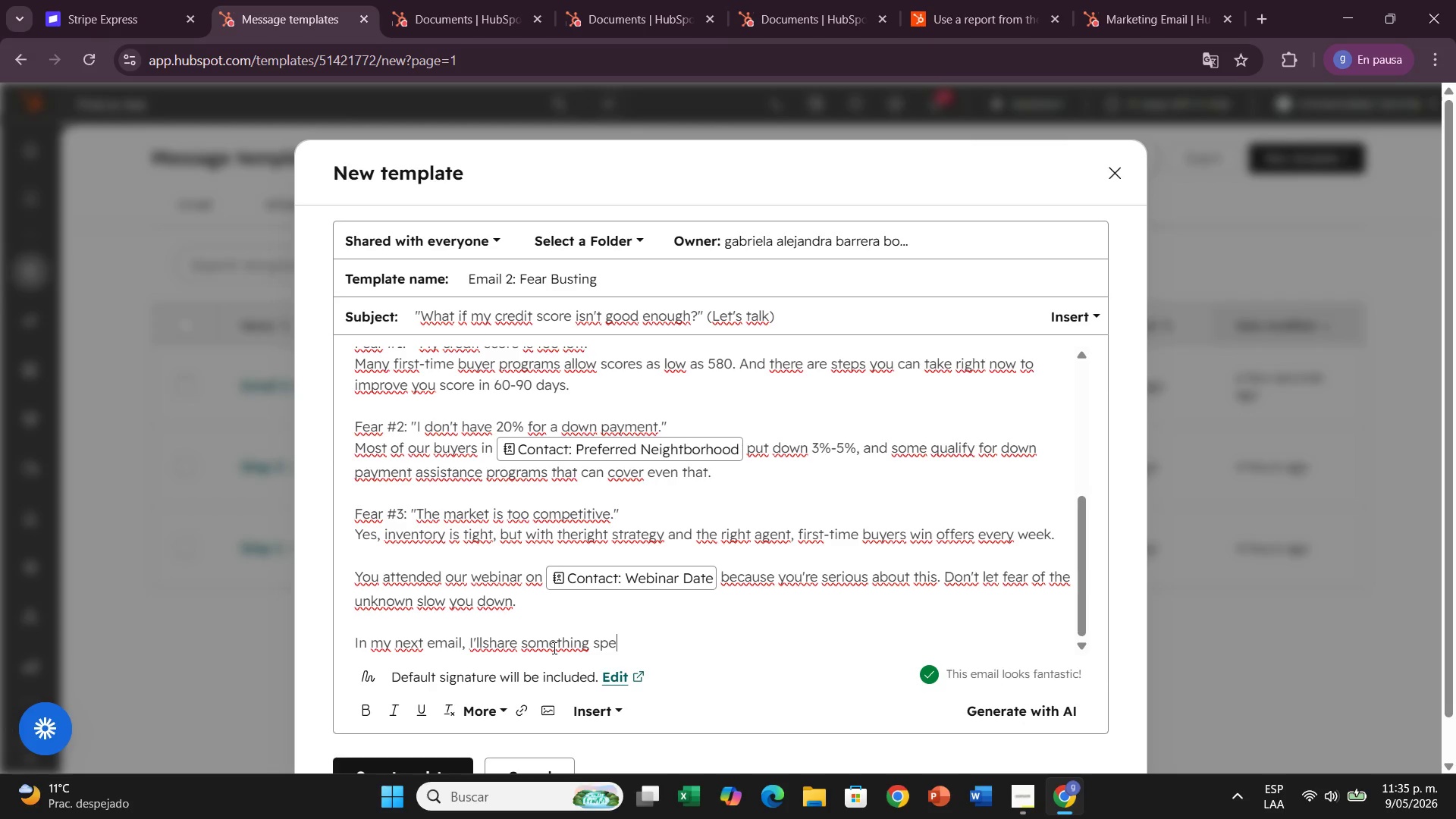 
wait(8.42)
 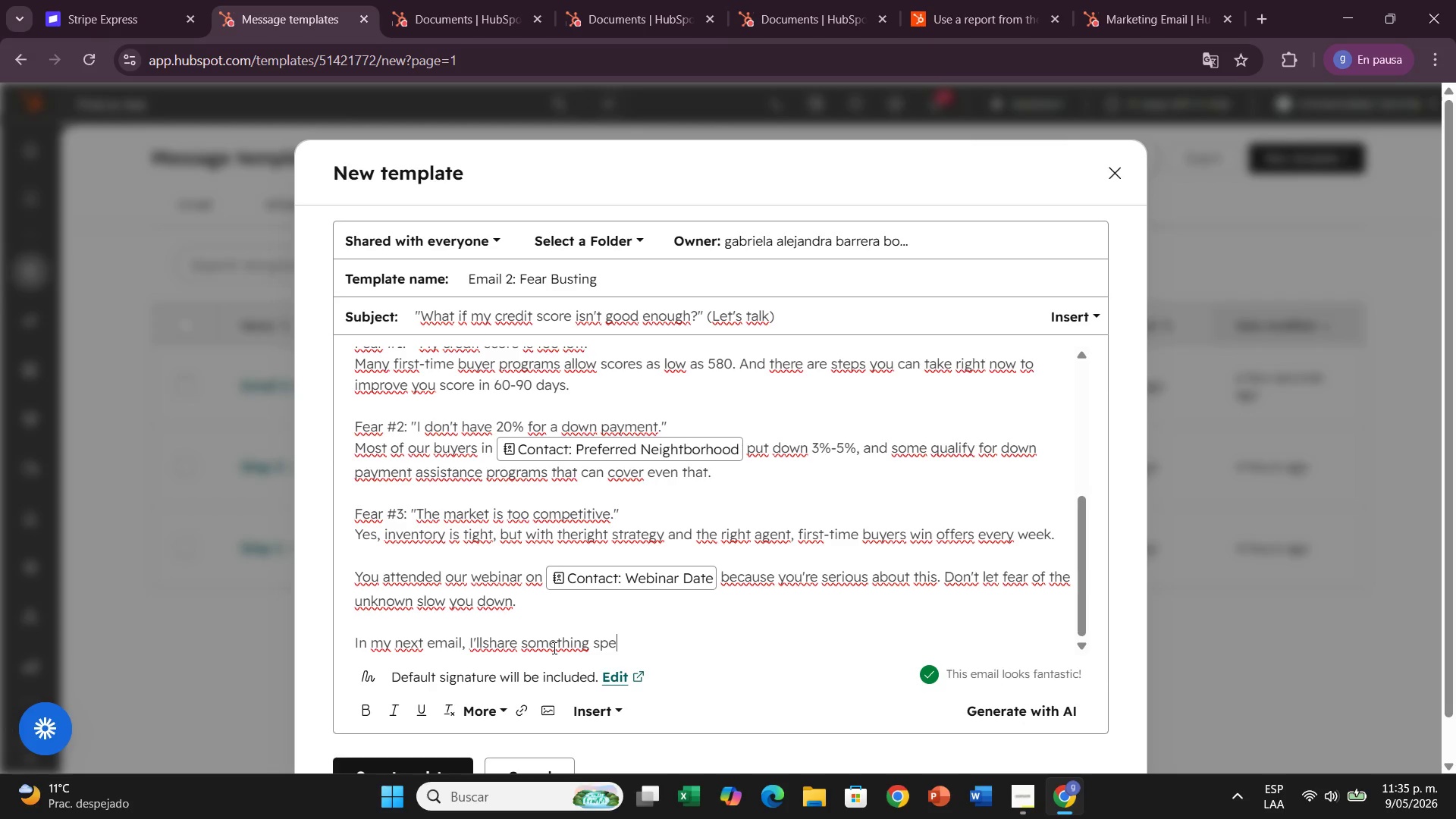 
type(cis)
key(Backspace)
type(a`)
key(Backspace)
type(l to help )
 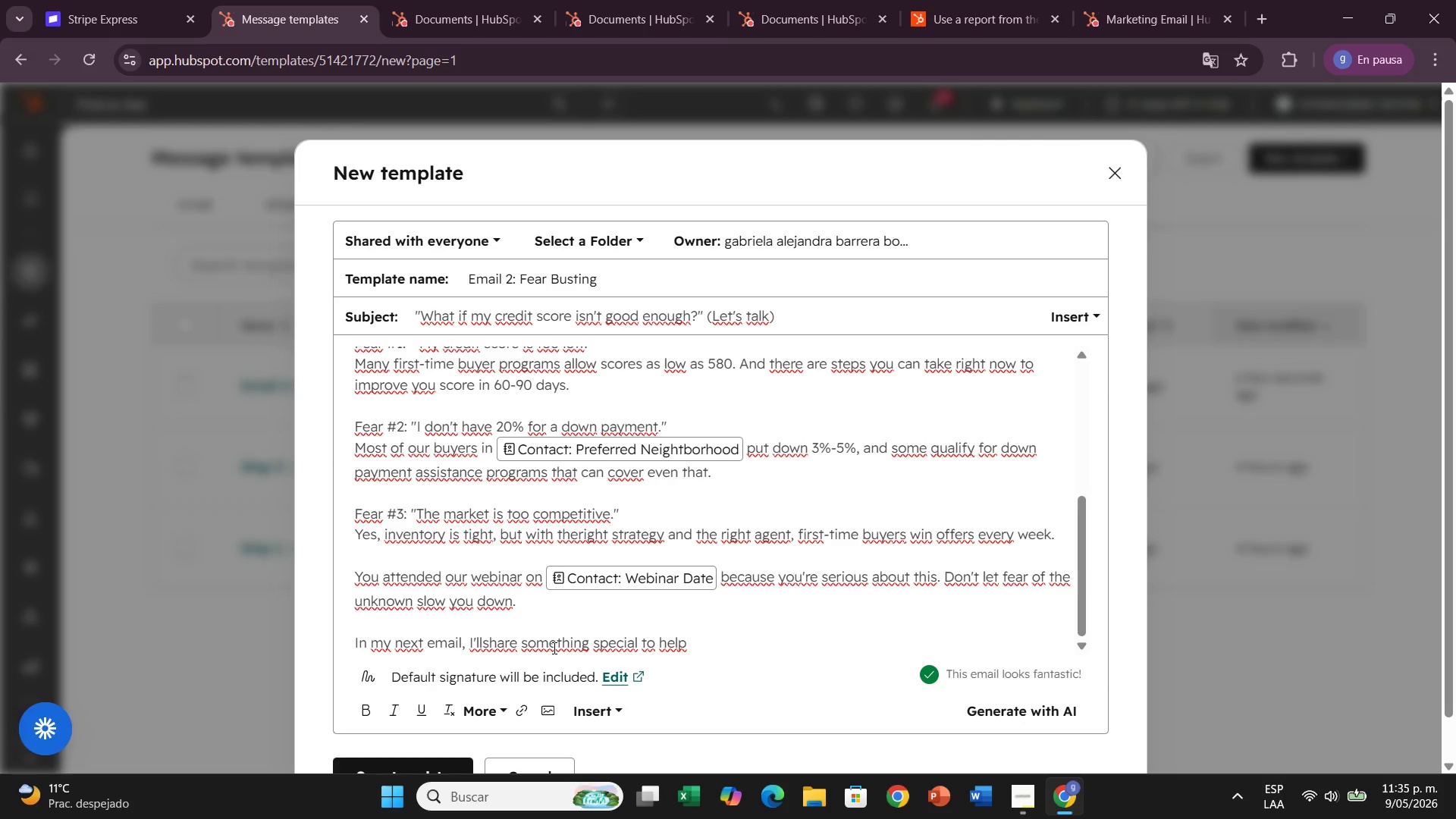 
wait(5.09)
 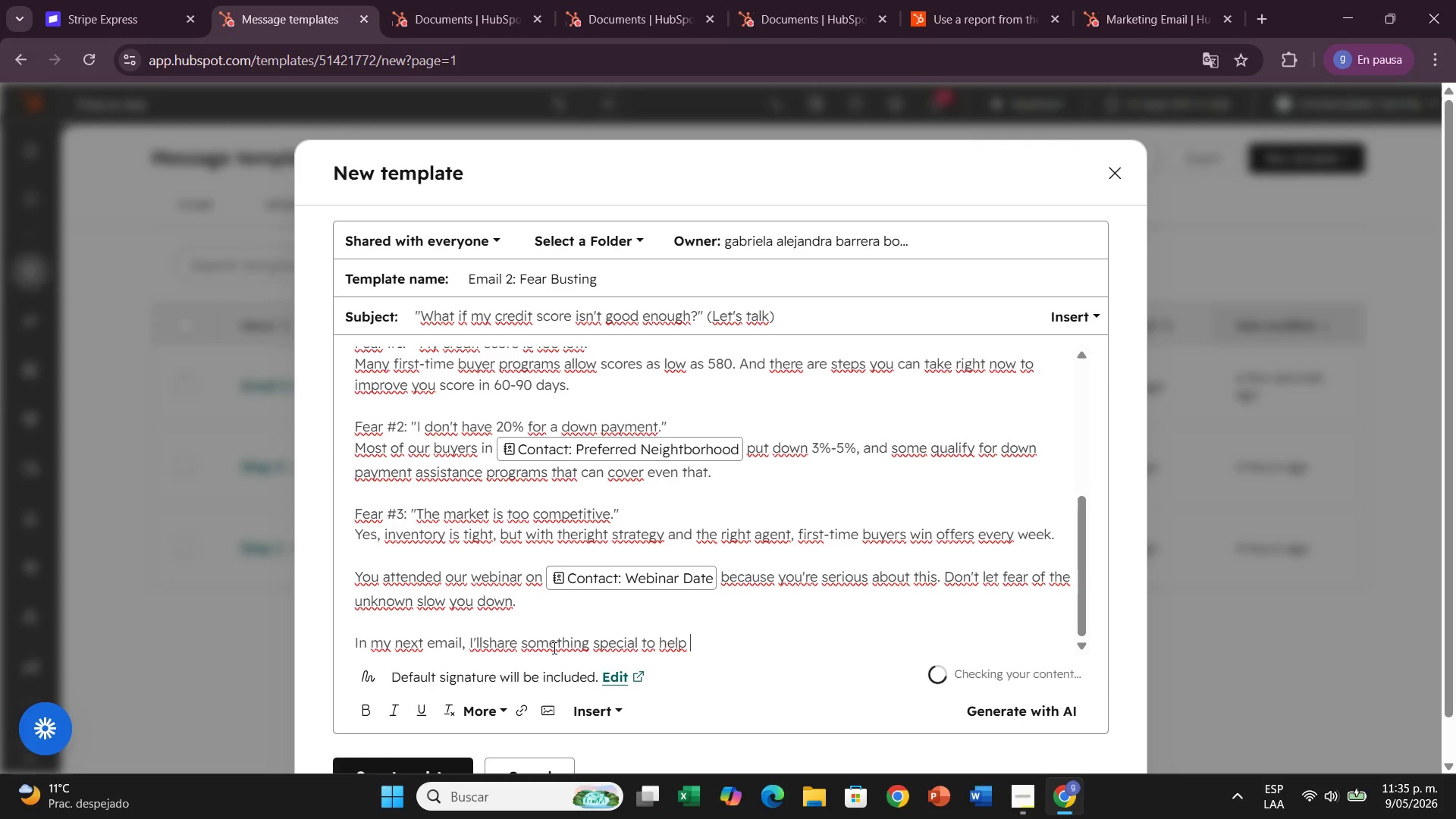 
type(you take the next)
 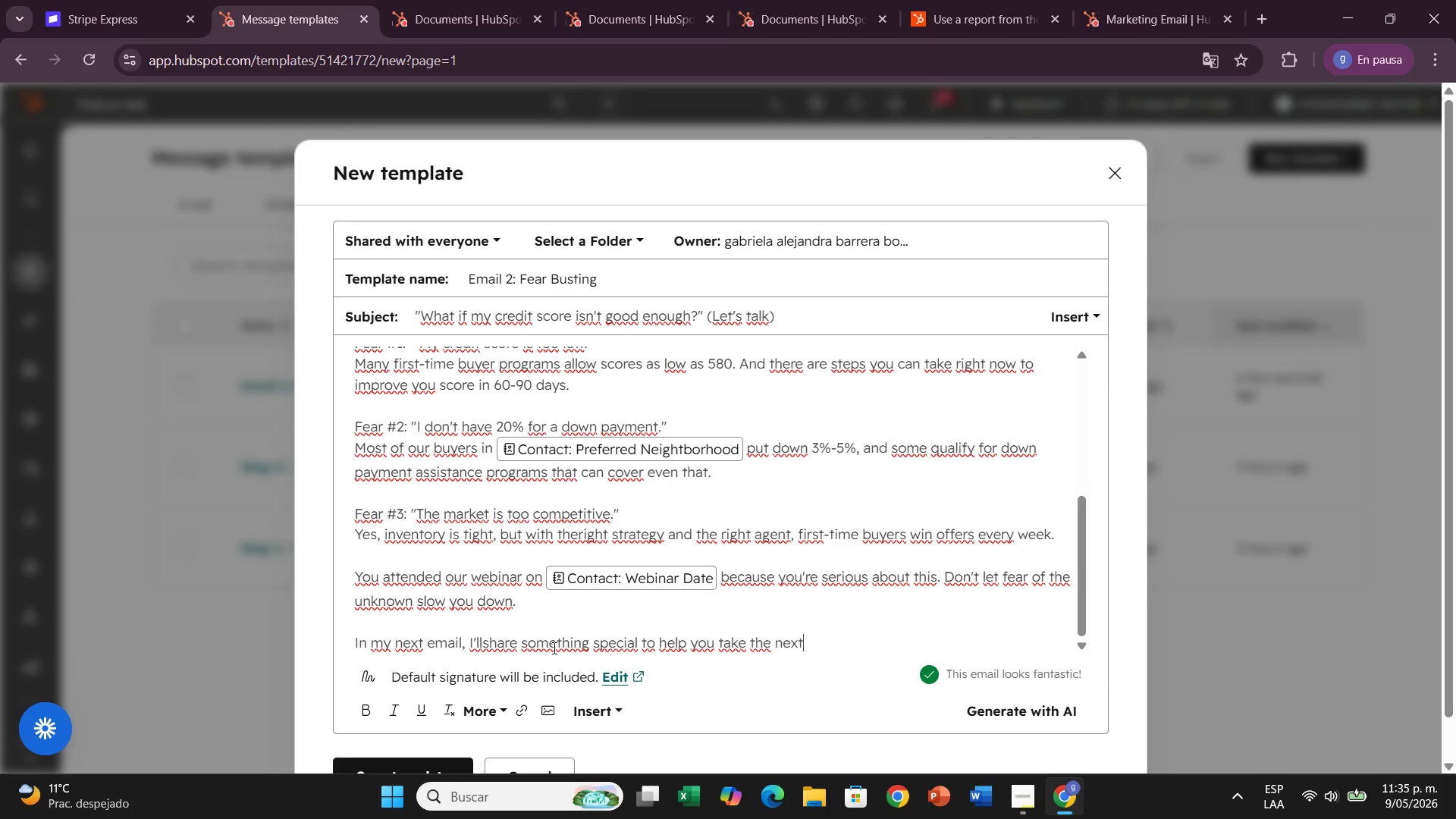 
wait(5.45)
 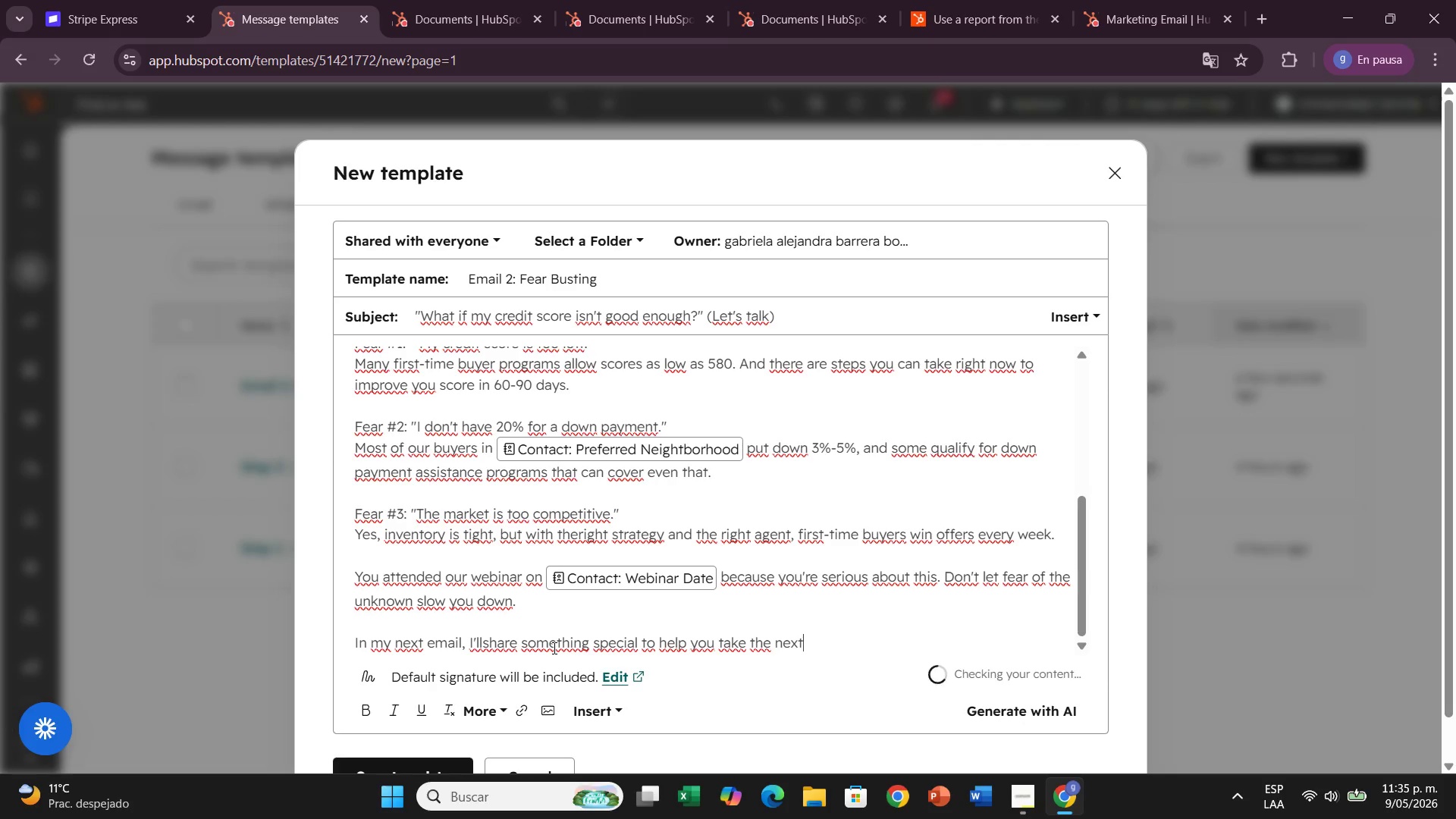 
type( real step)
 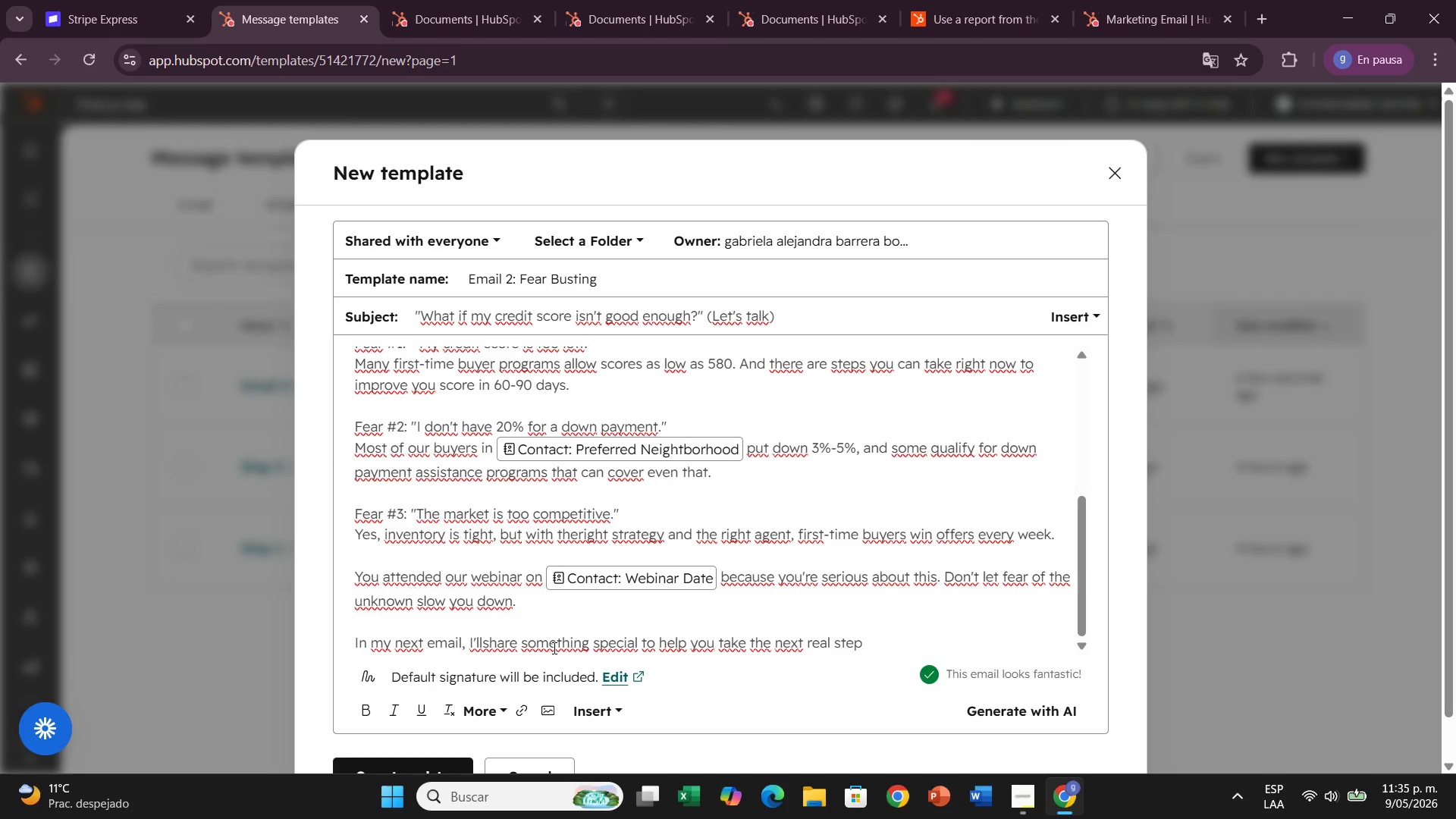 
type(, keep an eye out for it.)
 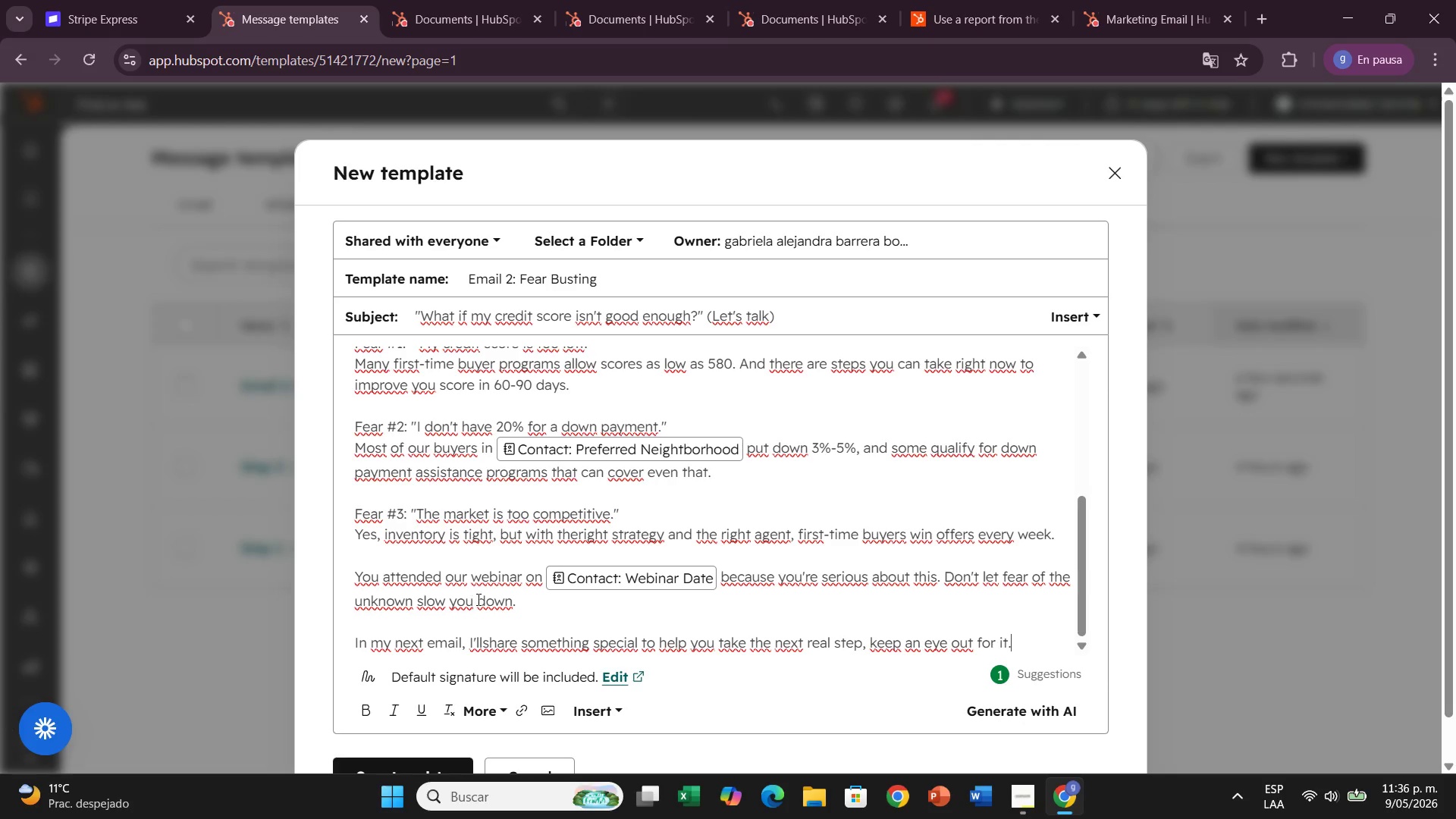 
left_click([482, 648])
 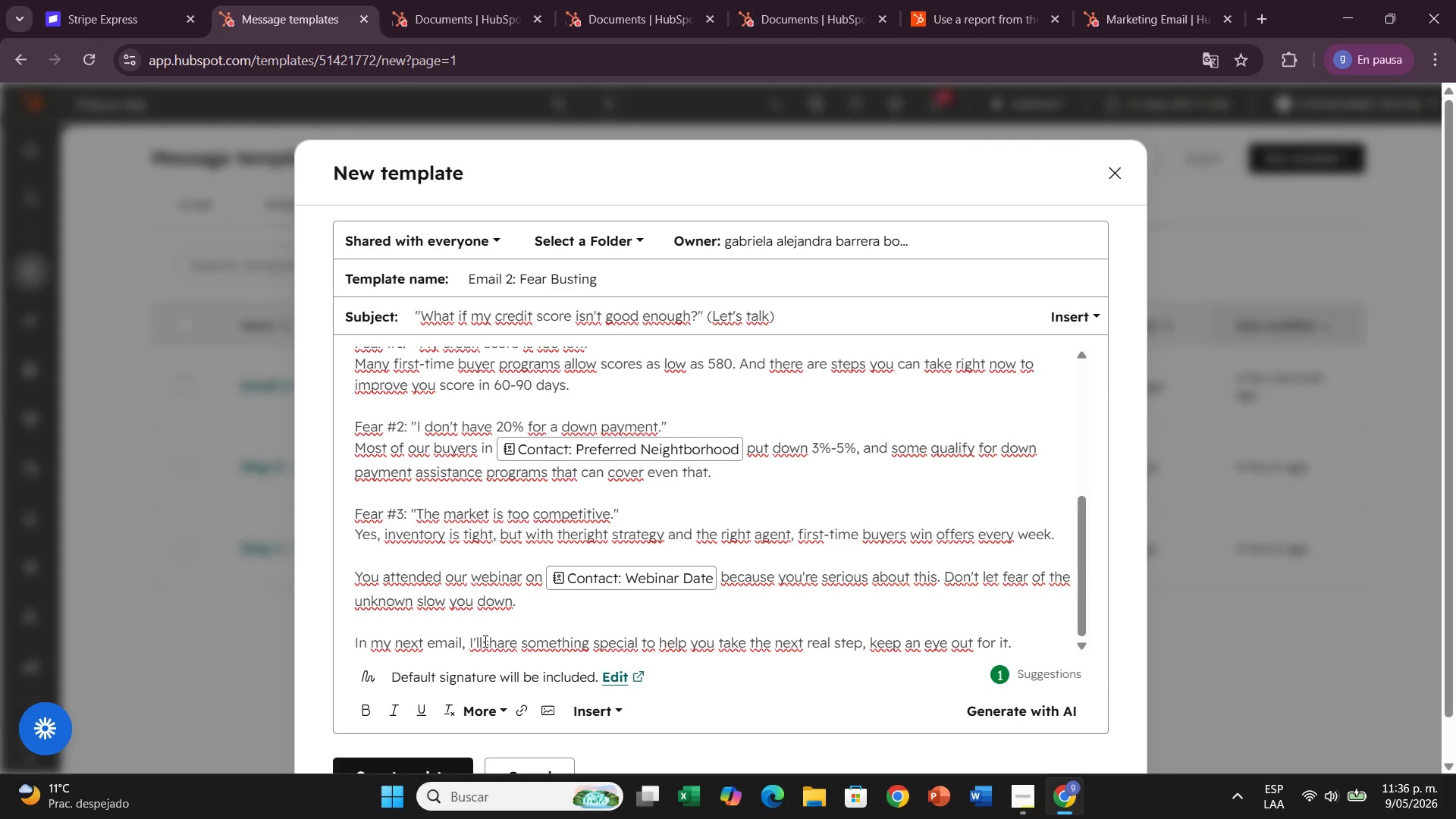 
key(Space)
 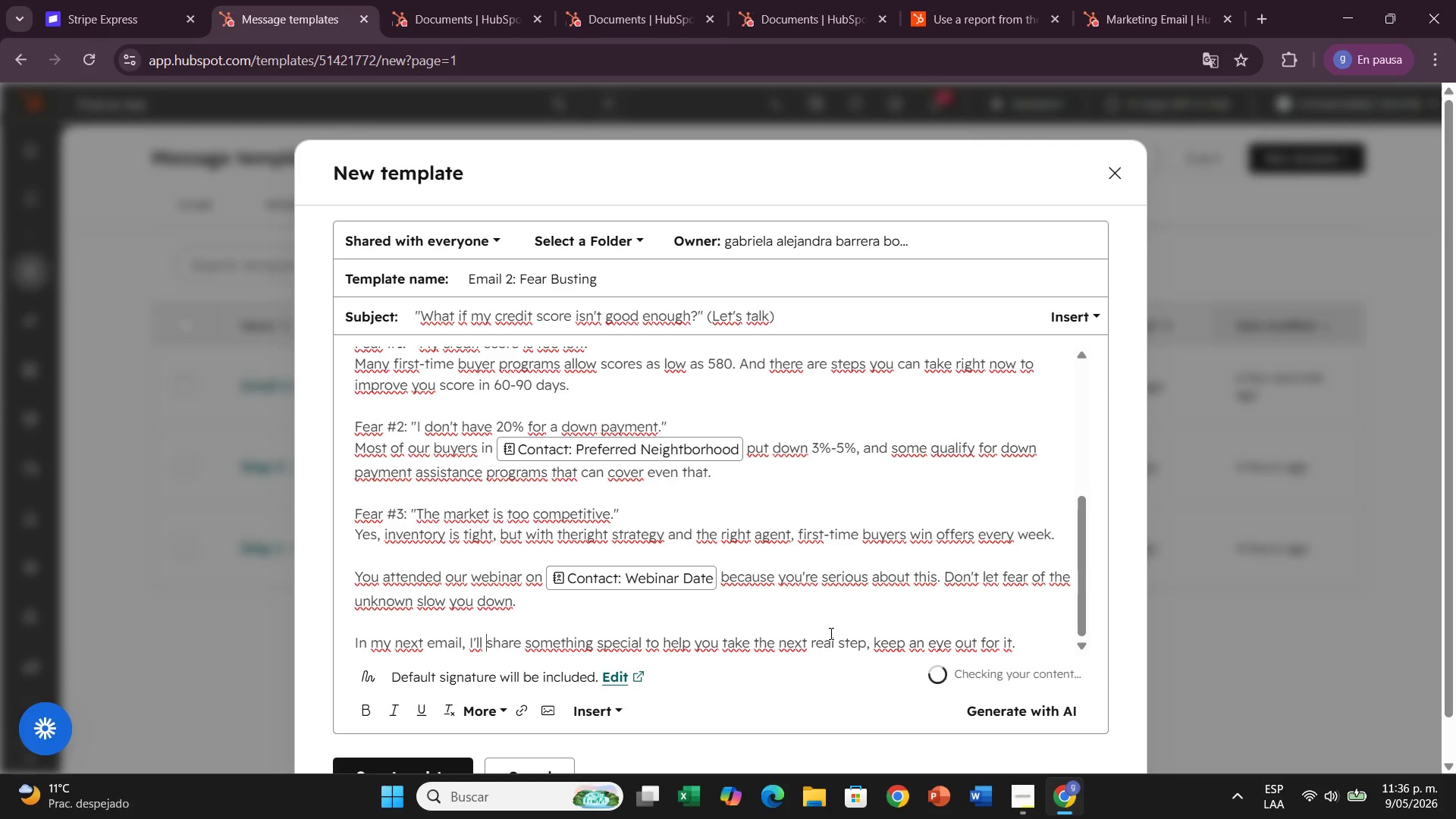 
mouse_move([983, 617])
 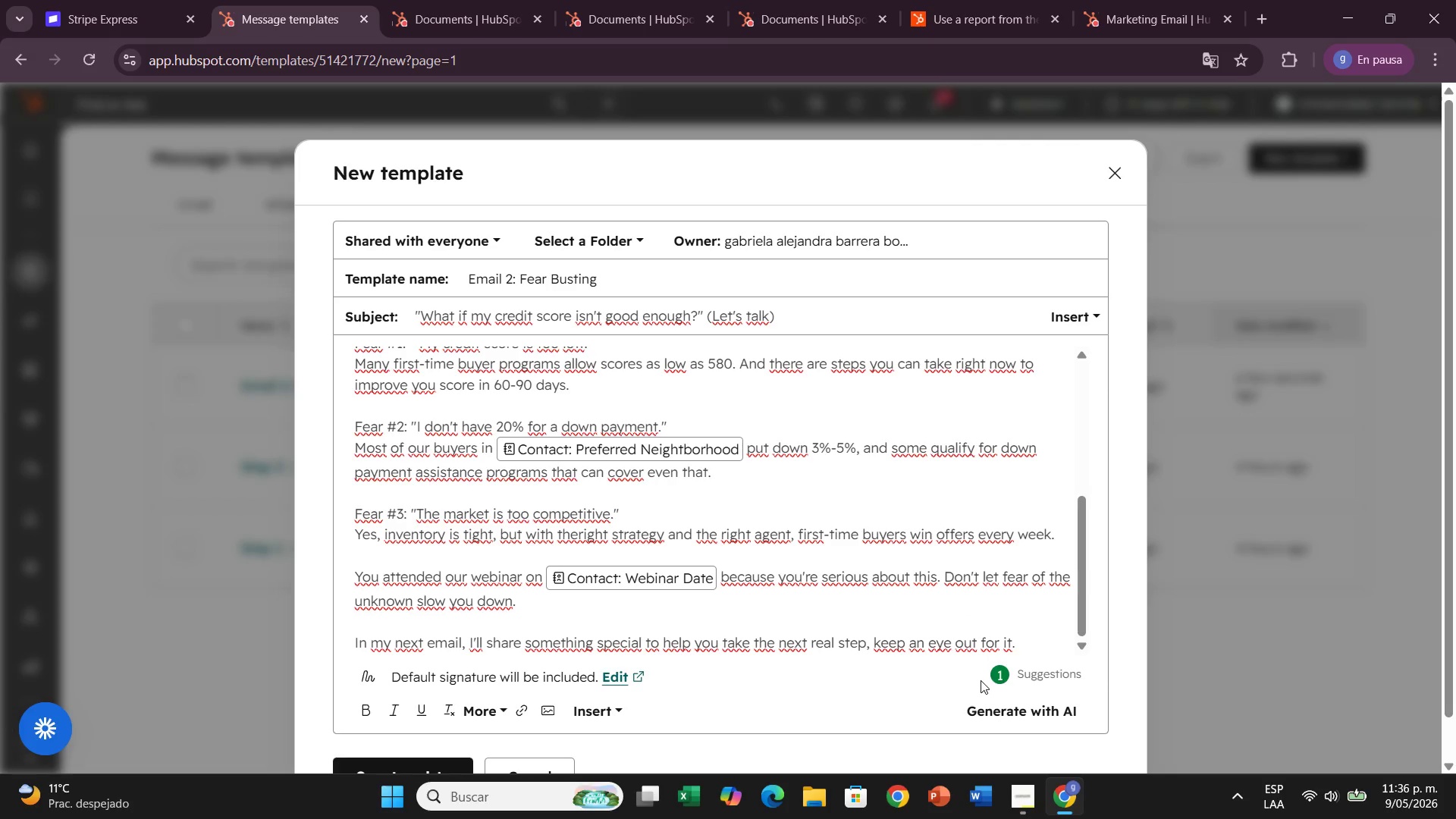 
left_click([999, 674])
 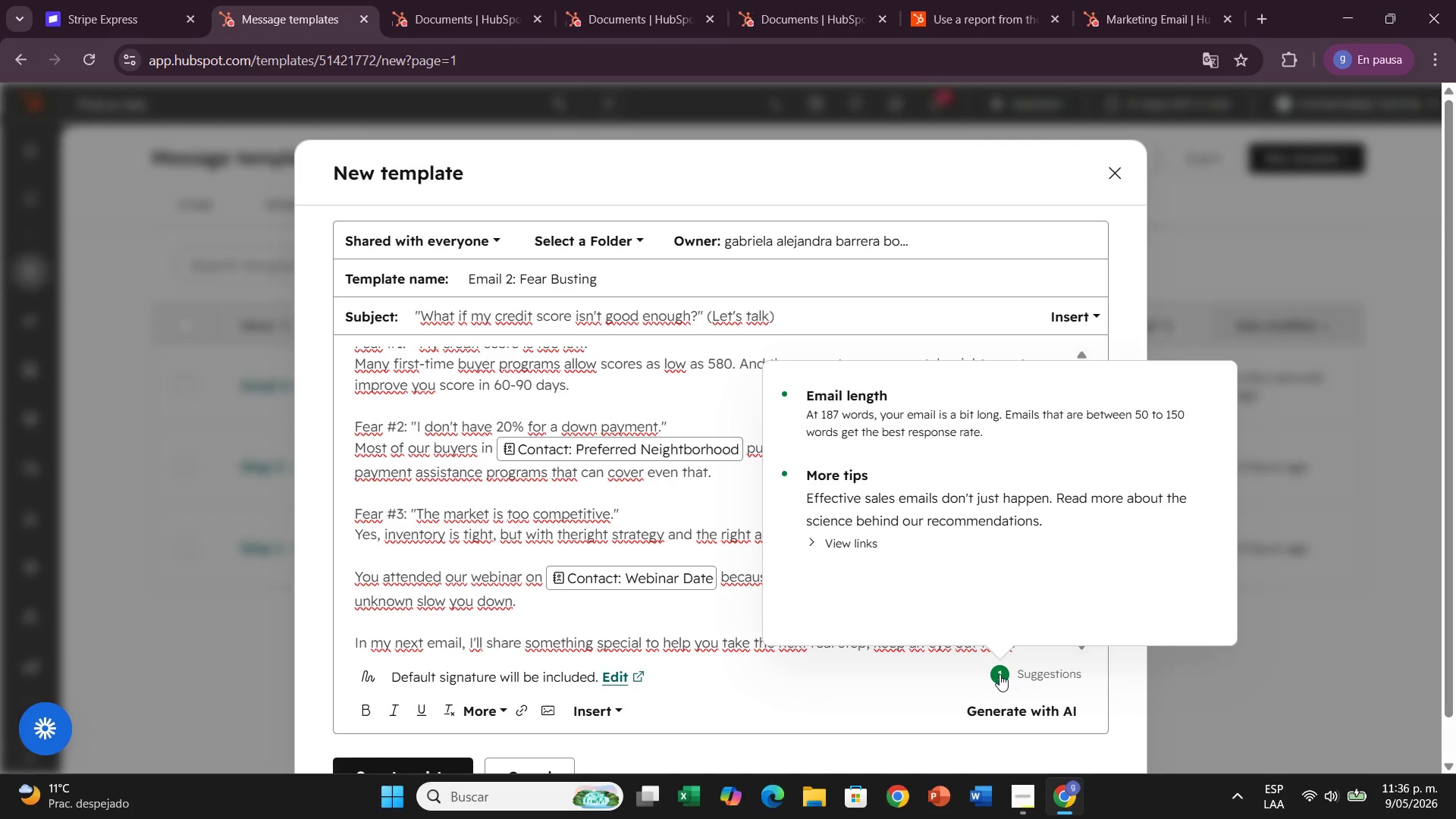 
wait(5.77)
 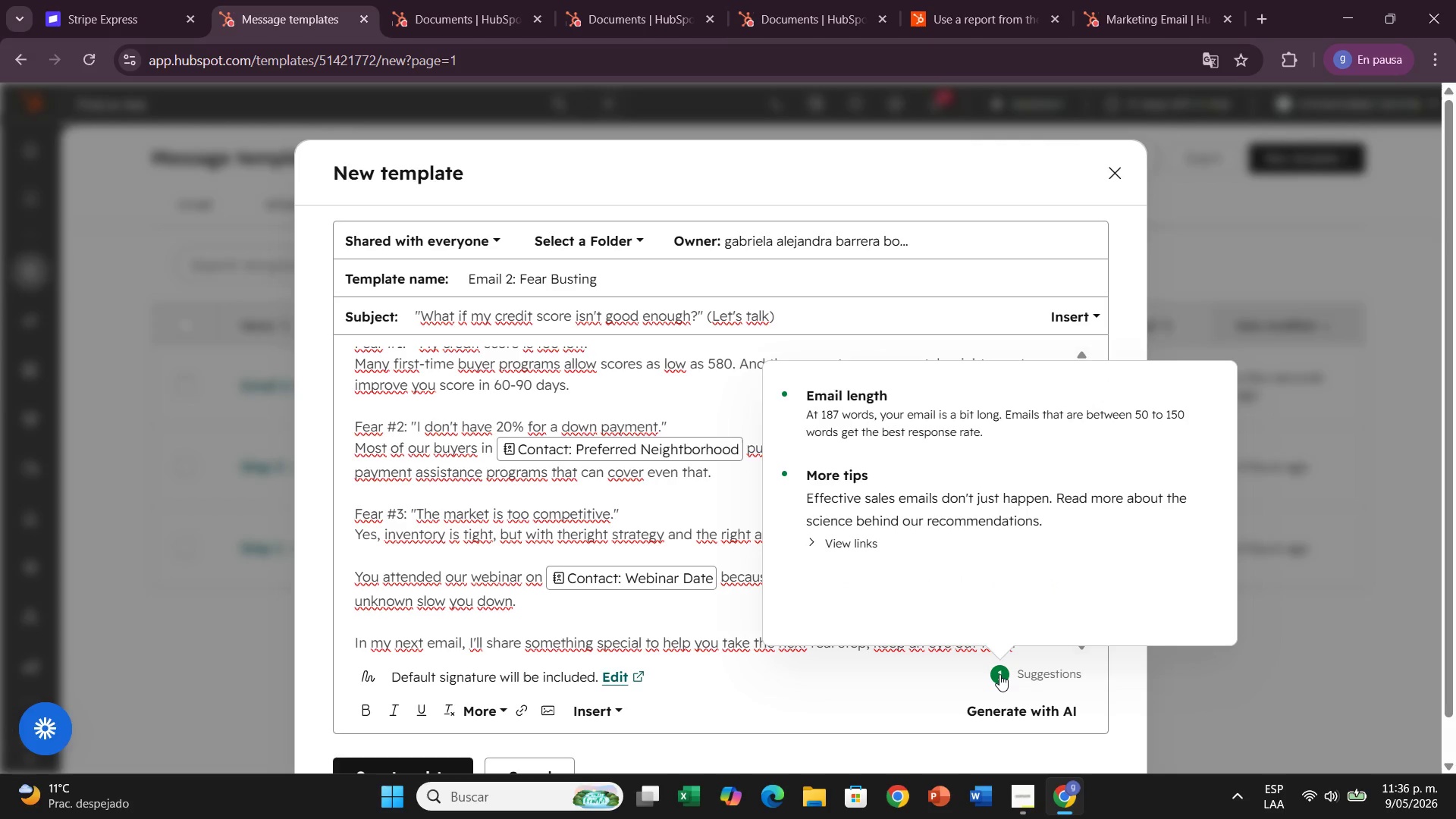 
left_click([708, 588])
 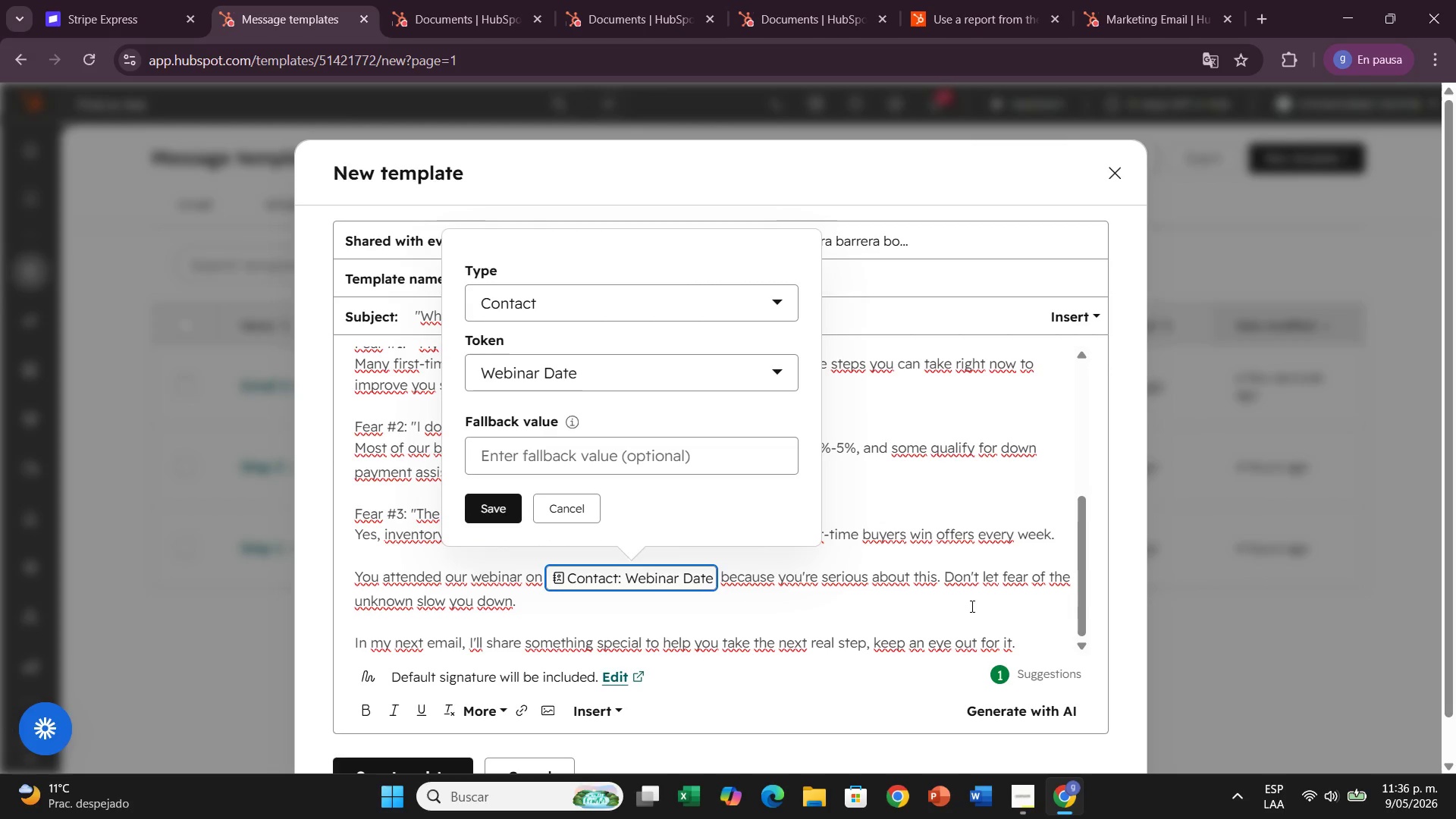 
left_click([977, 606])
 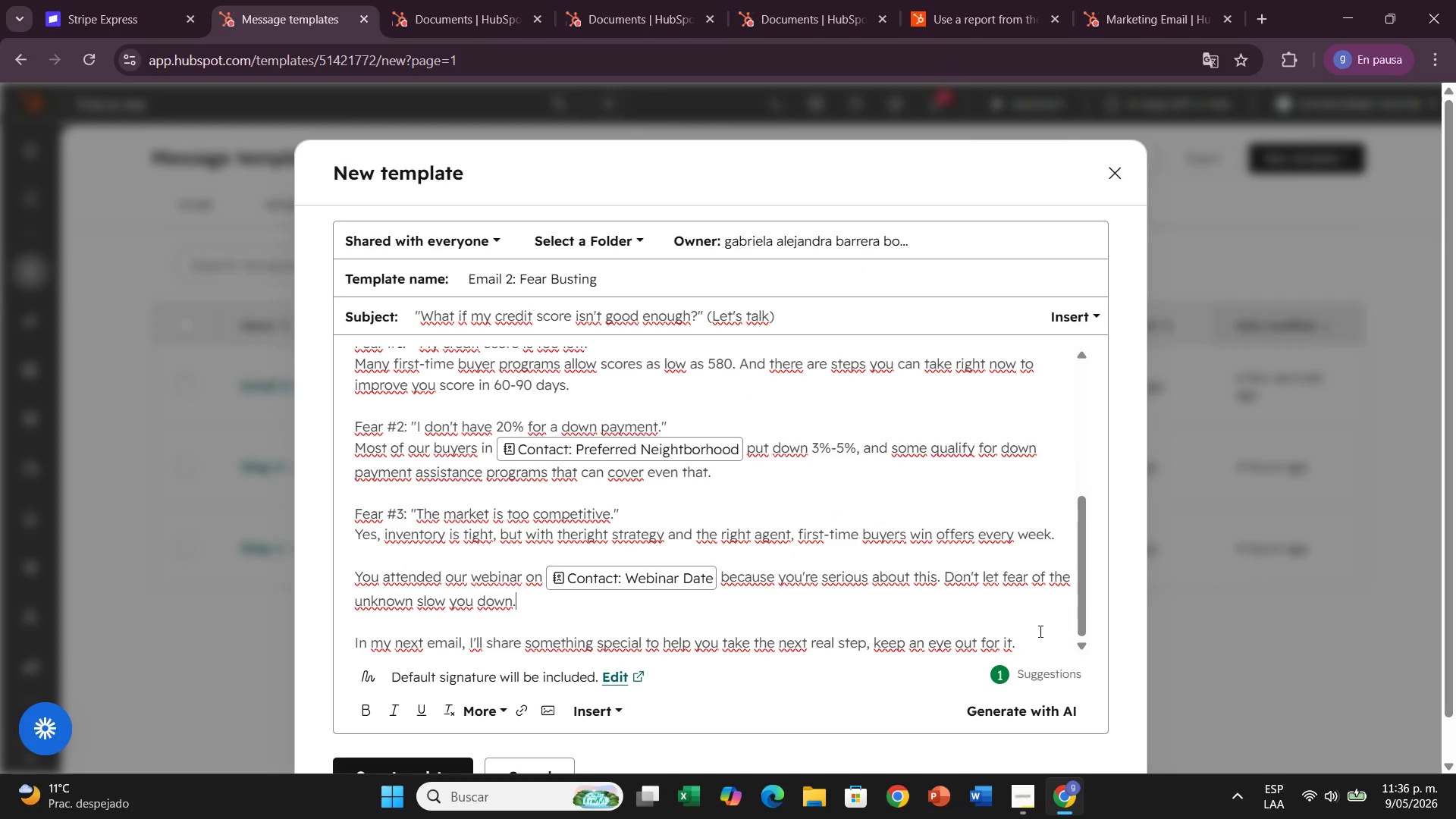 
scroll: coordinate [1039, 631], scroll_direction: down, amount: 1.0
 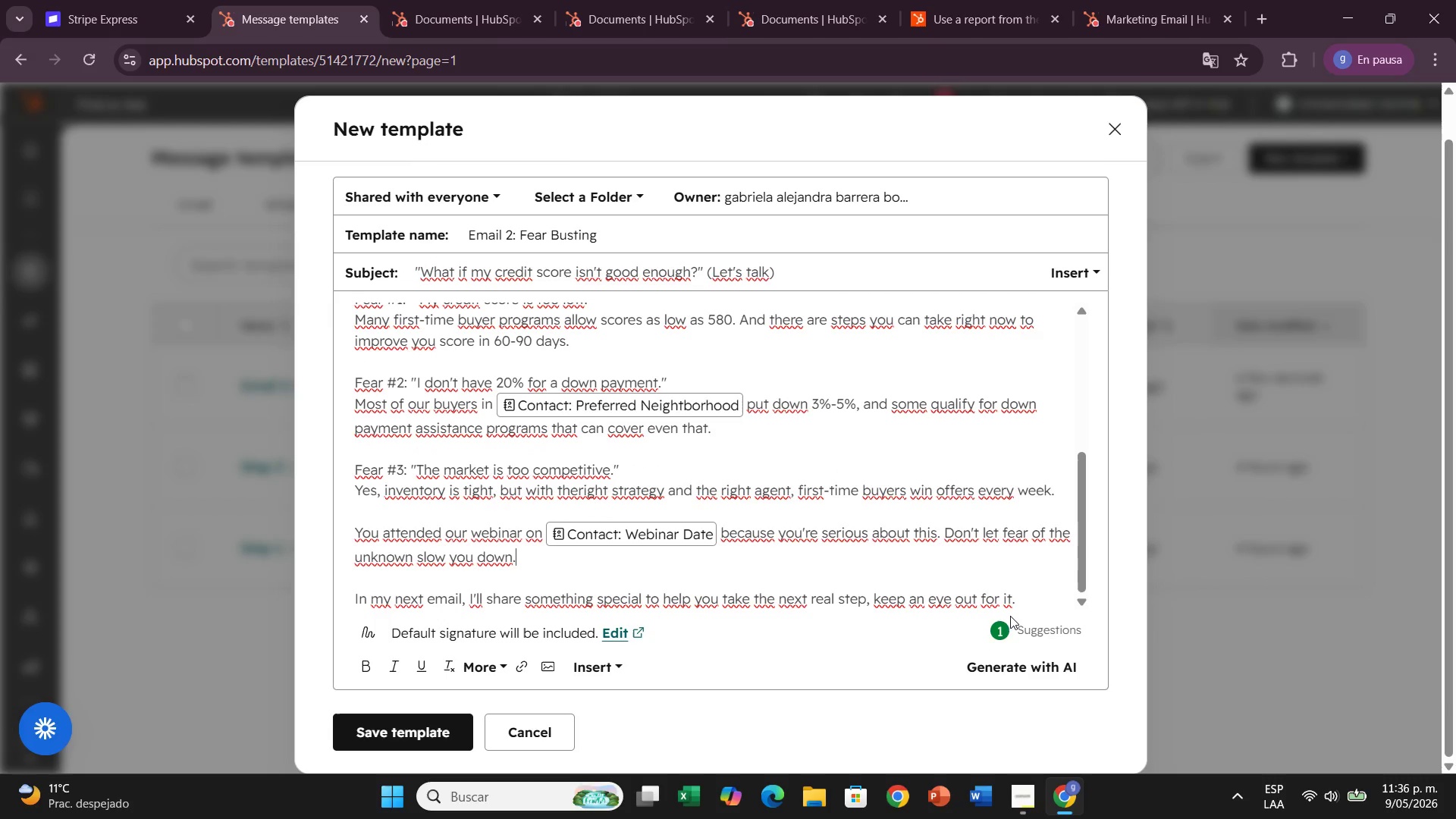 
wait(5.83)
 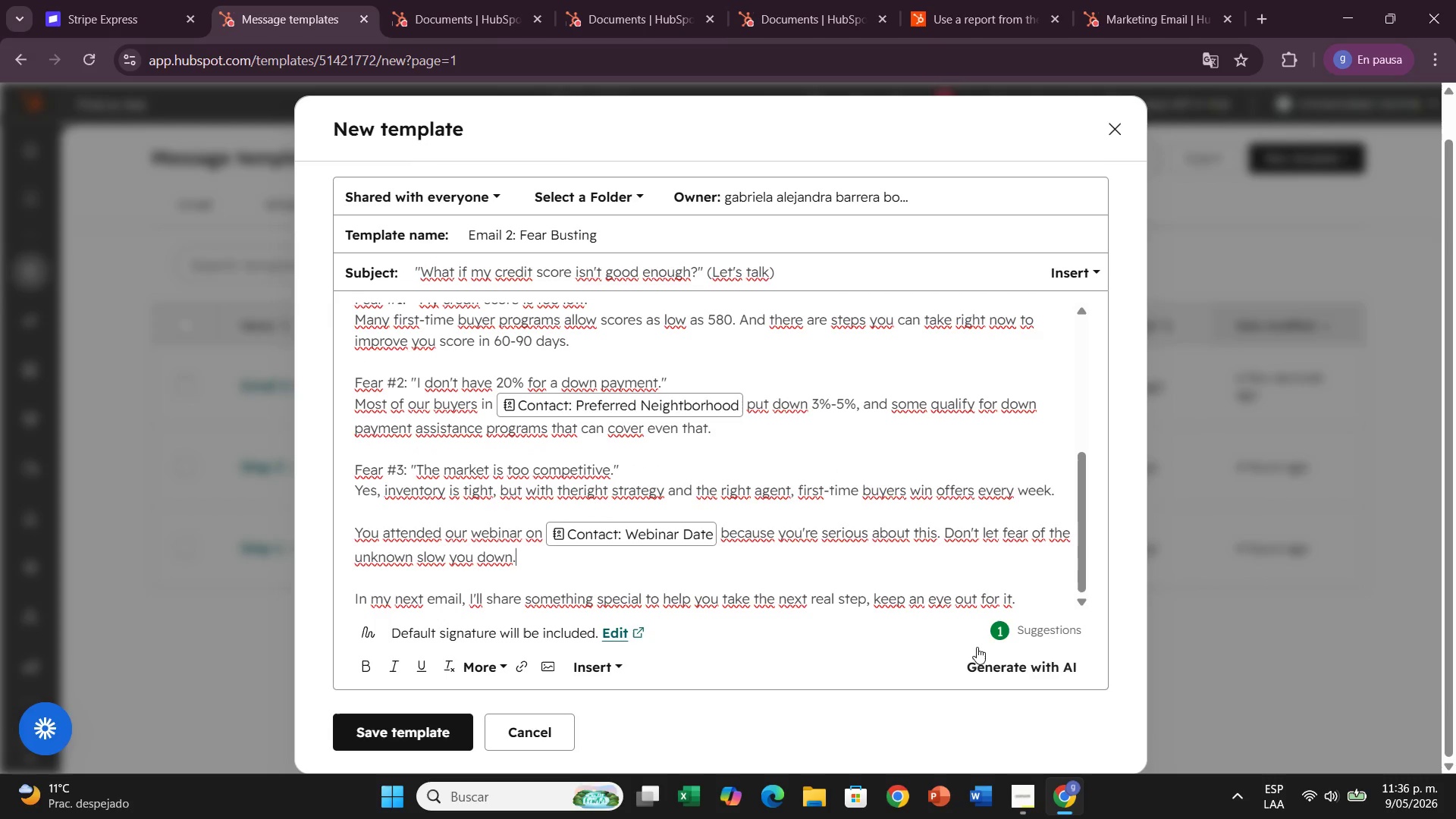 
double_click([1028, 602])
 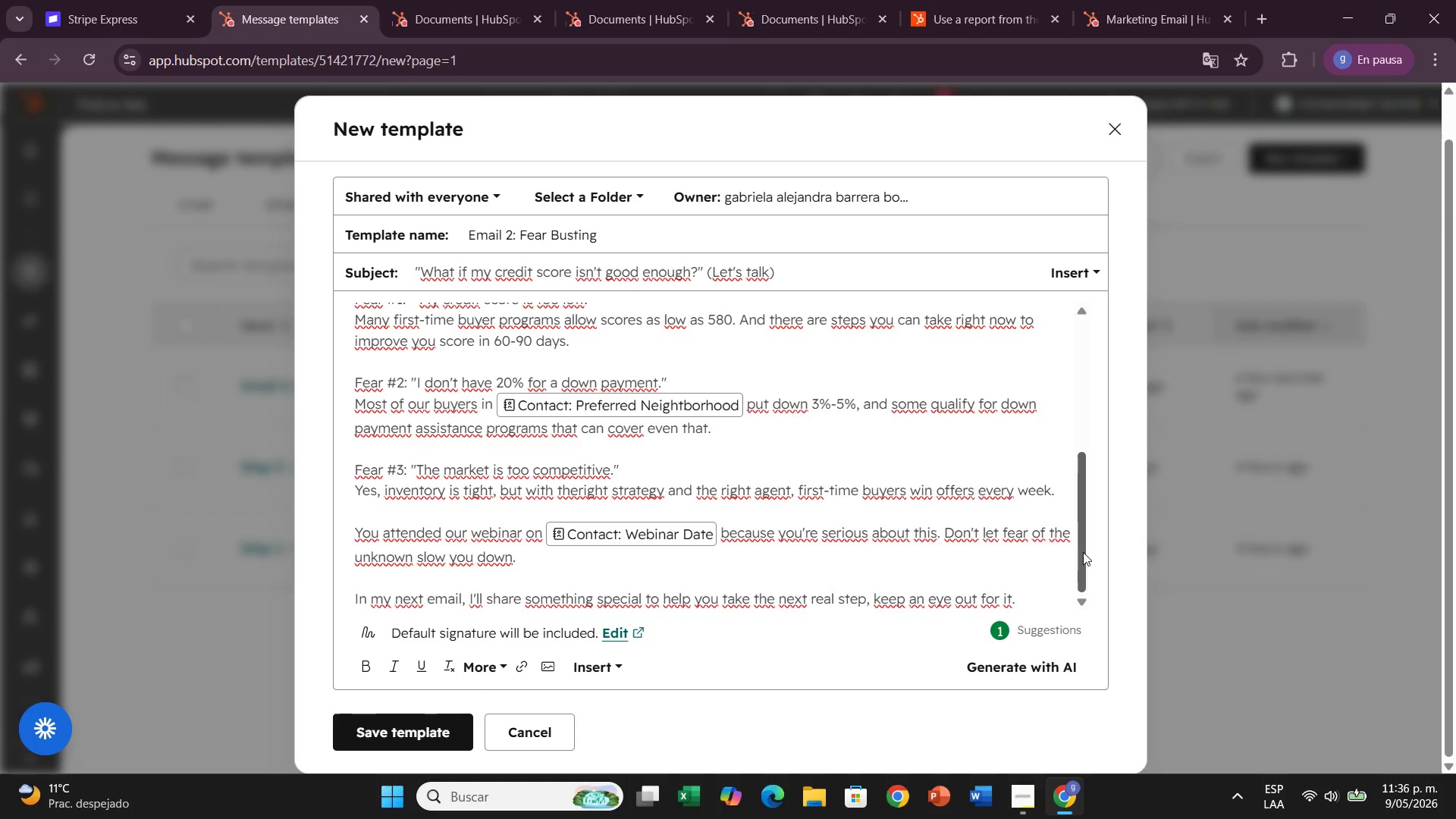 
left_click_drag(start_coordinate=[1084, 552], to_coordinate=[1078, 582])
 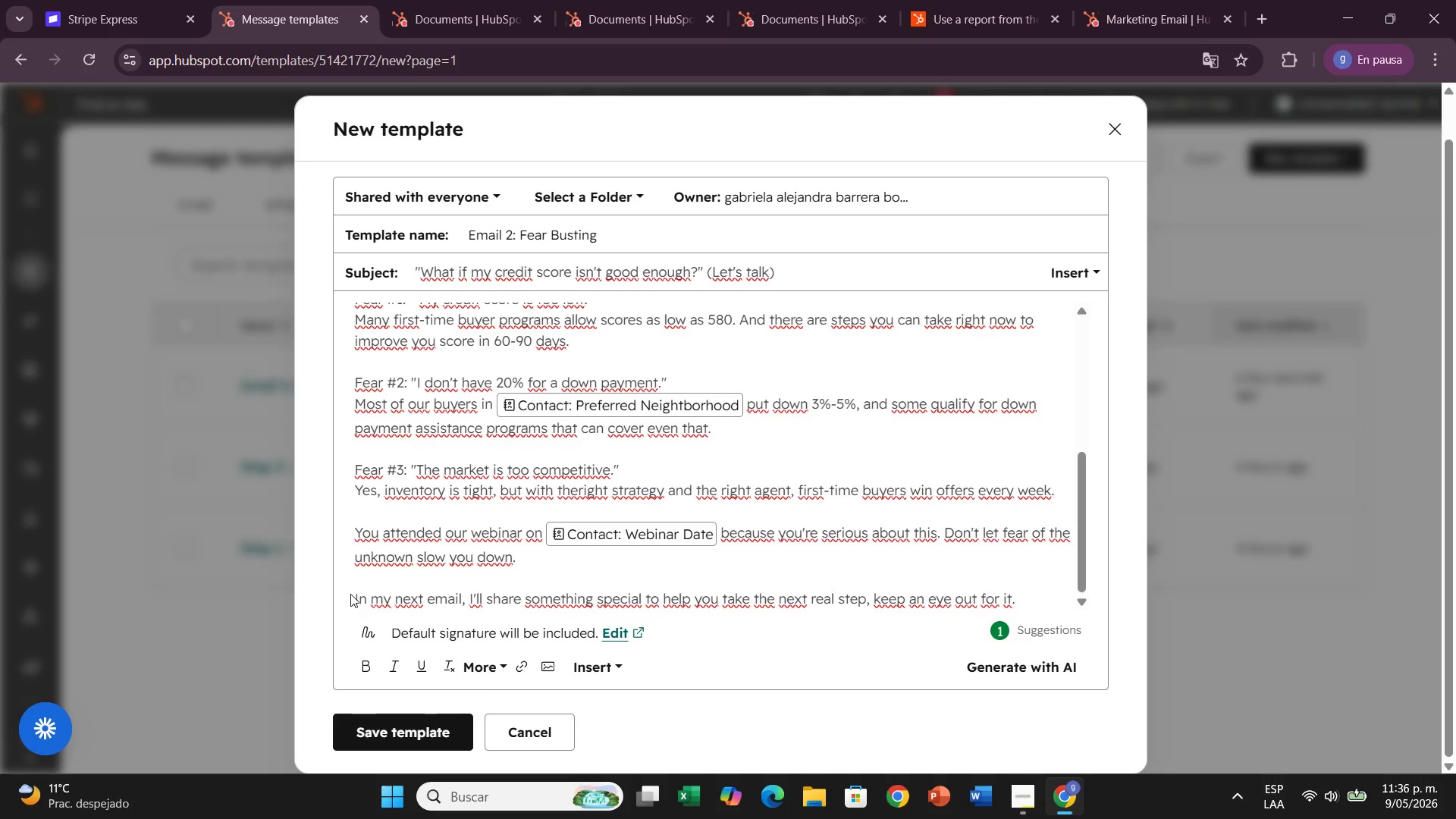 
left_click_drag(start_coordinate=[356, 593], to_coordinate=[1018, 596])
 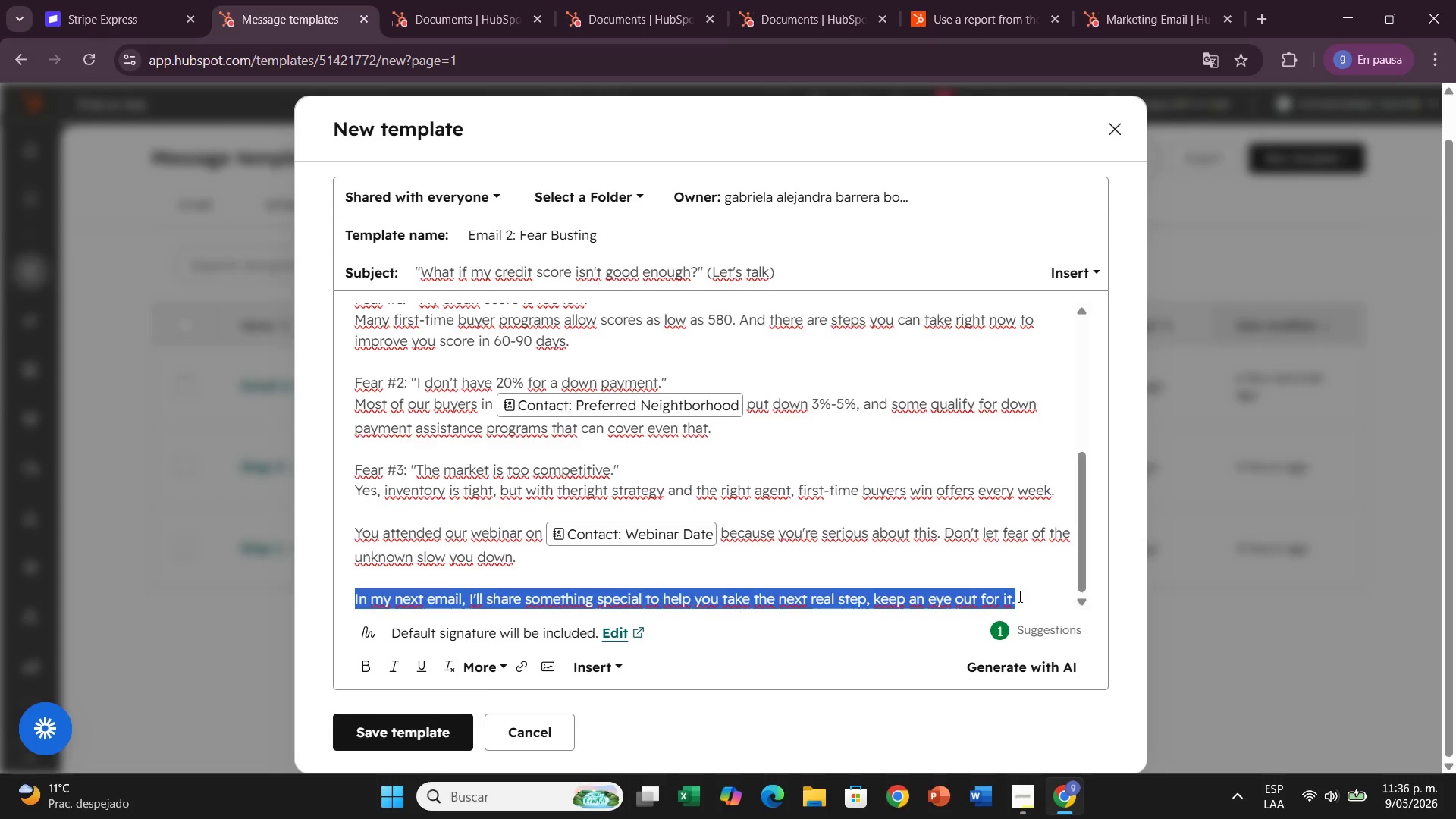 
key(Control+X)
 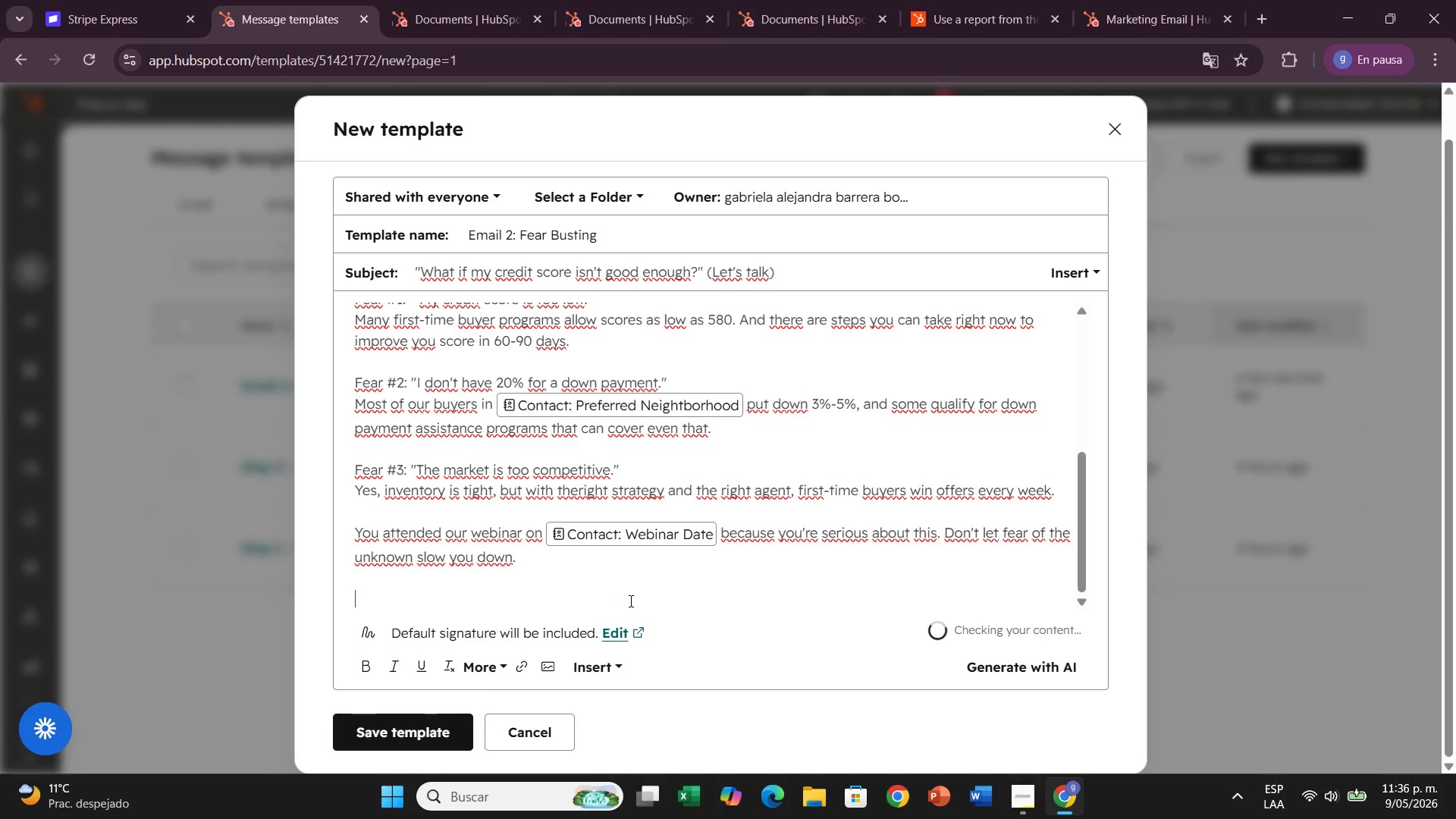 
type(Warmly,)
 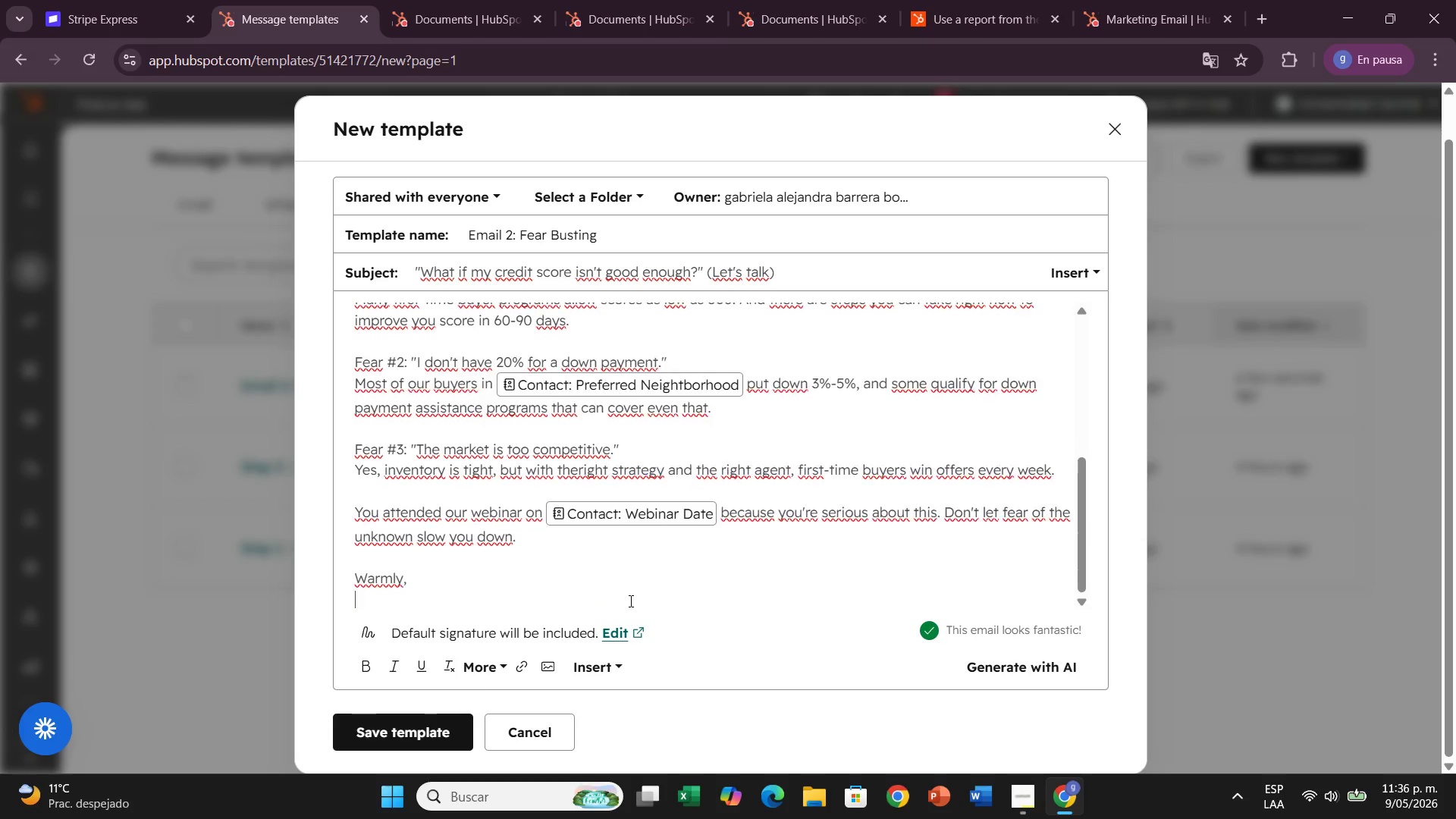 
key(Enter)
 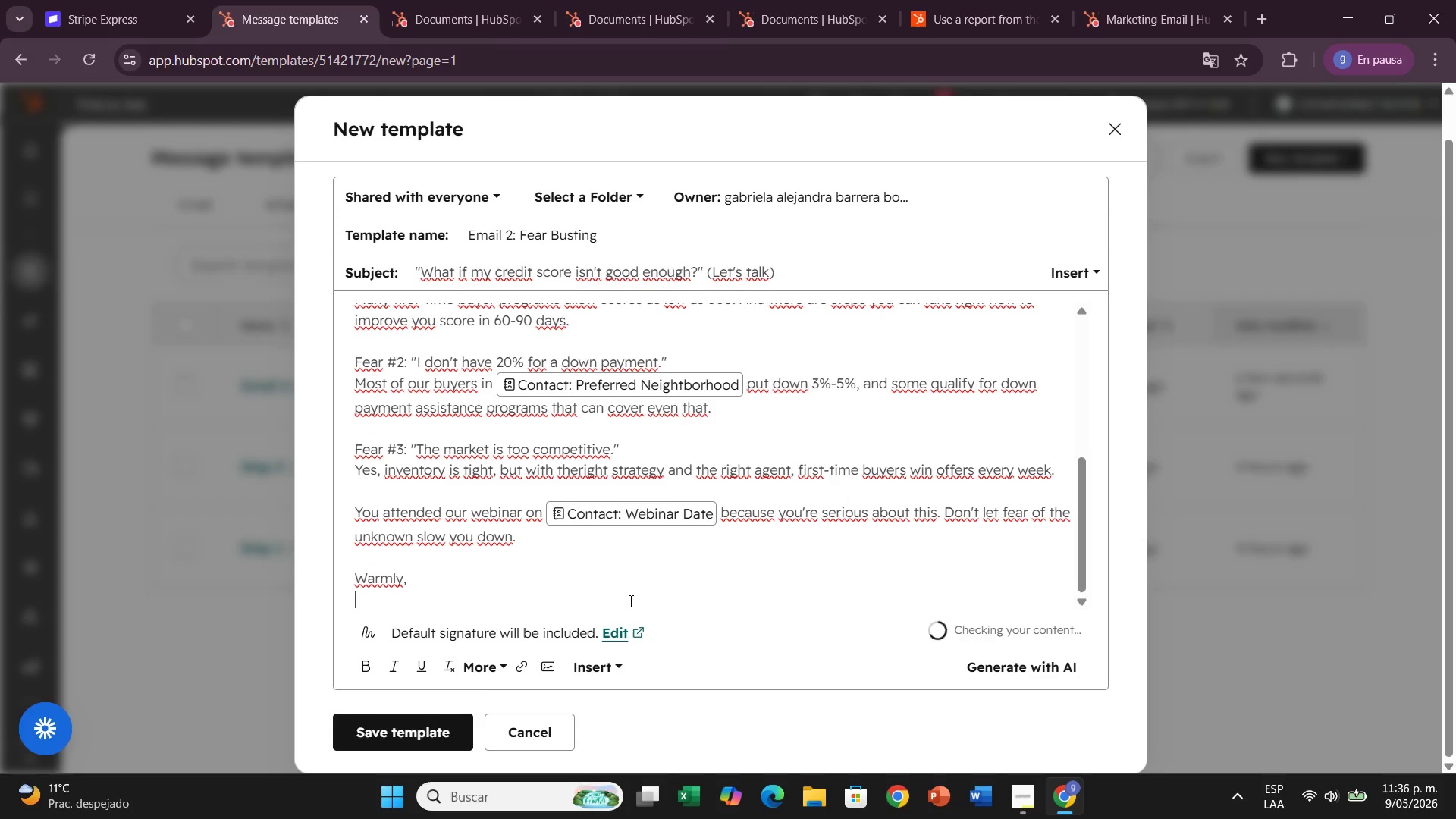 
type(Lydi)
key(Backspace)
type(ia Thorne)
 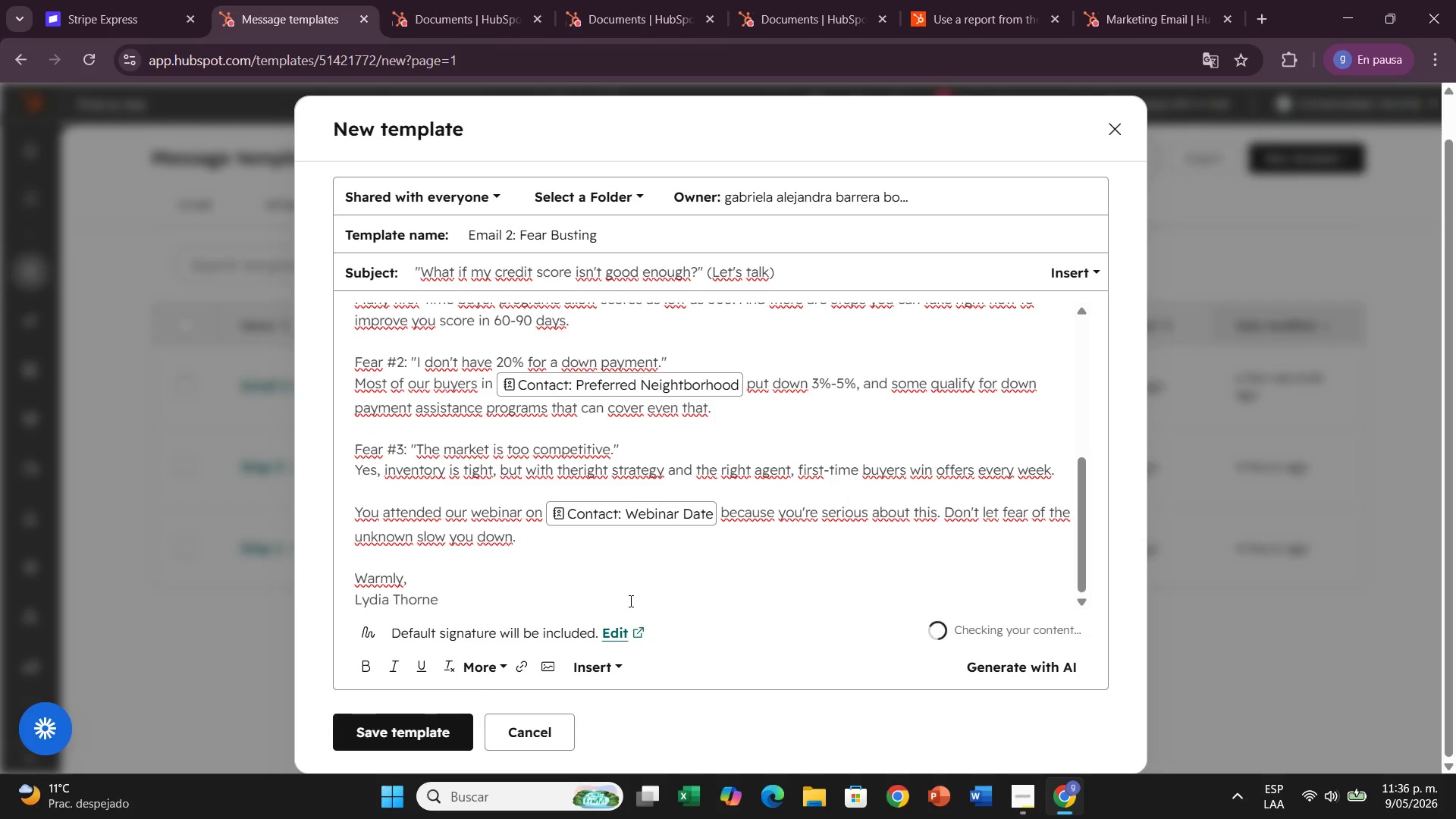 
key(Enter)
 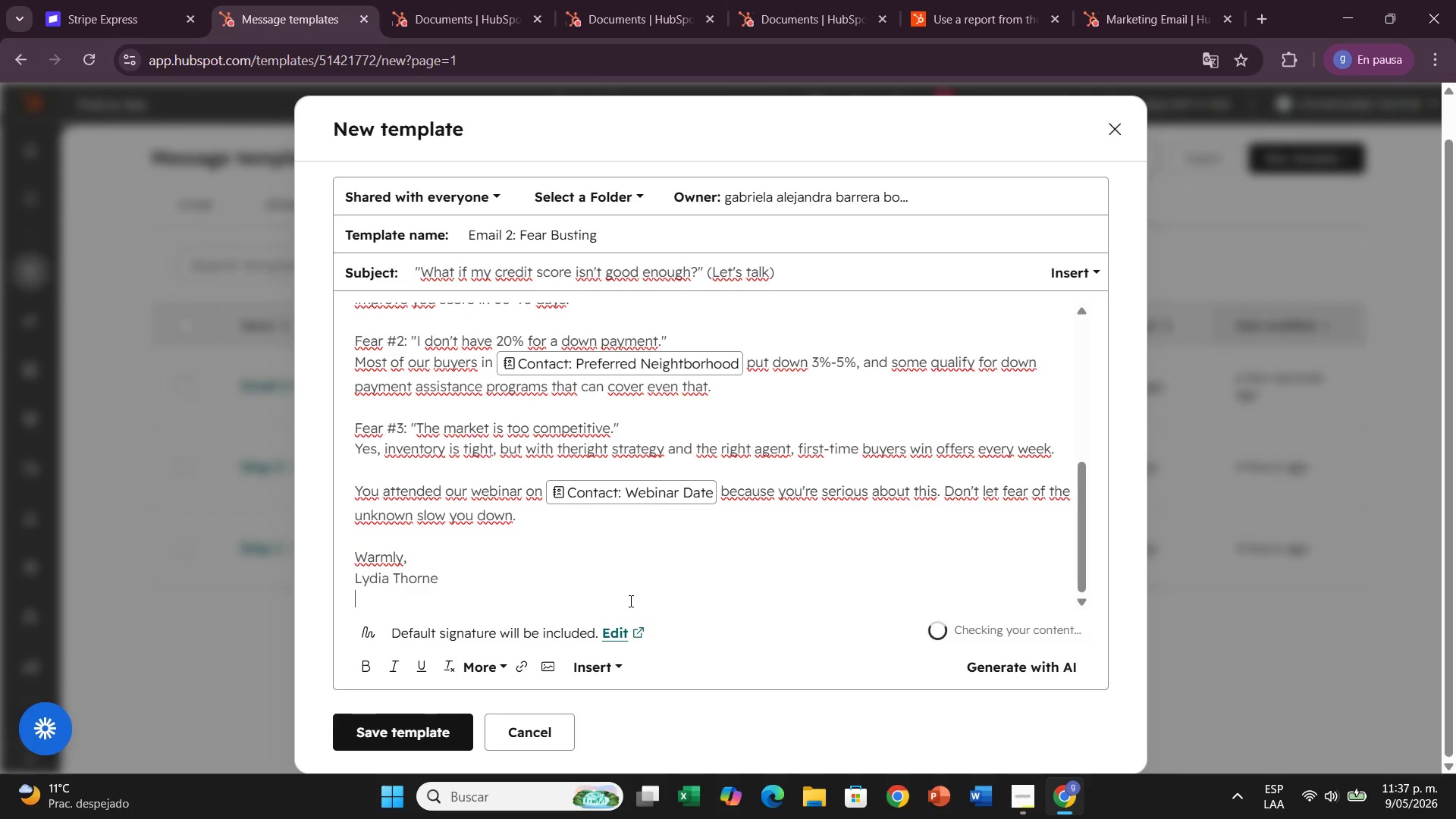 
type(Thorne ^ Co. Realty)
 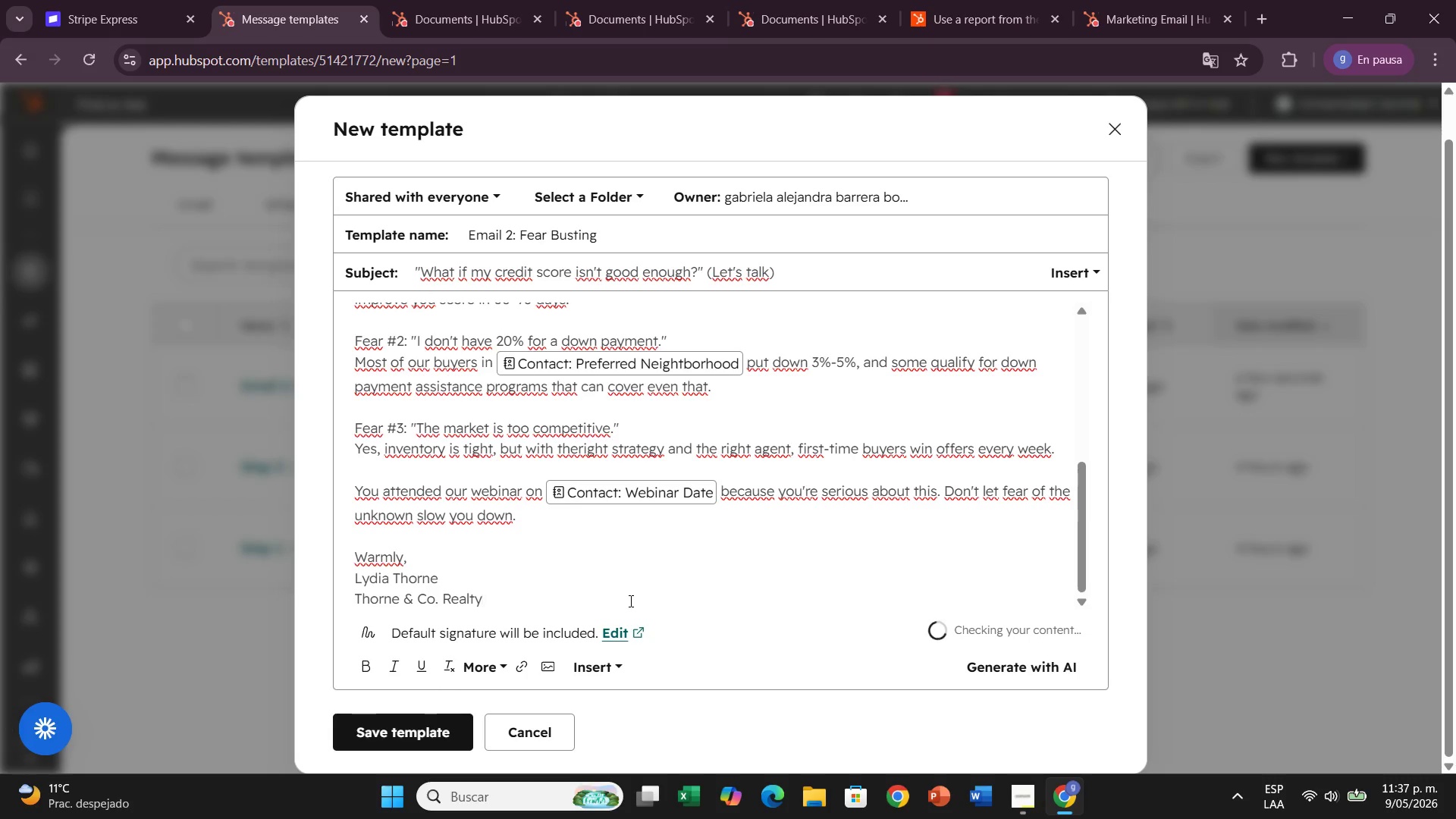 
wait(12.09)
 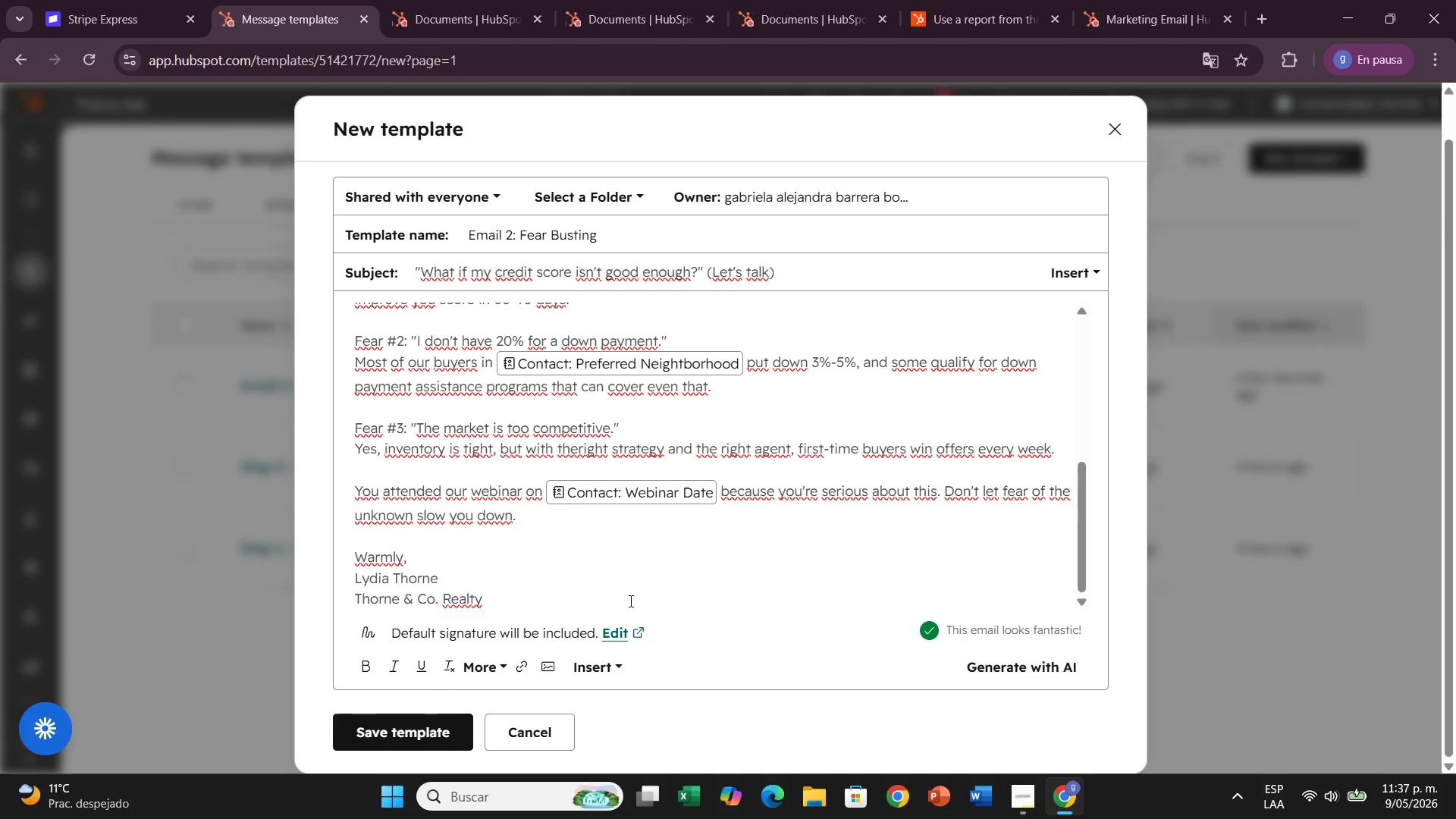 
left_click([434, 743])
 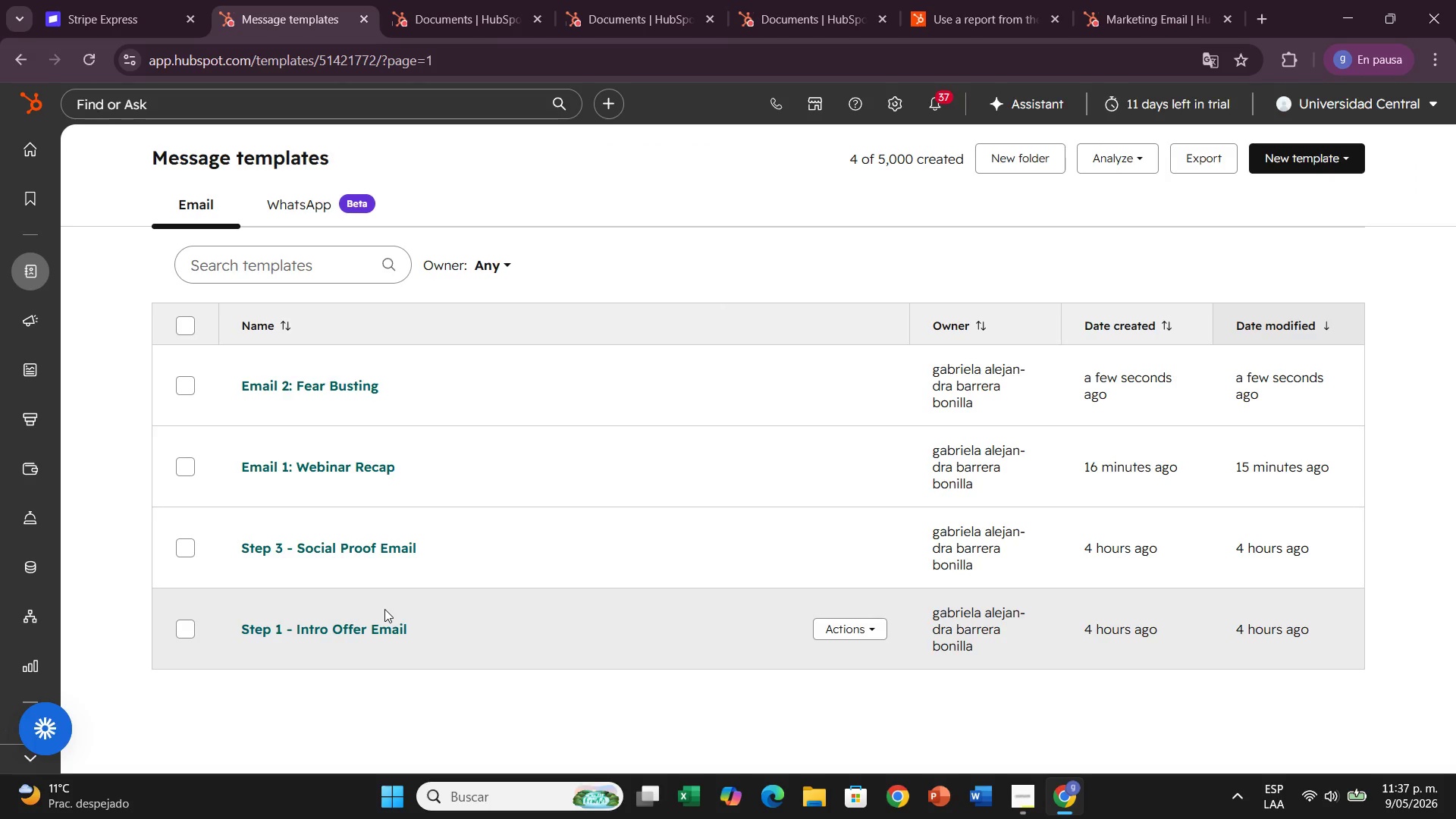 
wait(23.53)
 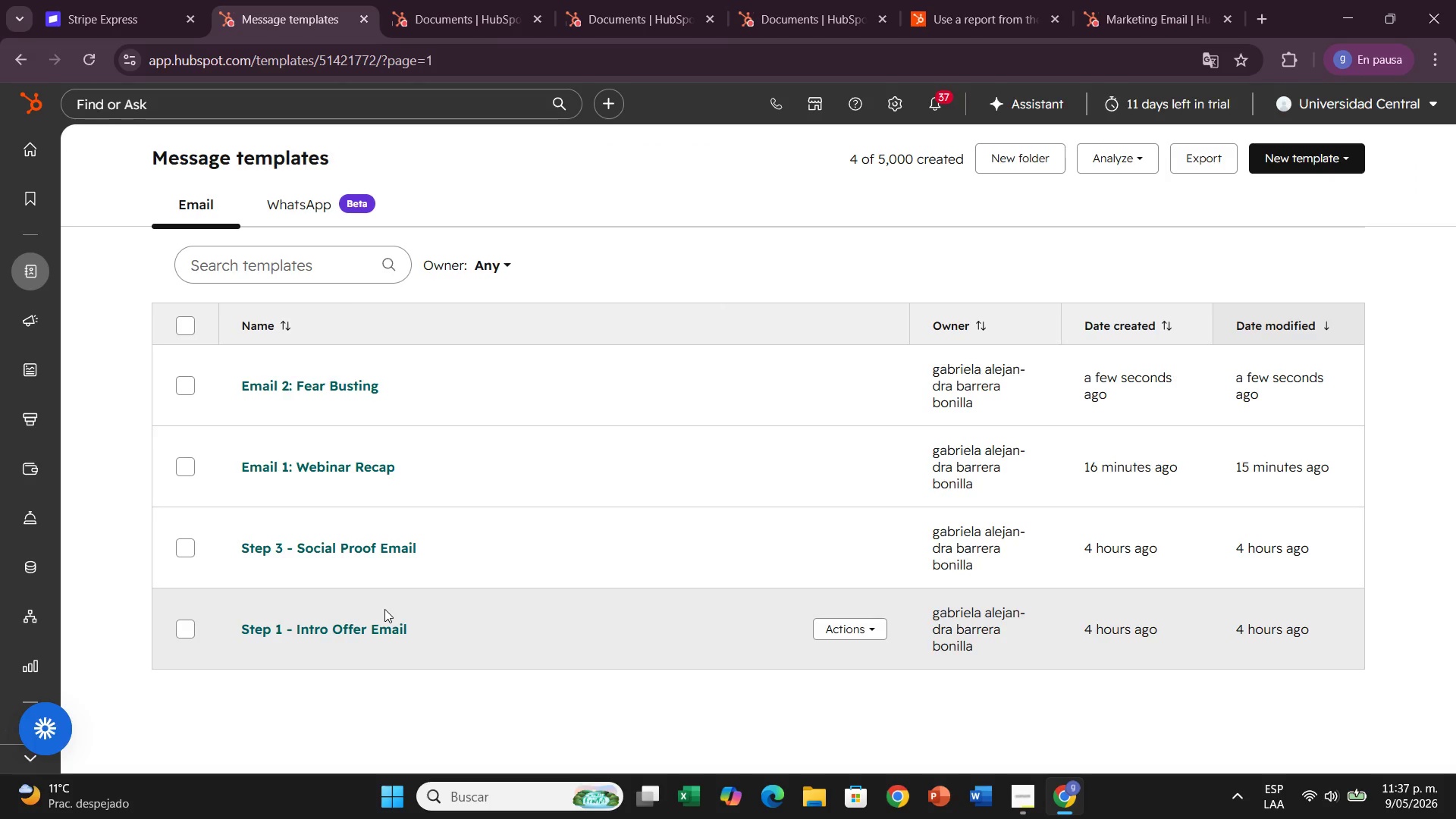 
left_click([1334, 160])
 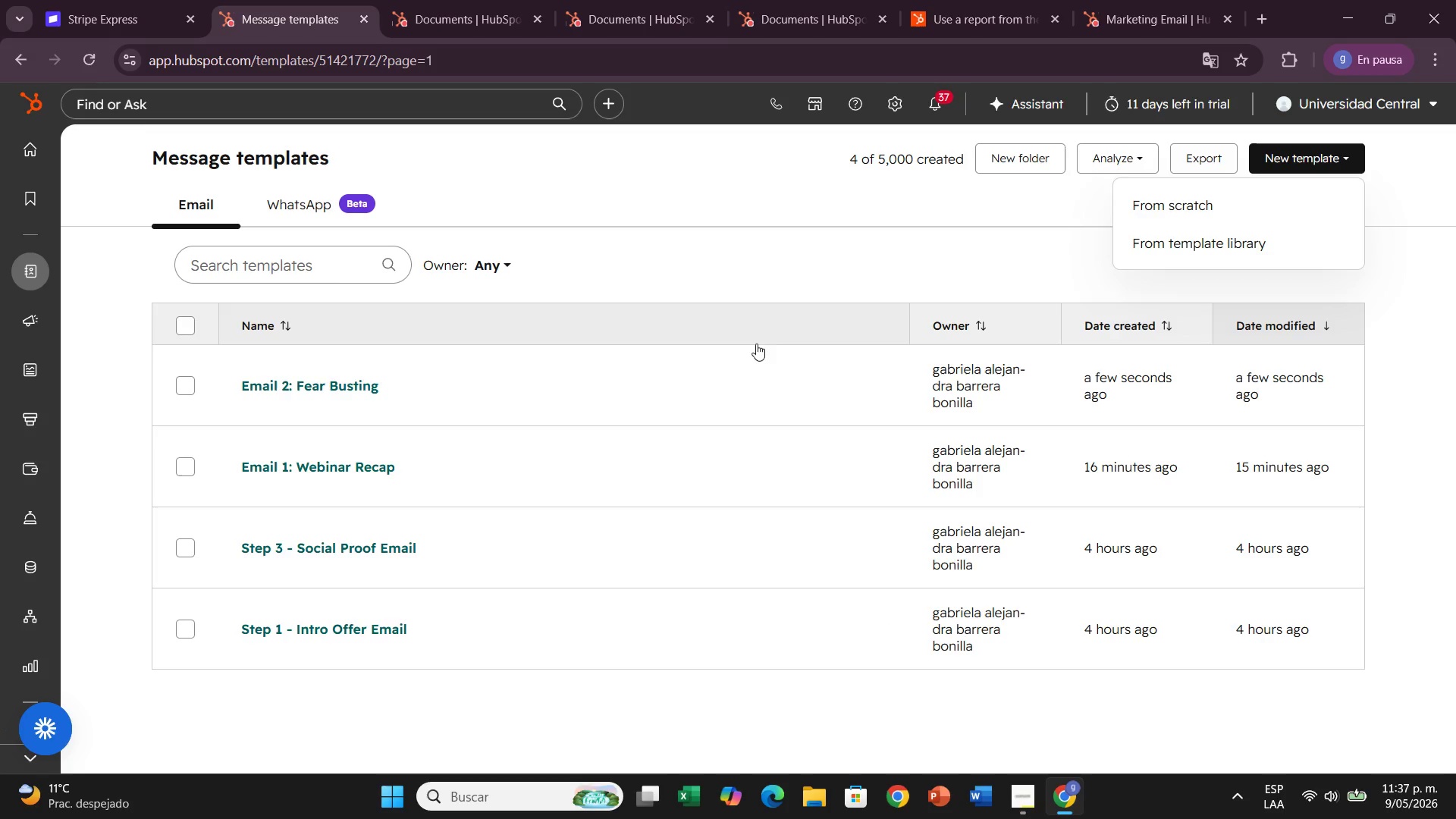 
left_click([1182, 203])
 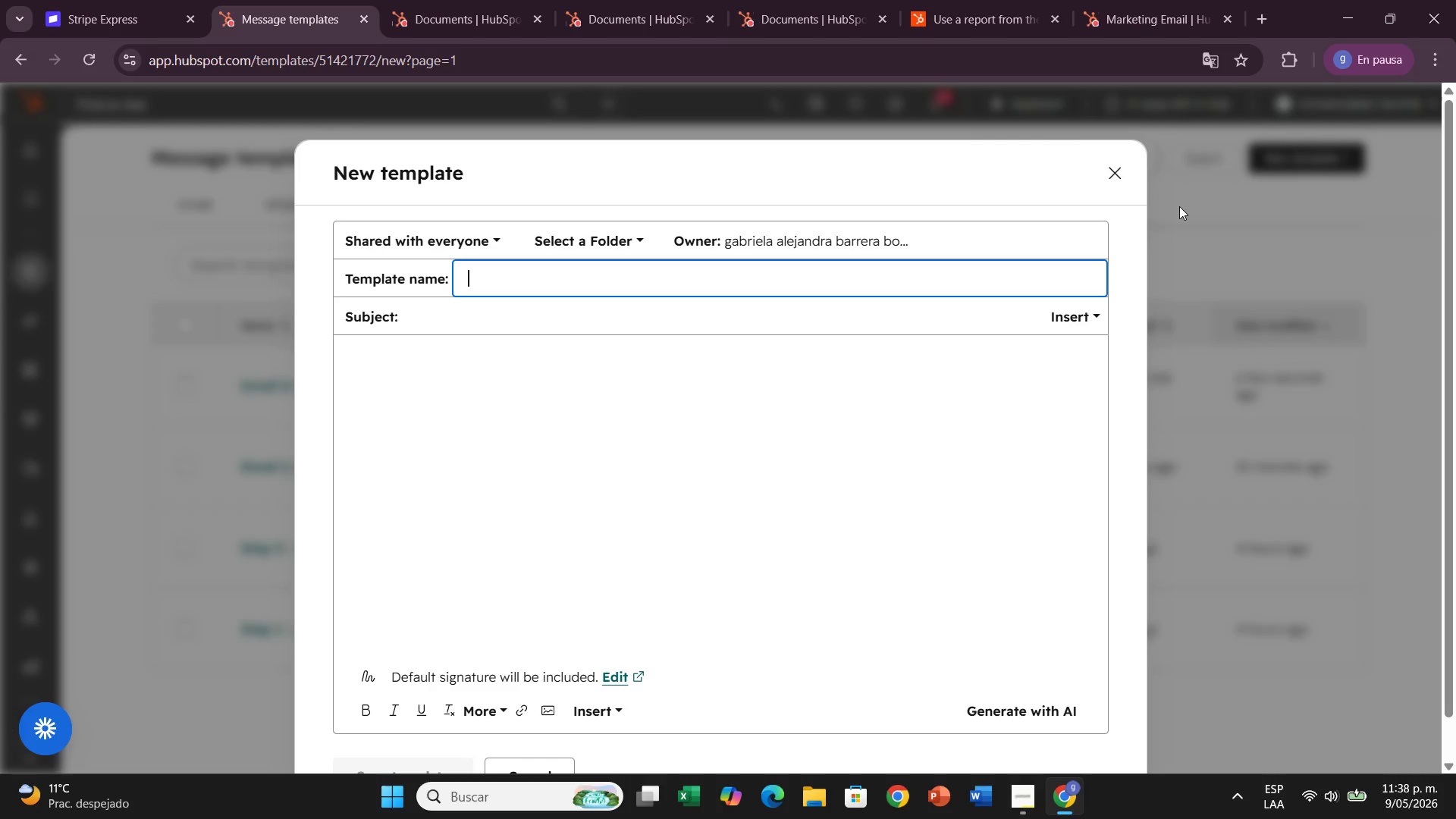 
wait(37.31)
 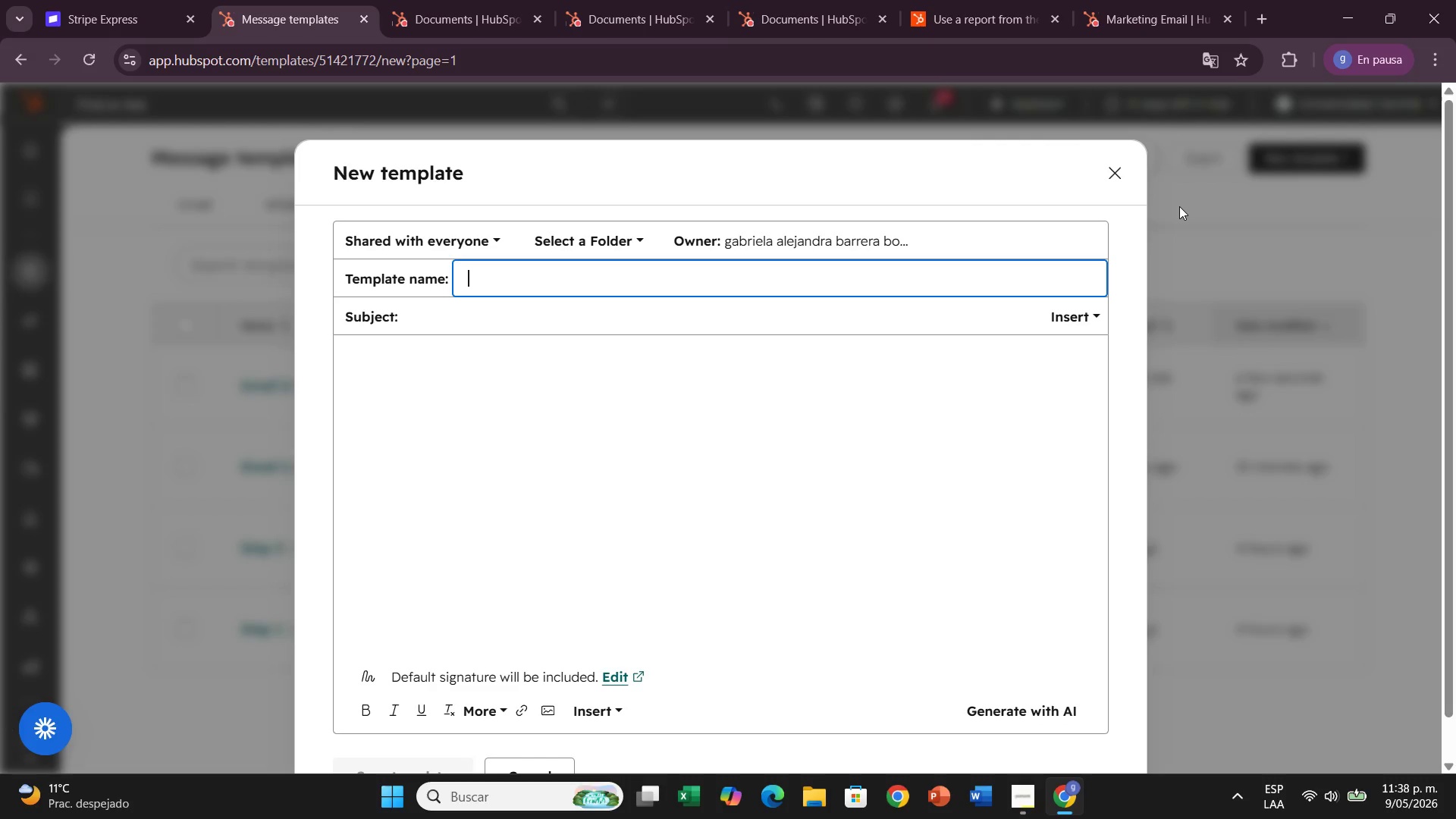 
type(FTB - Email 3> CTA Call)
 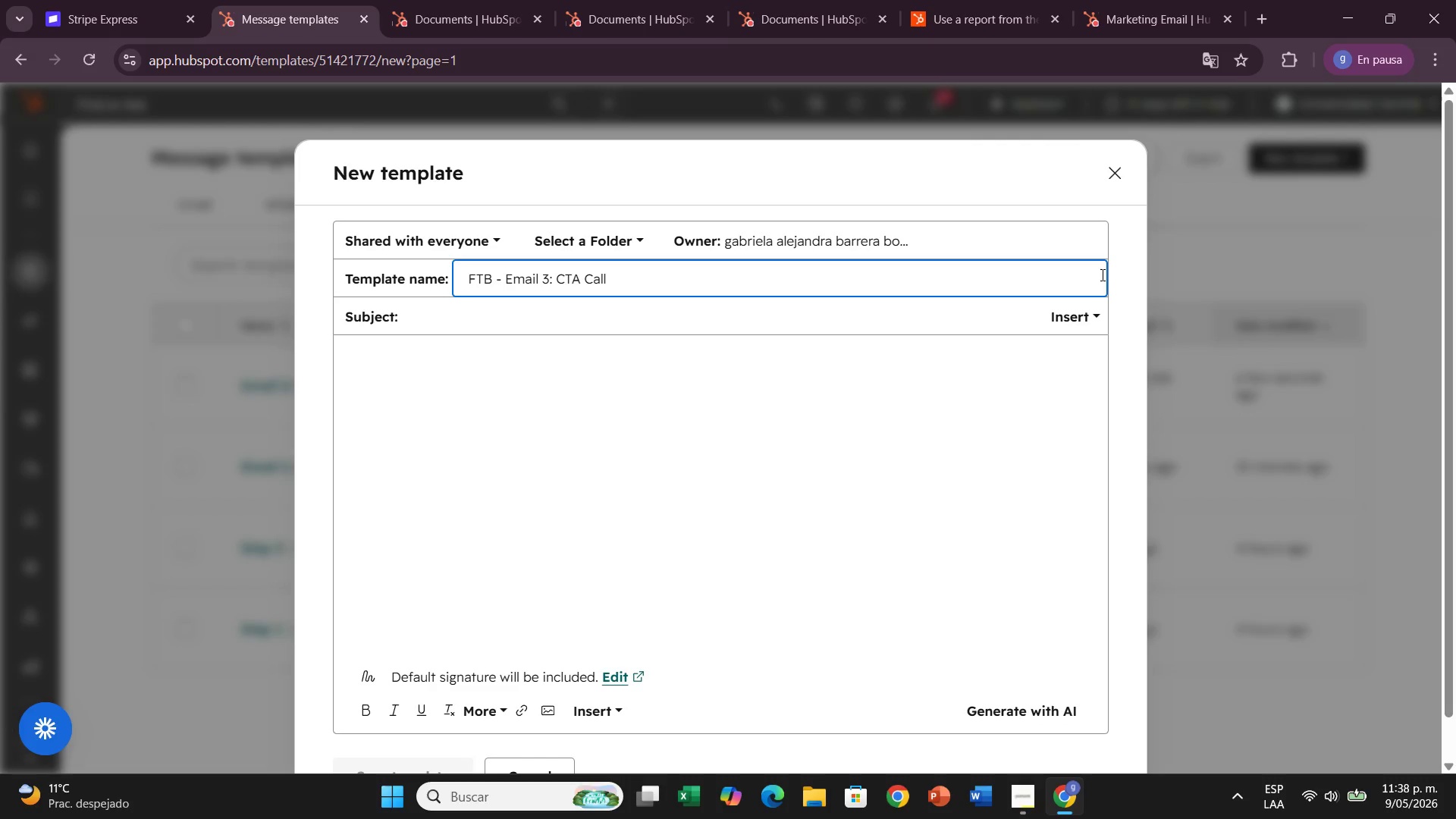 
left_click([696, 313])
 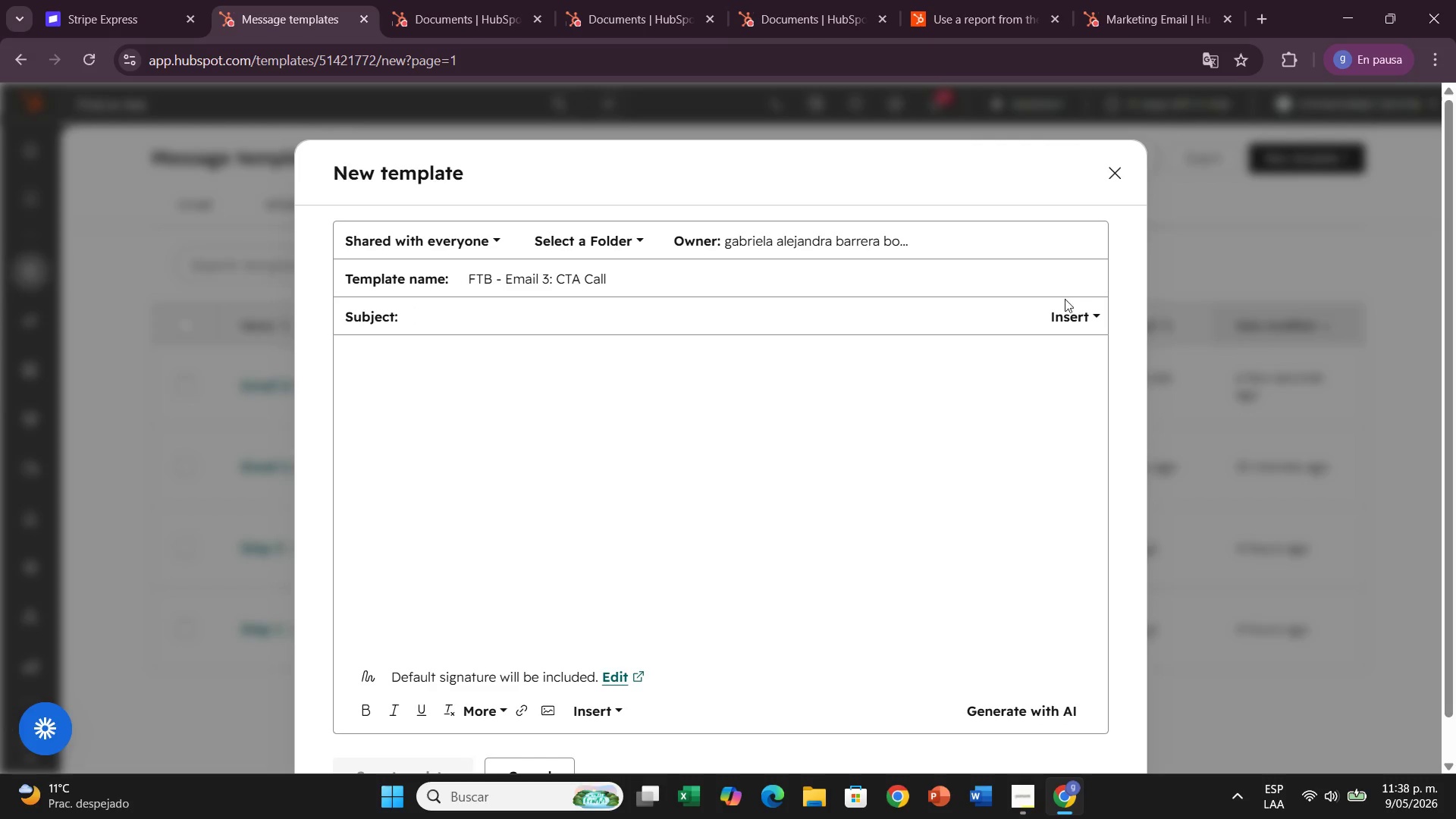 
left_click([1063, 312])
 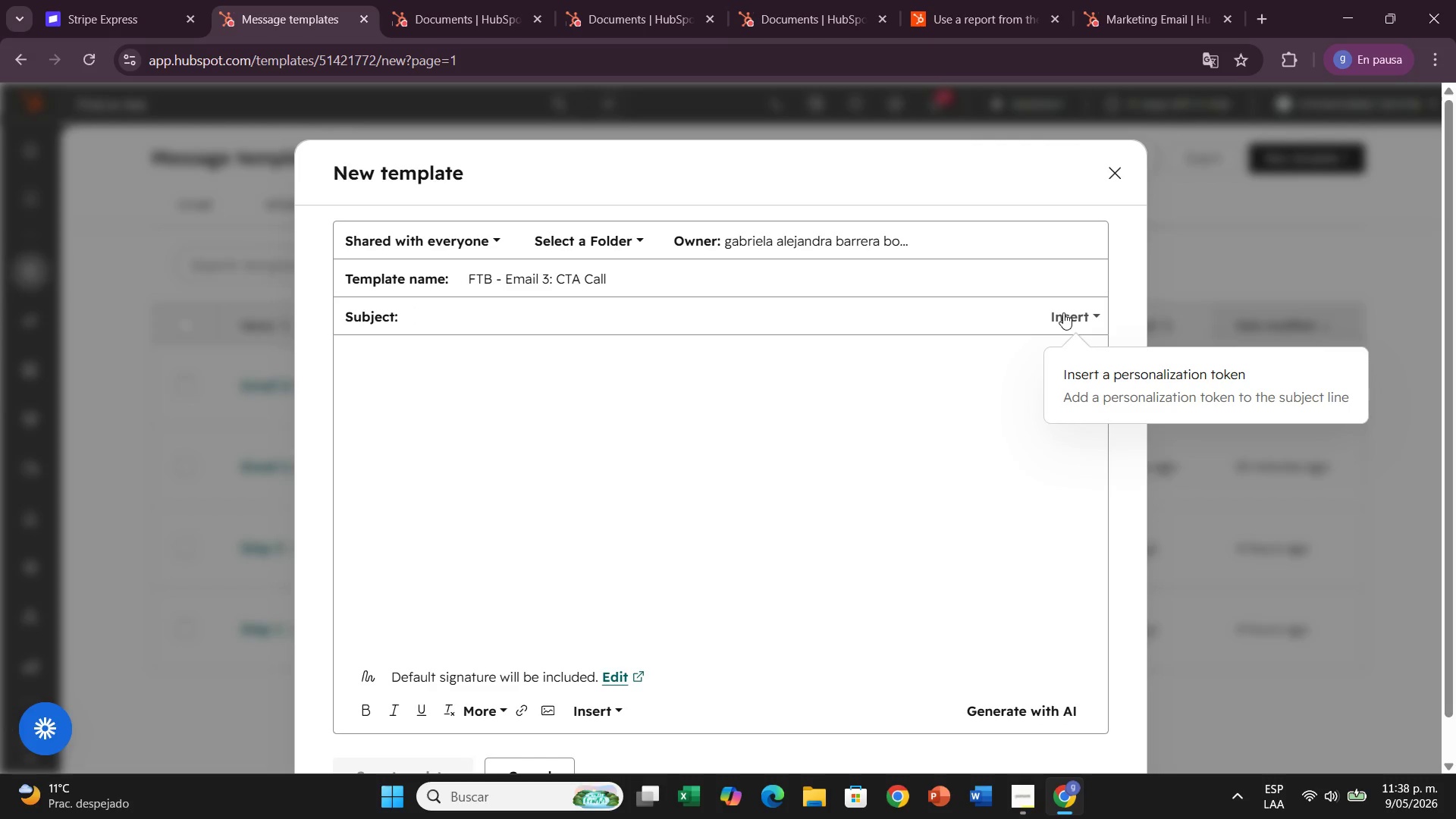 
wait(10.11)
 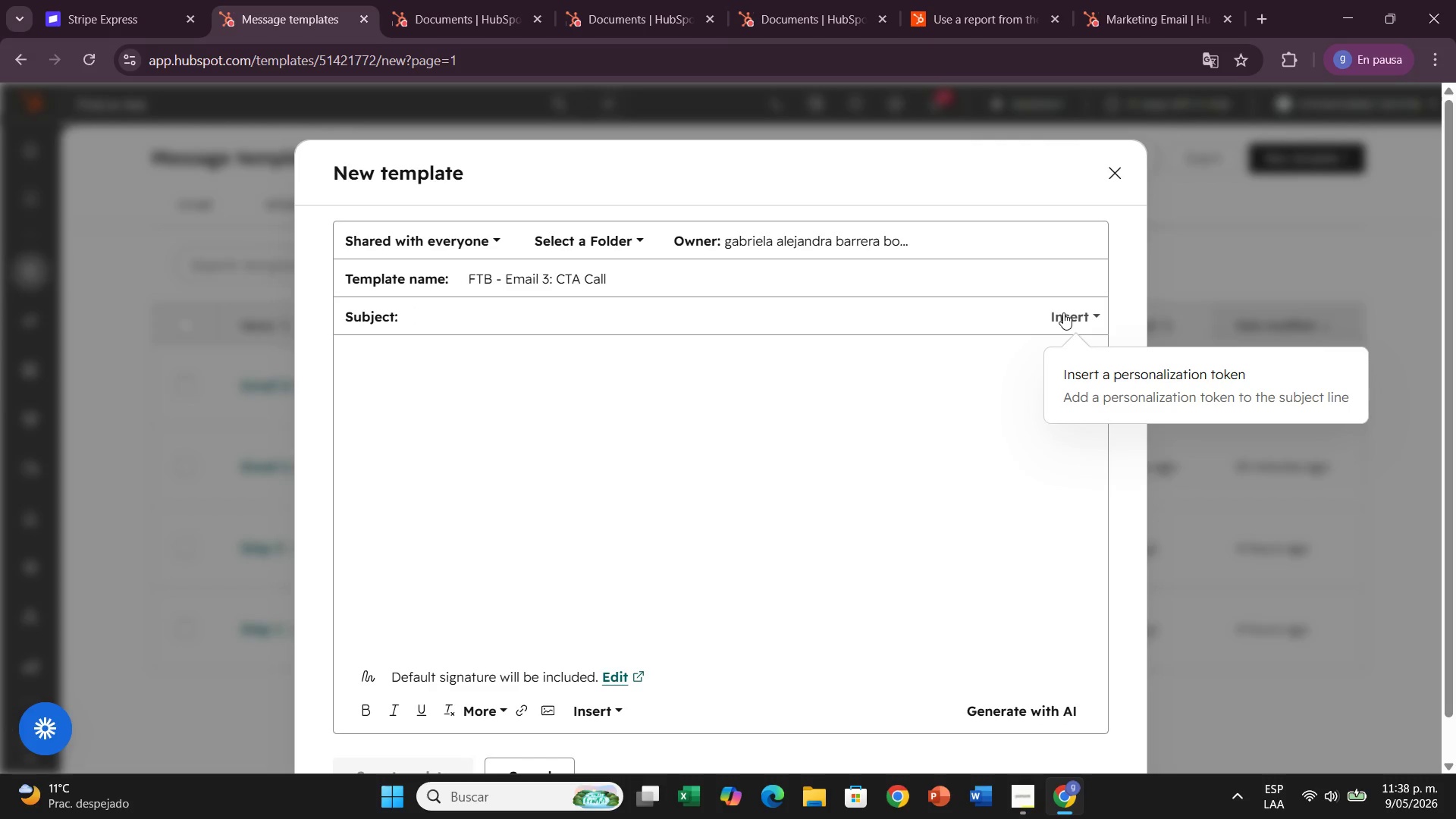 
left_click([1063, 312])
 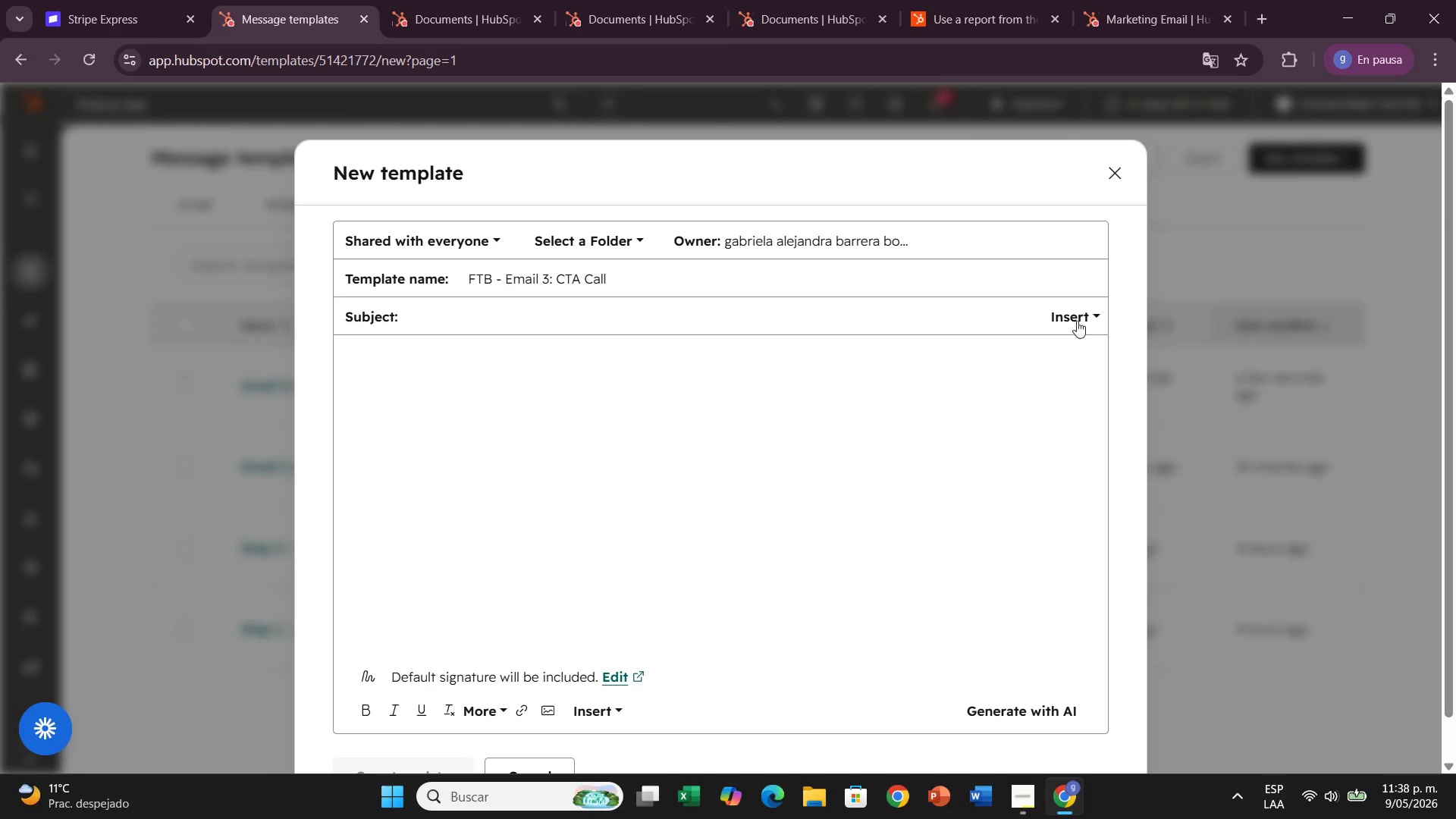 
left_click([1078, 313])
 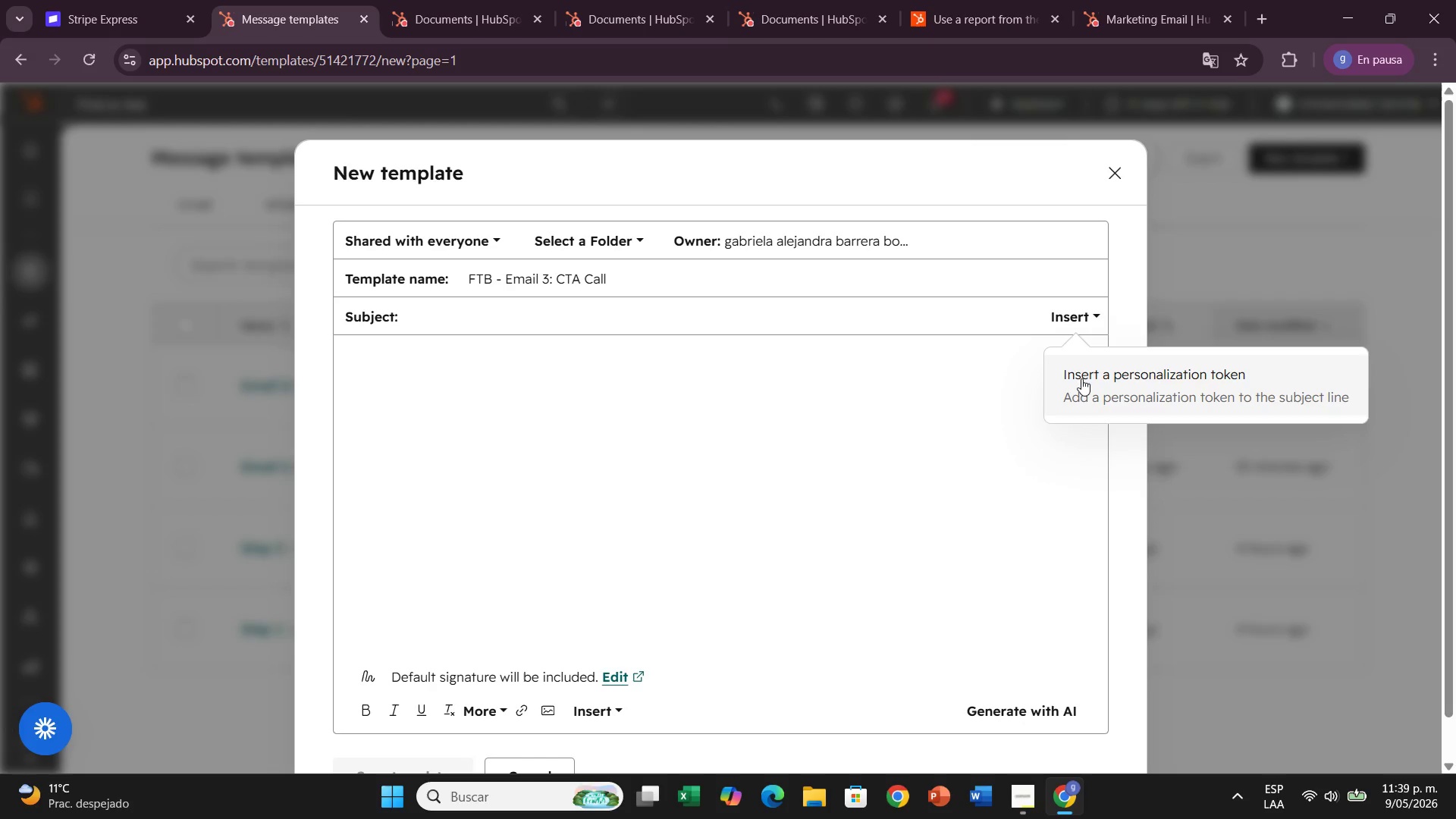 
left_click([1081, 382])
 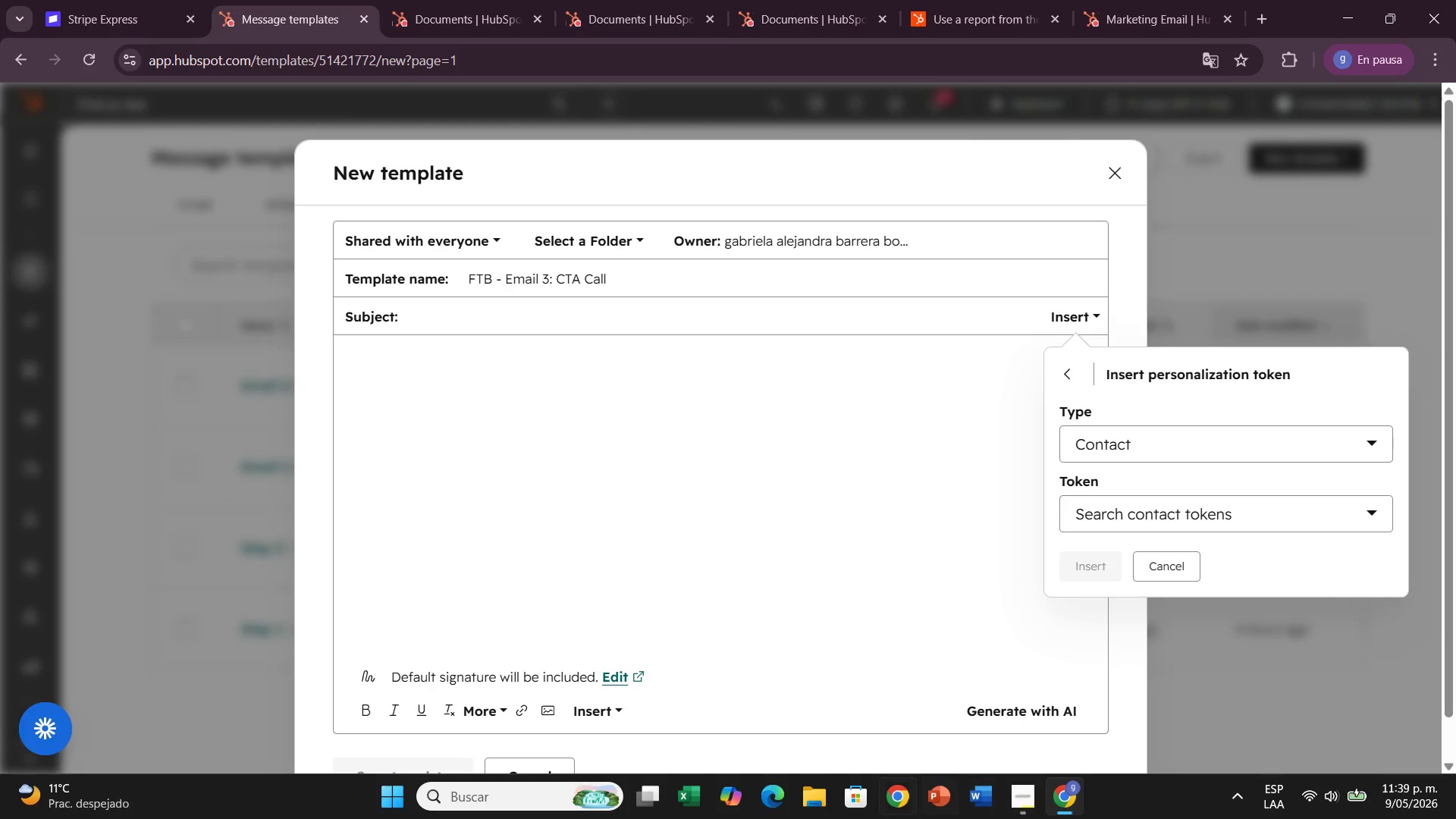 
left_click([1144, 515])
 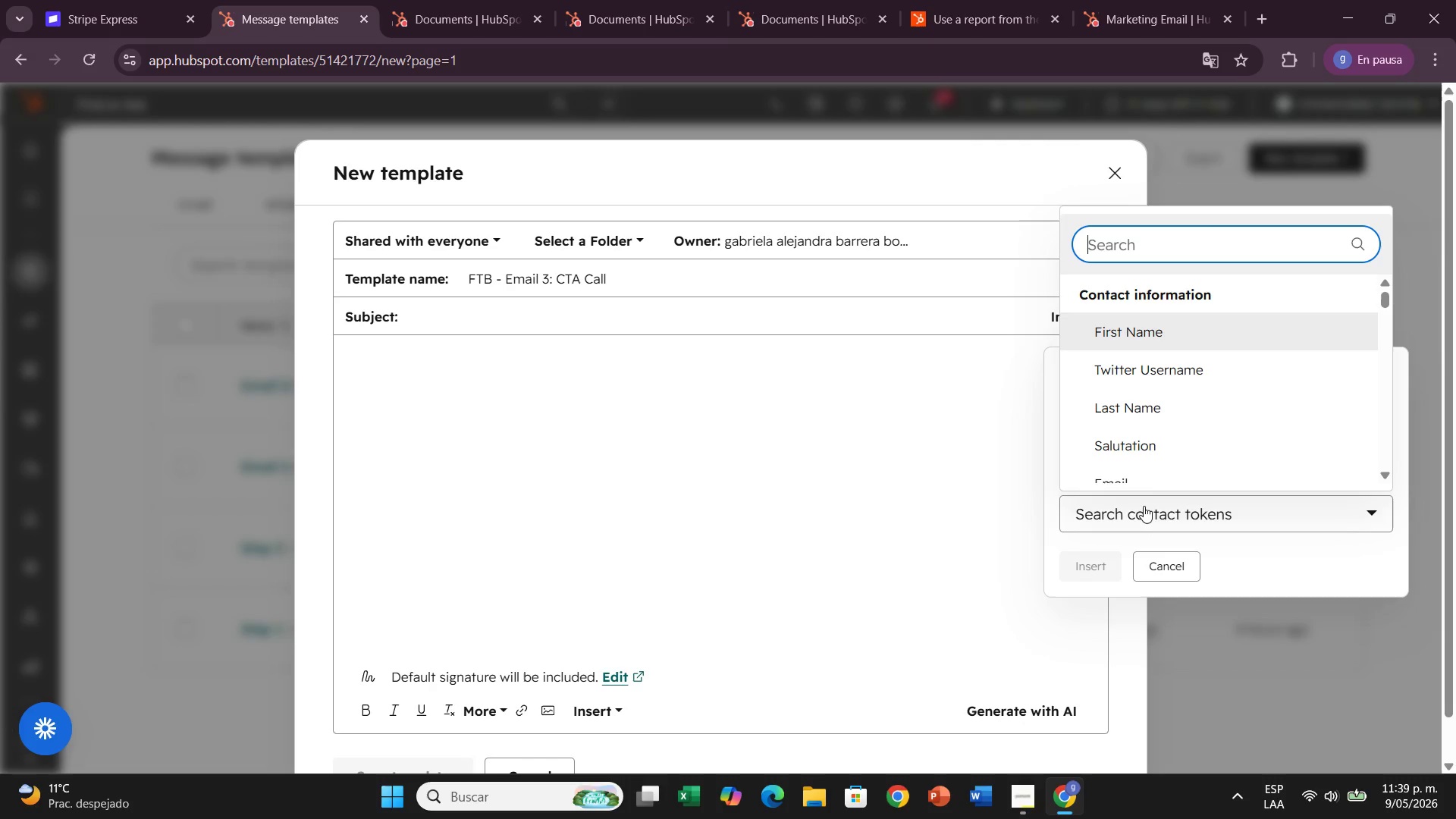 
left_click([1173, 344])
 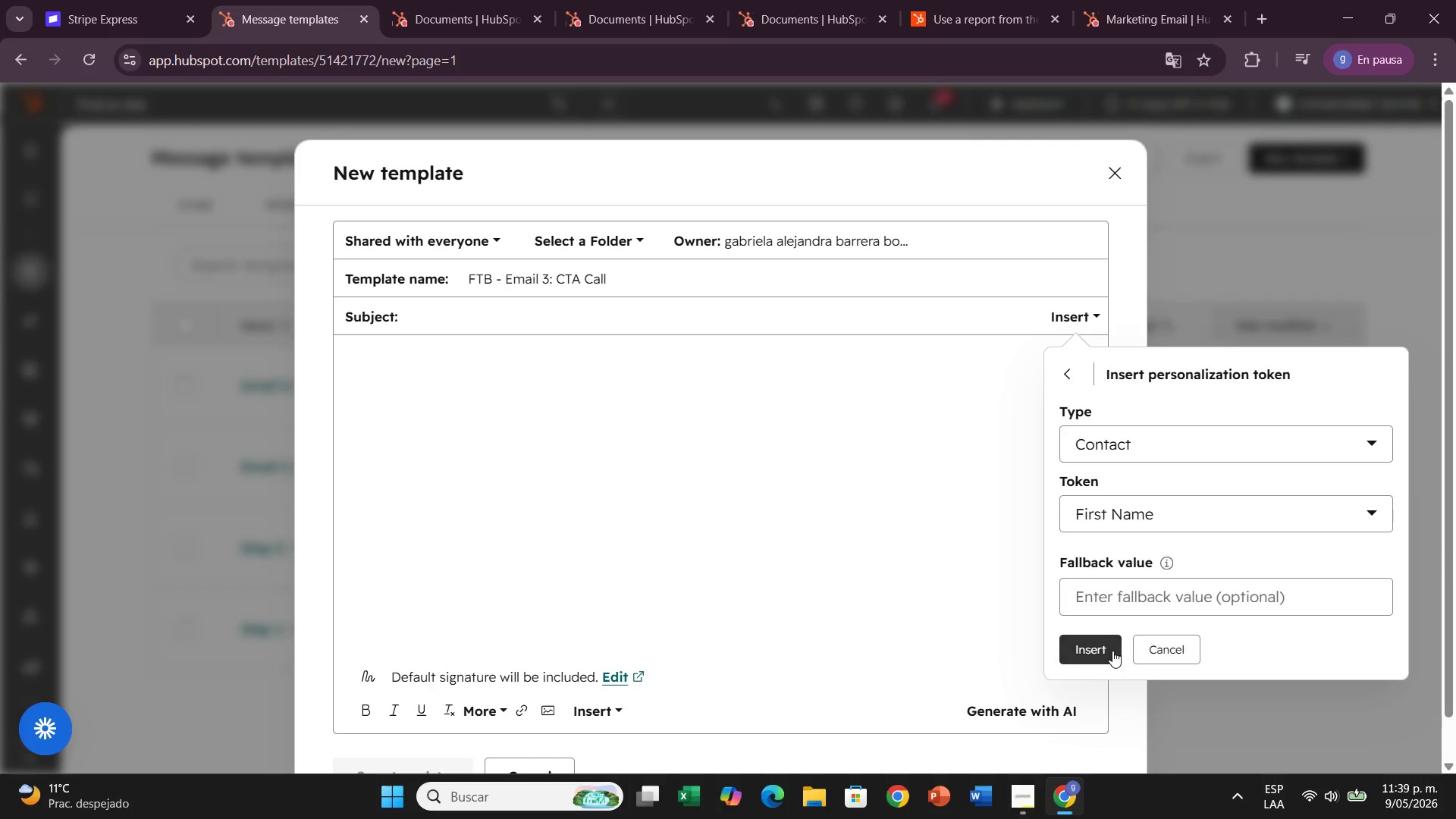 
left_click([1109, 651])
 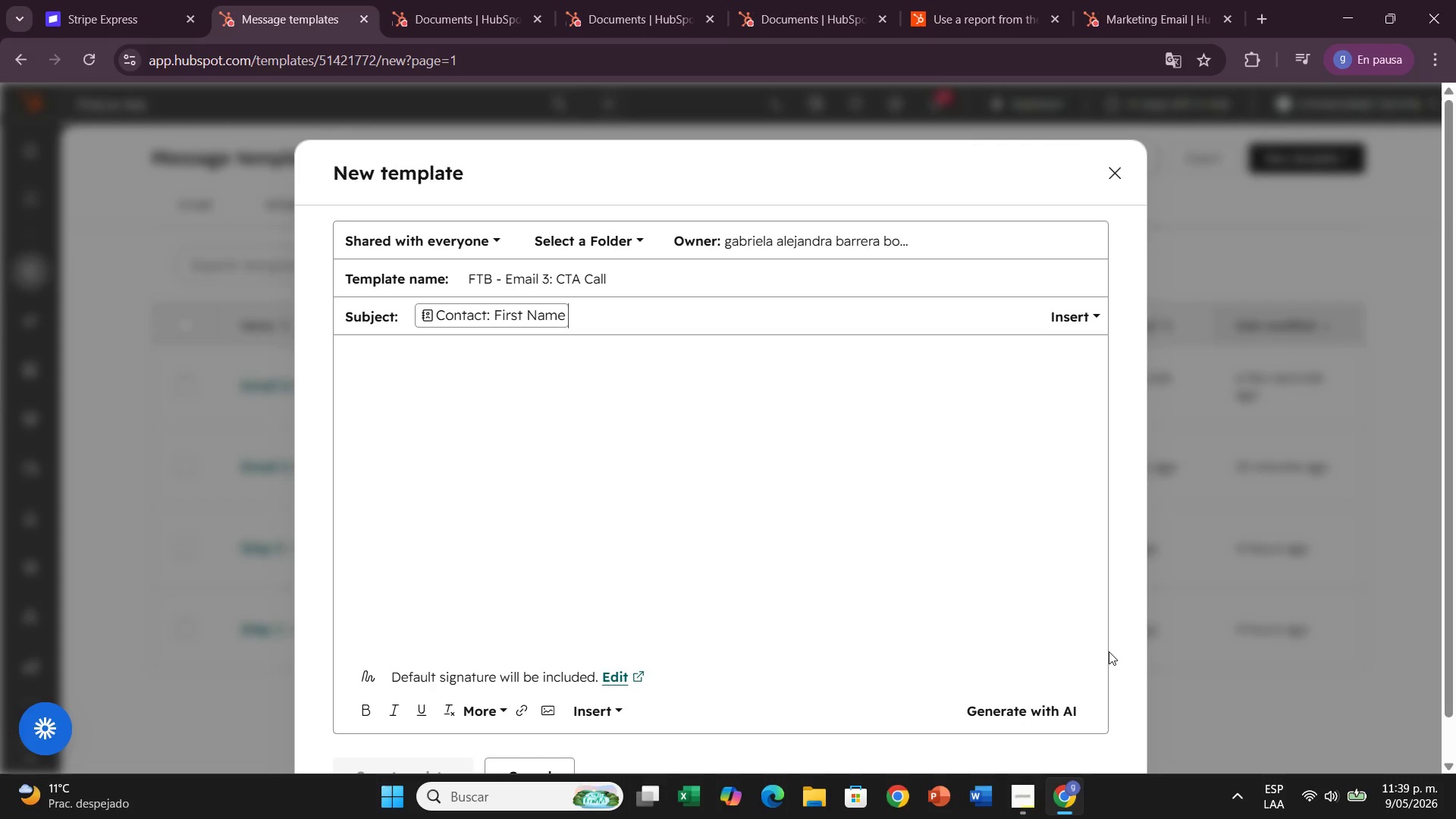 
key(Comma)
 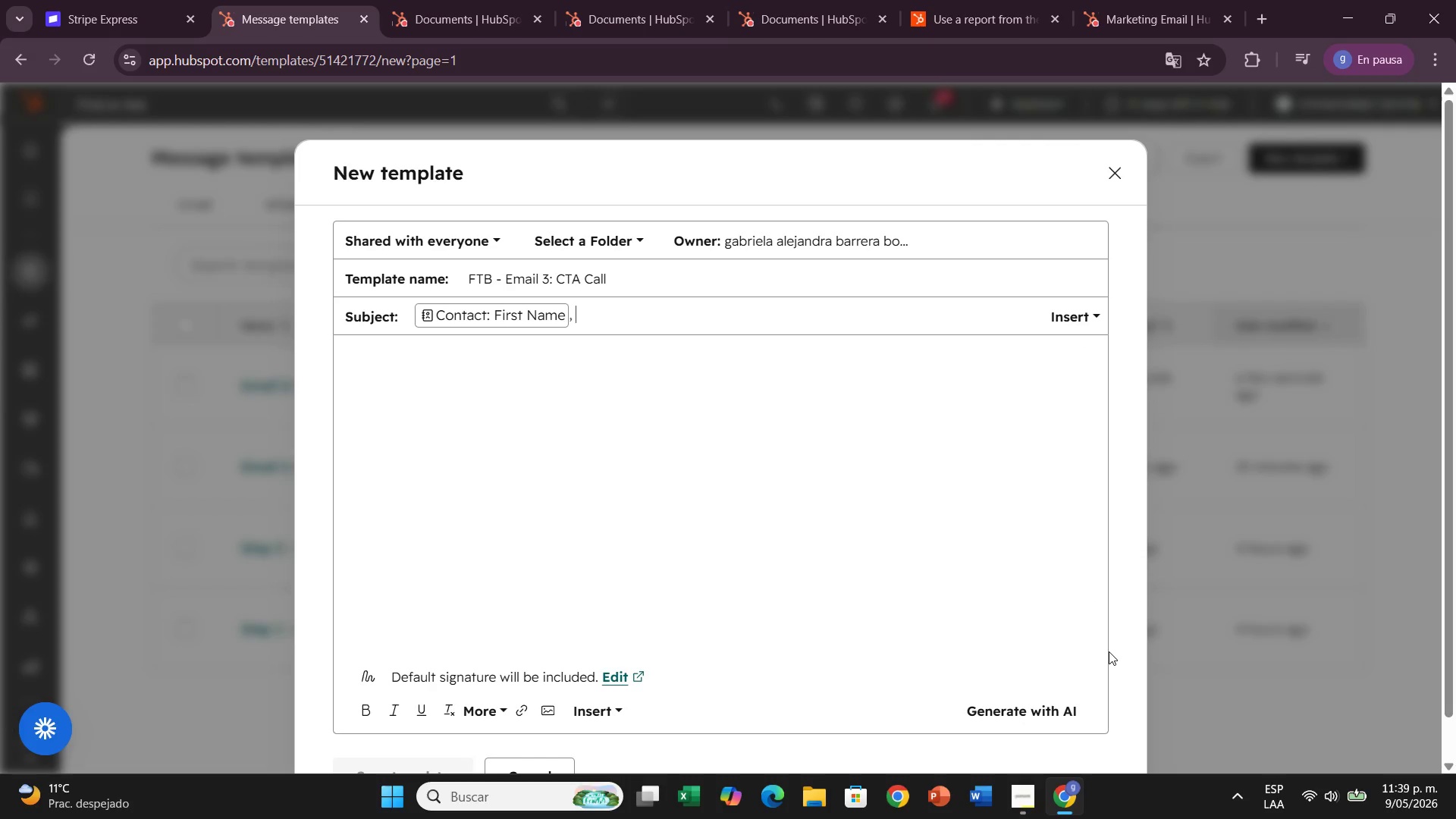 
key(Space)
 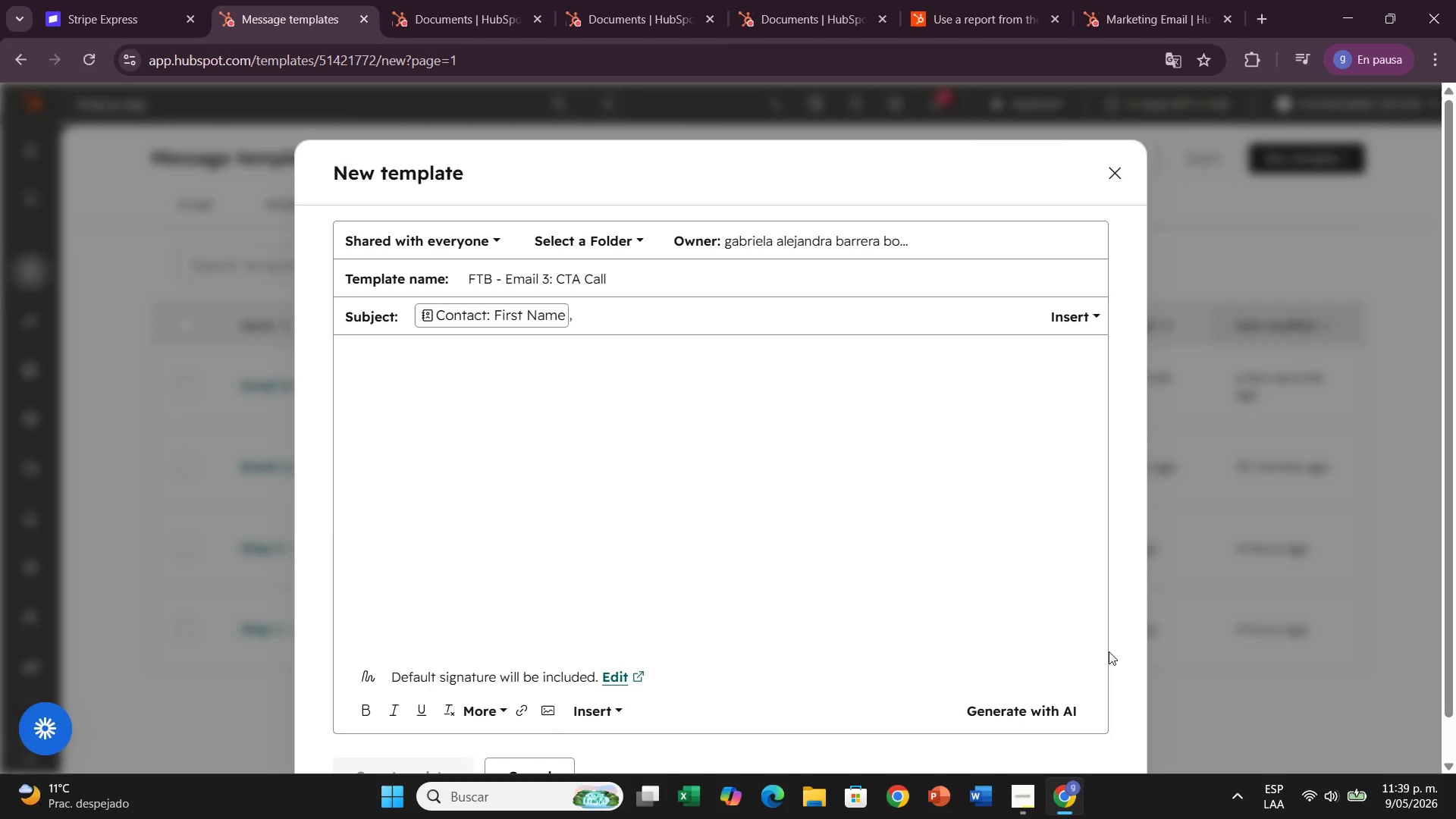 
wait(7.55)
 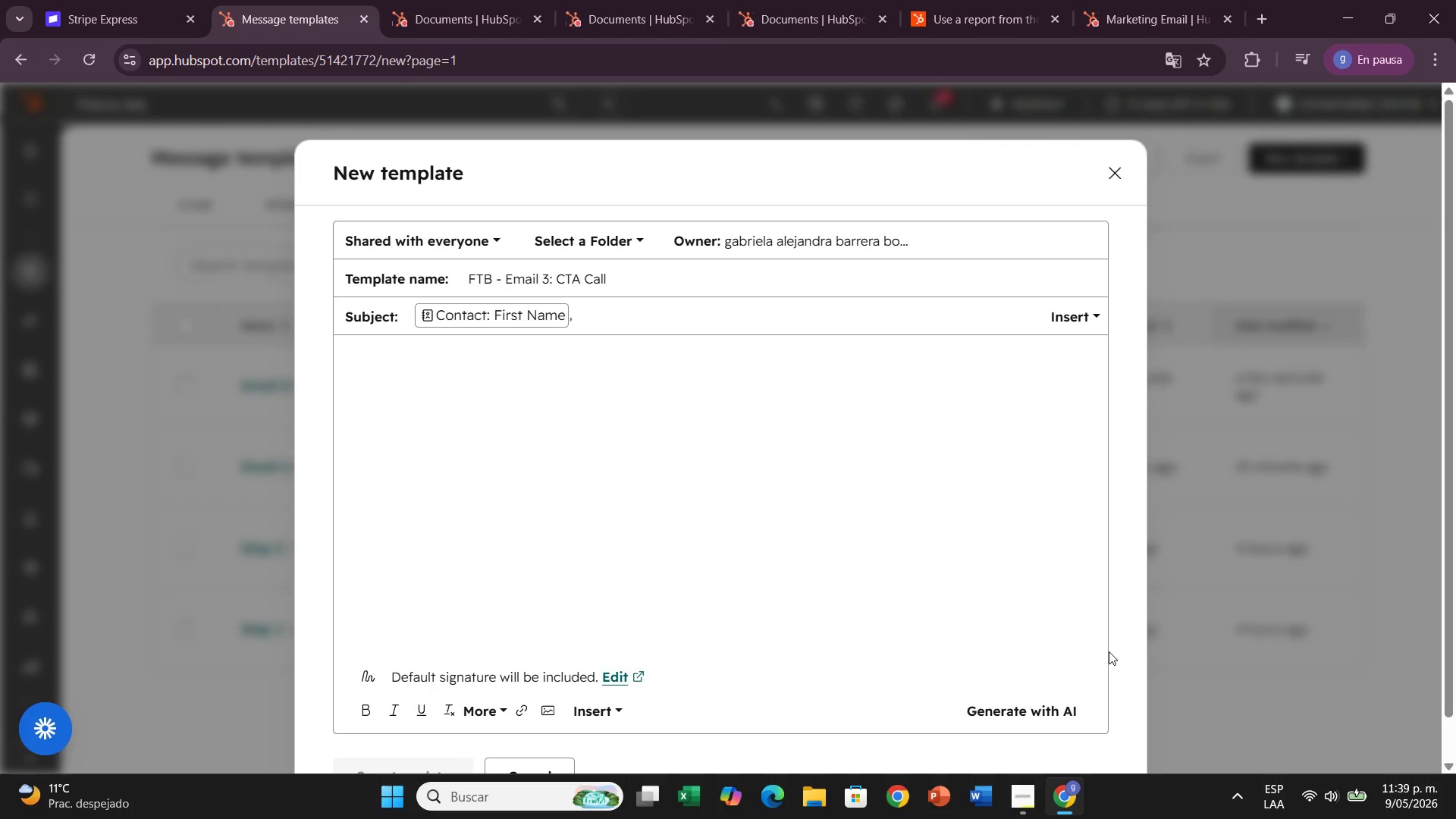 
type(let[s )
 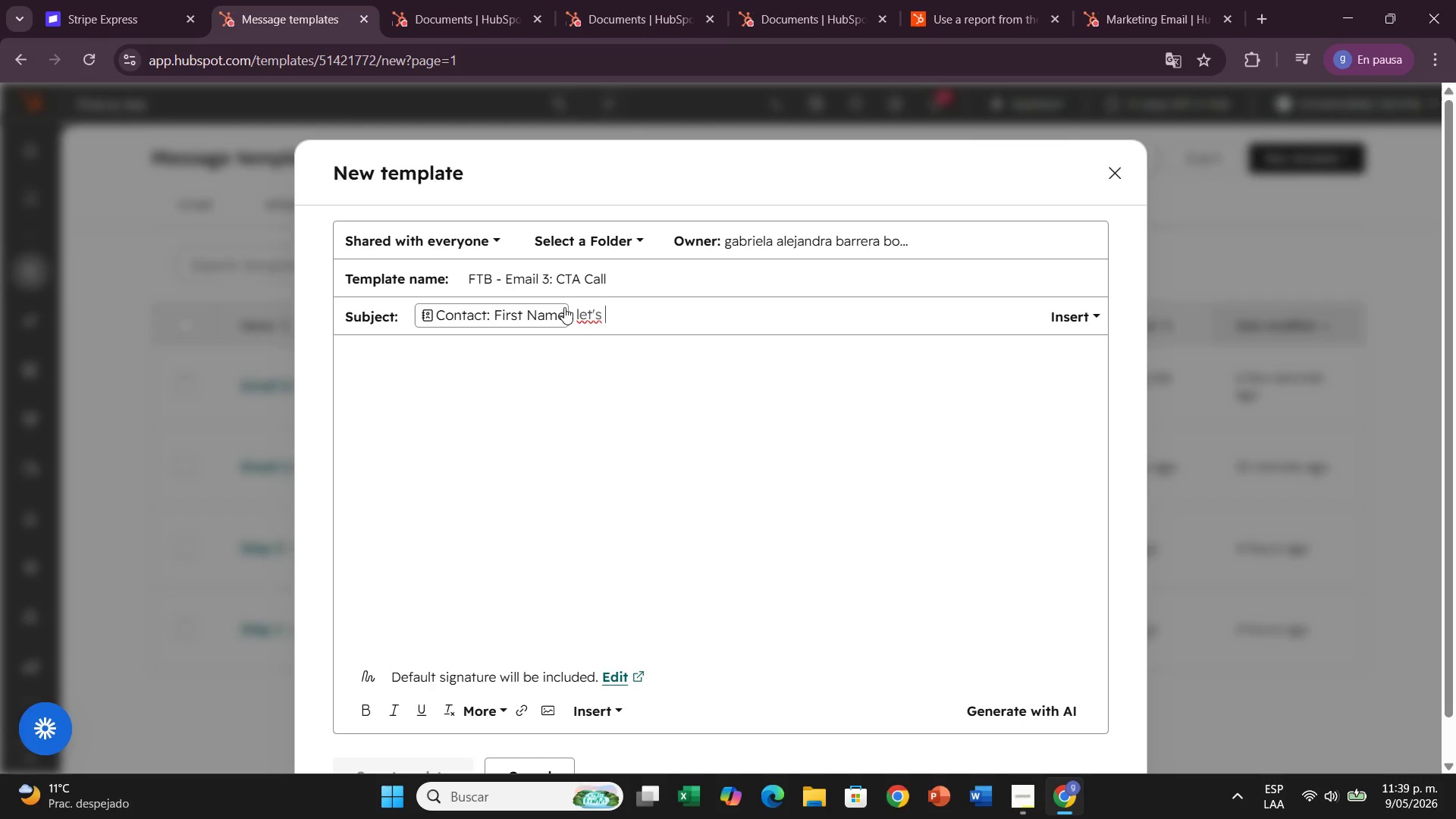 
left_click([571, 314])
 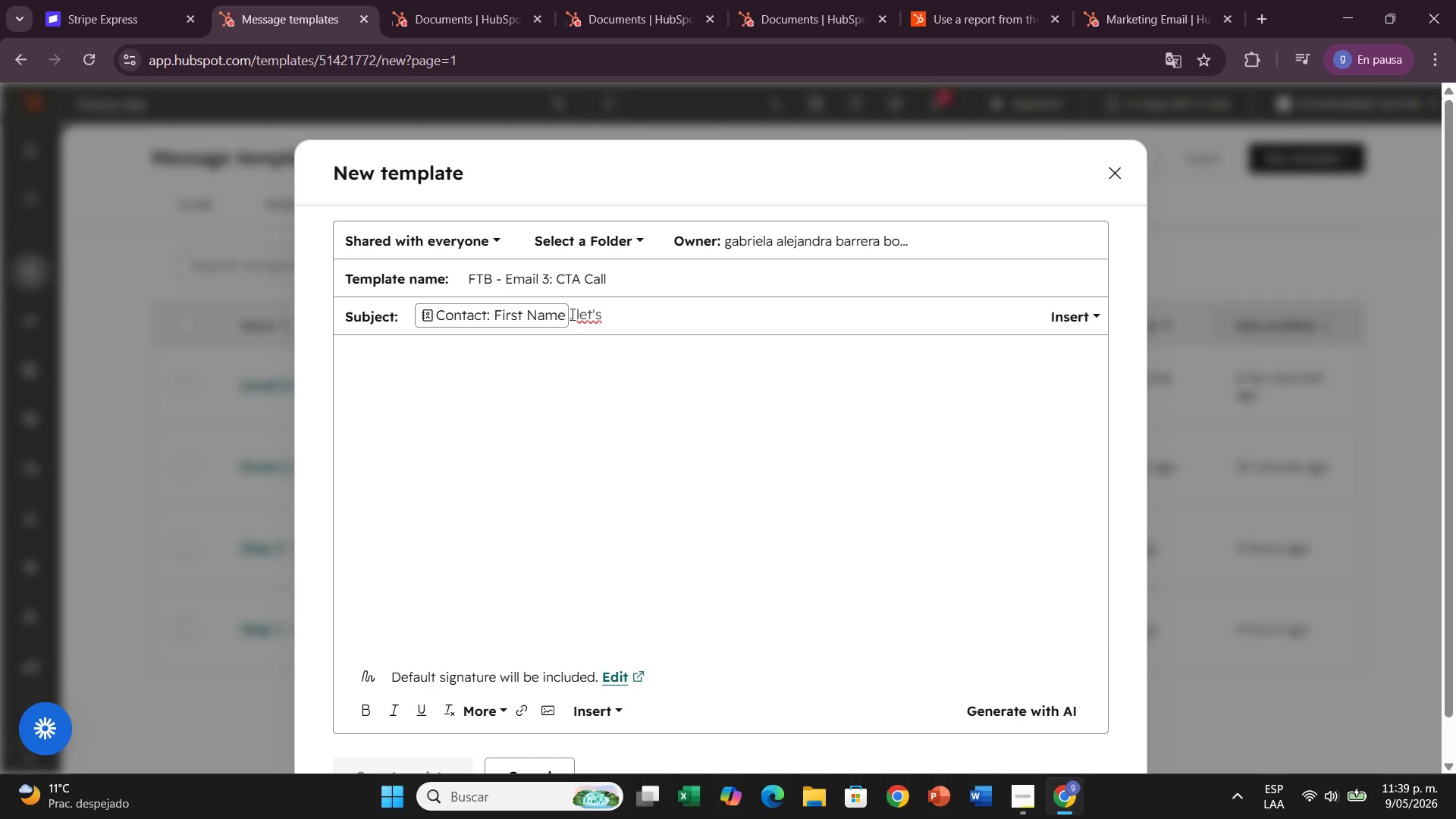 
key(Space)
 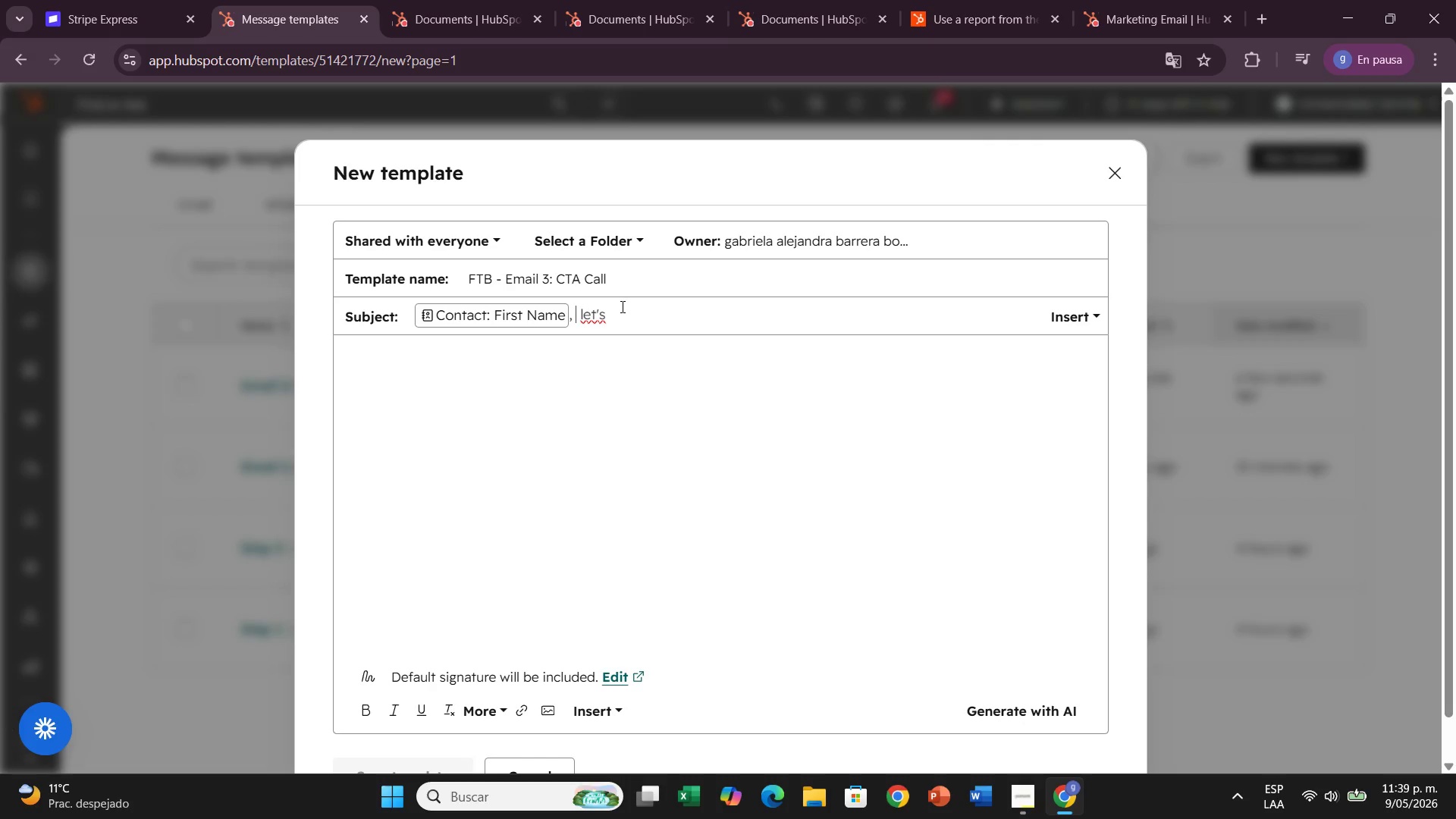 
left_click([617, 313])
 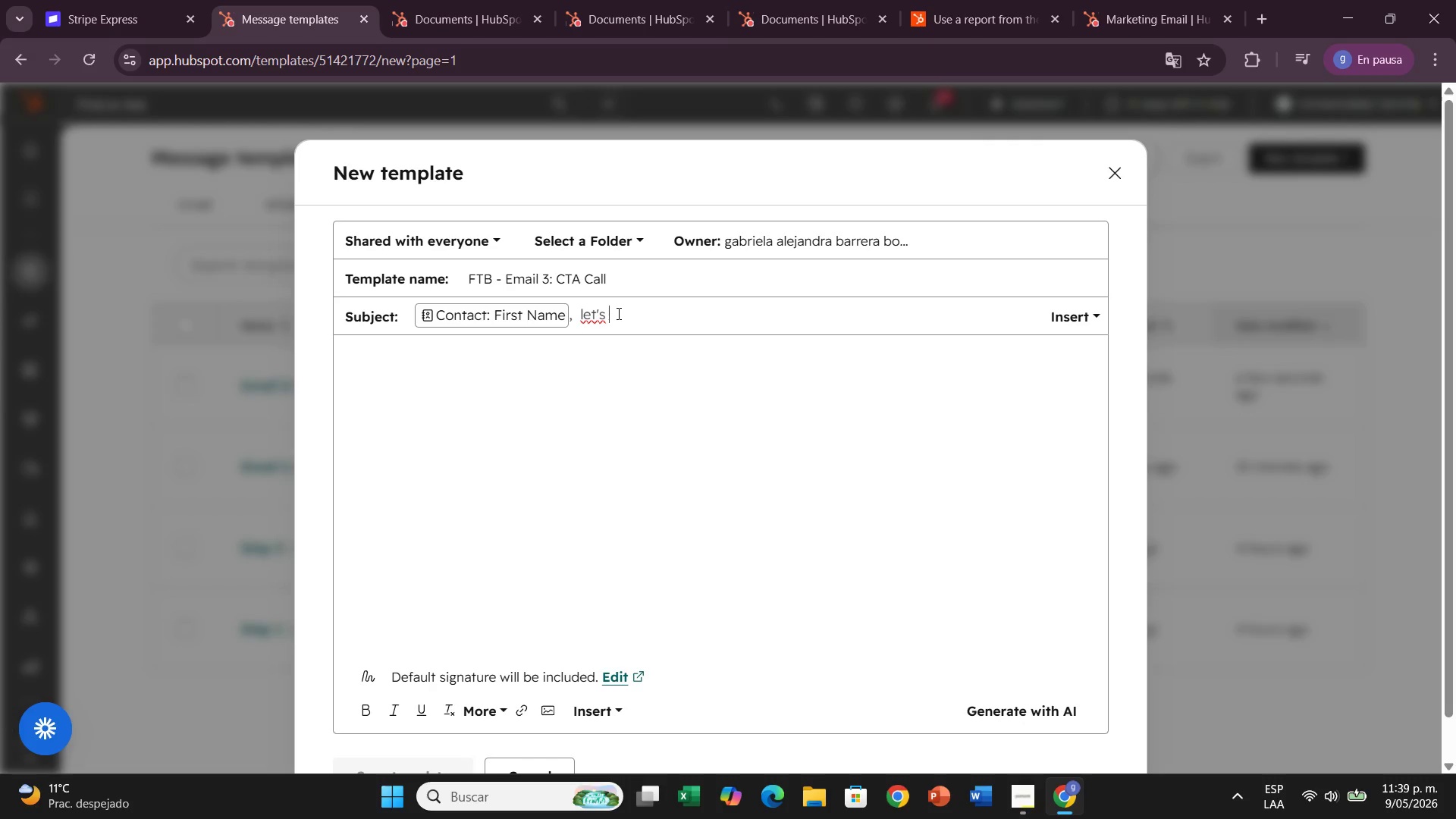 
type(map out your path to )
 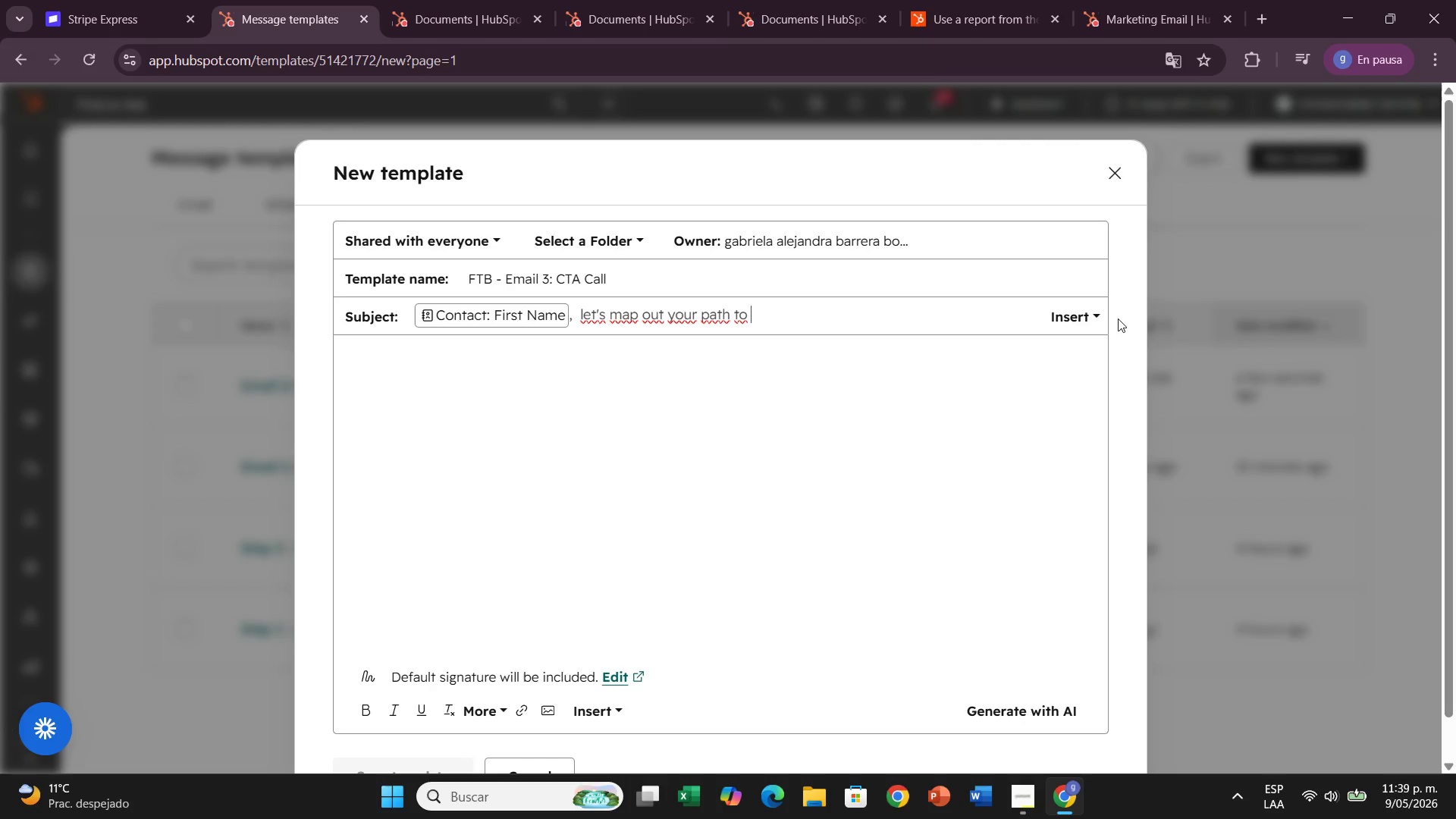 
left_click([1089, 315])
 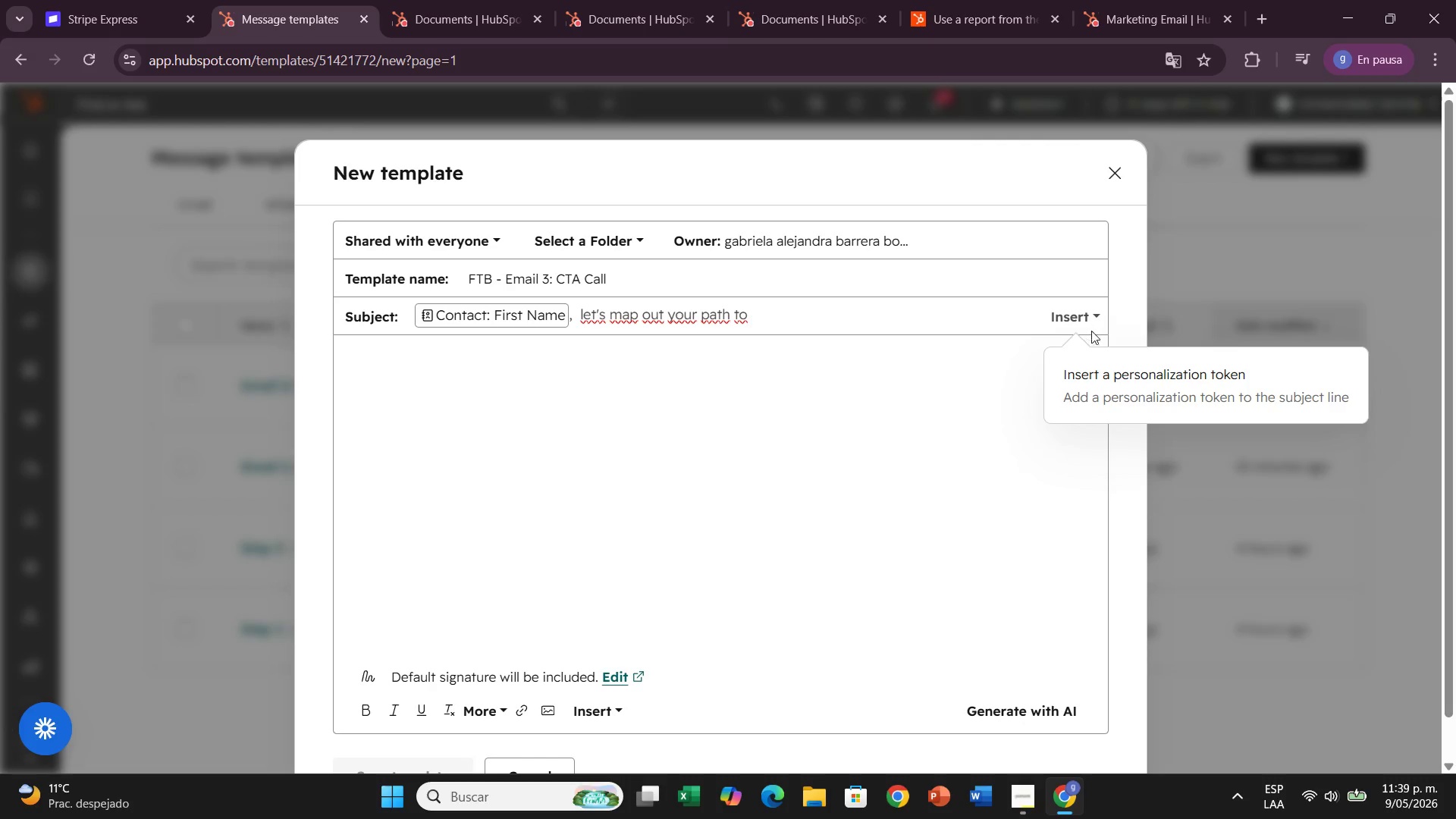 
left_click([1100, 397])
 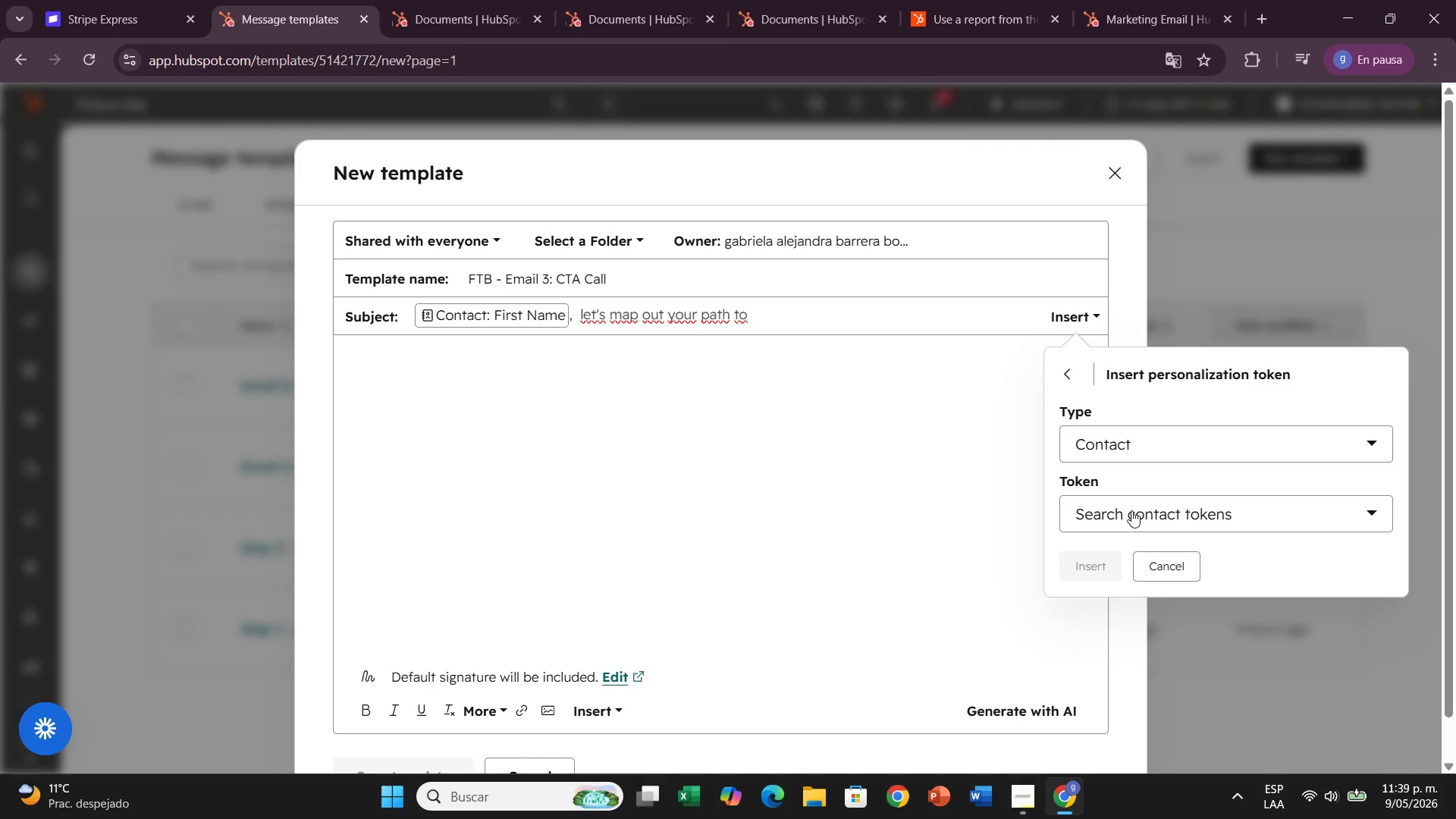 
left_click([1131, 510])
 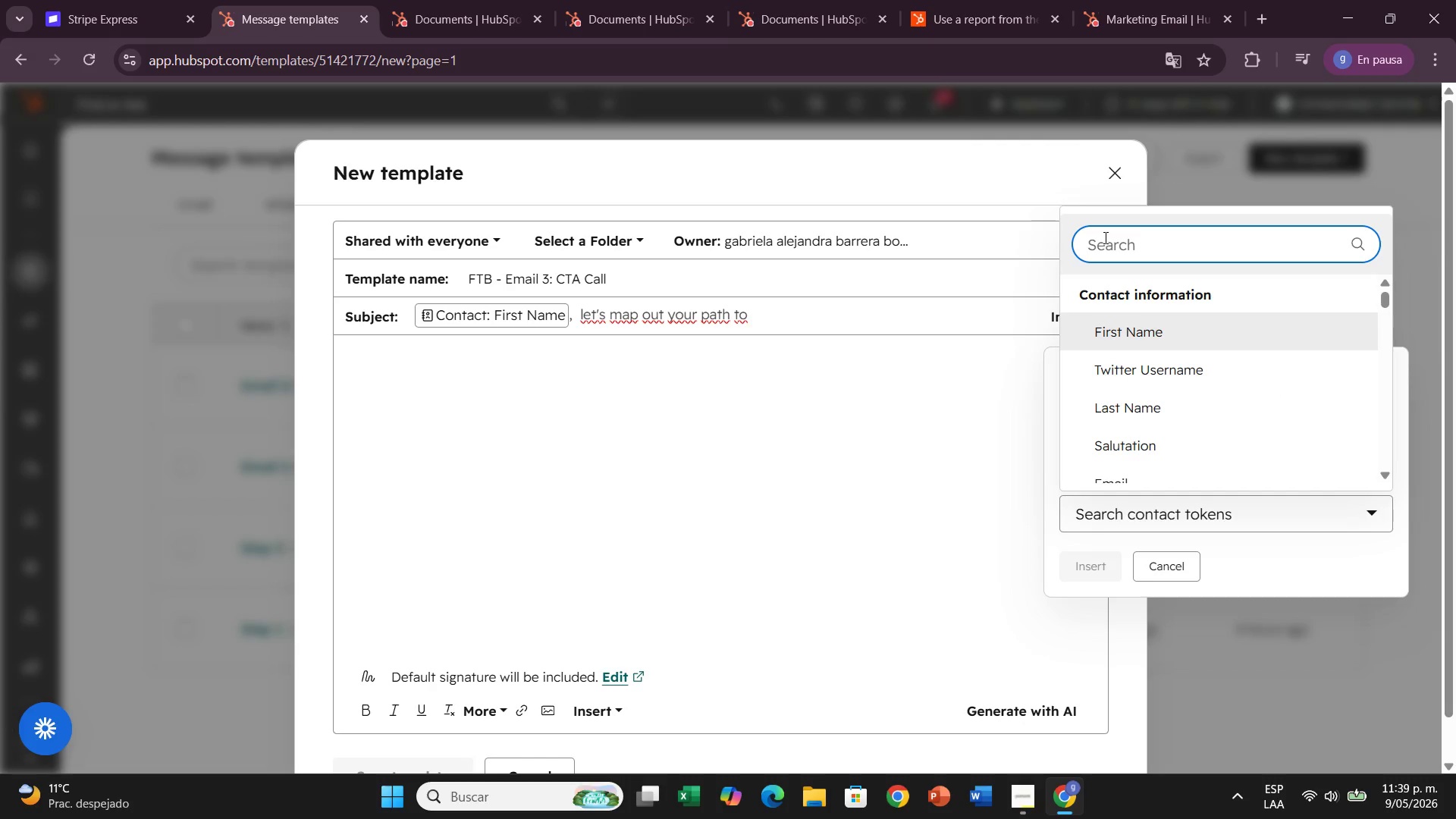 
type(pref)
 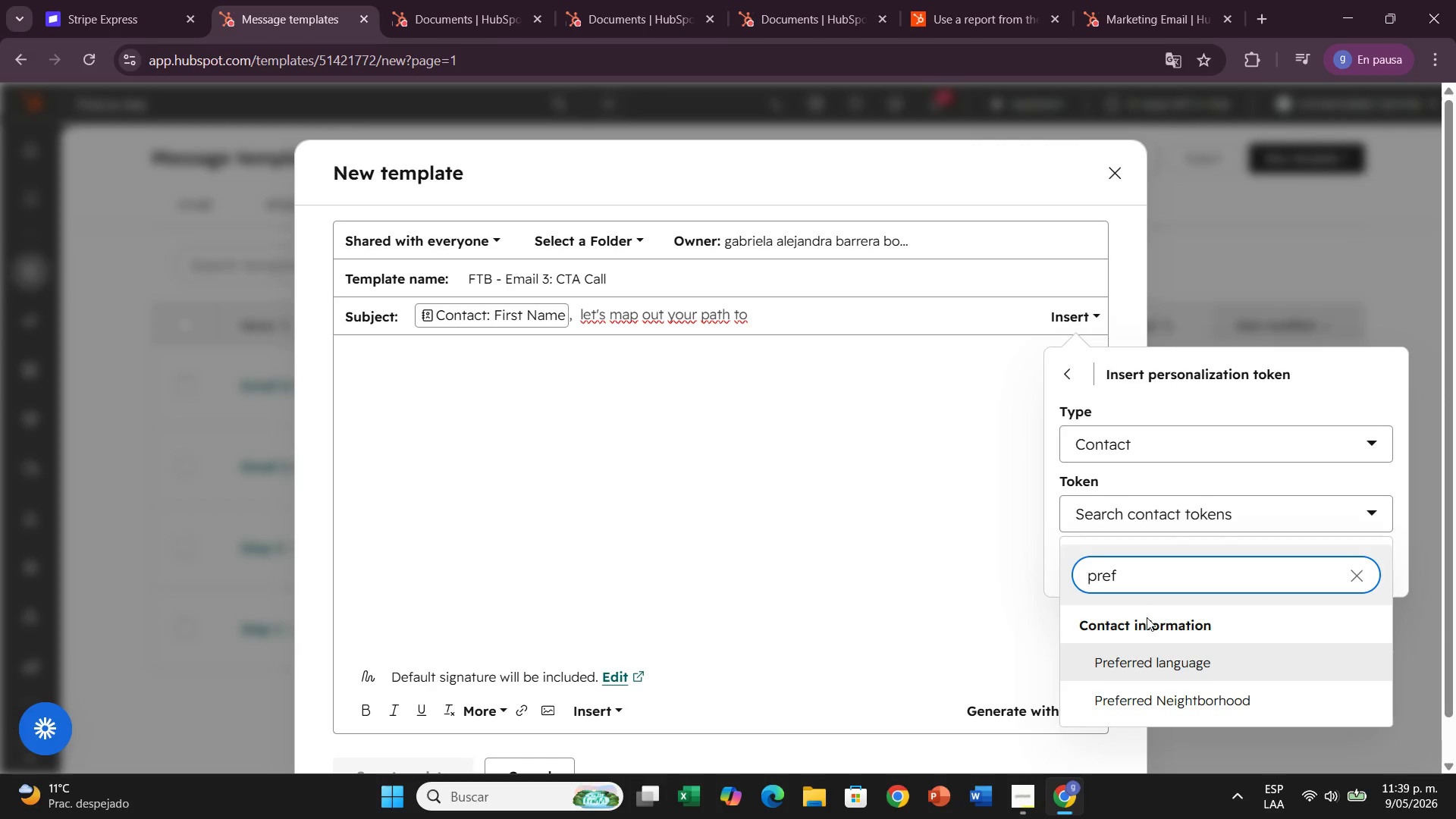 
left_click([1153, 683])
 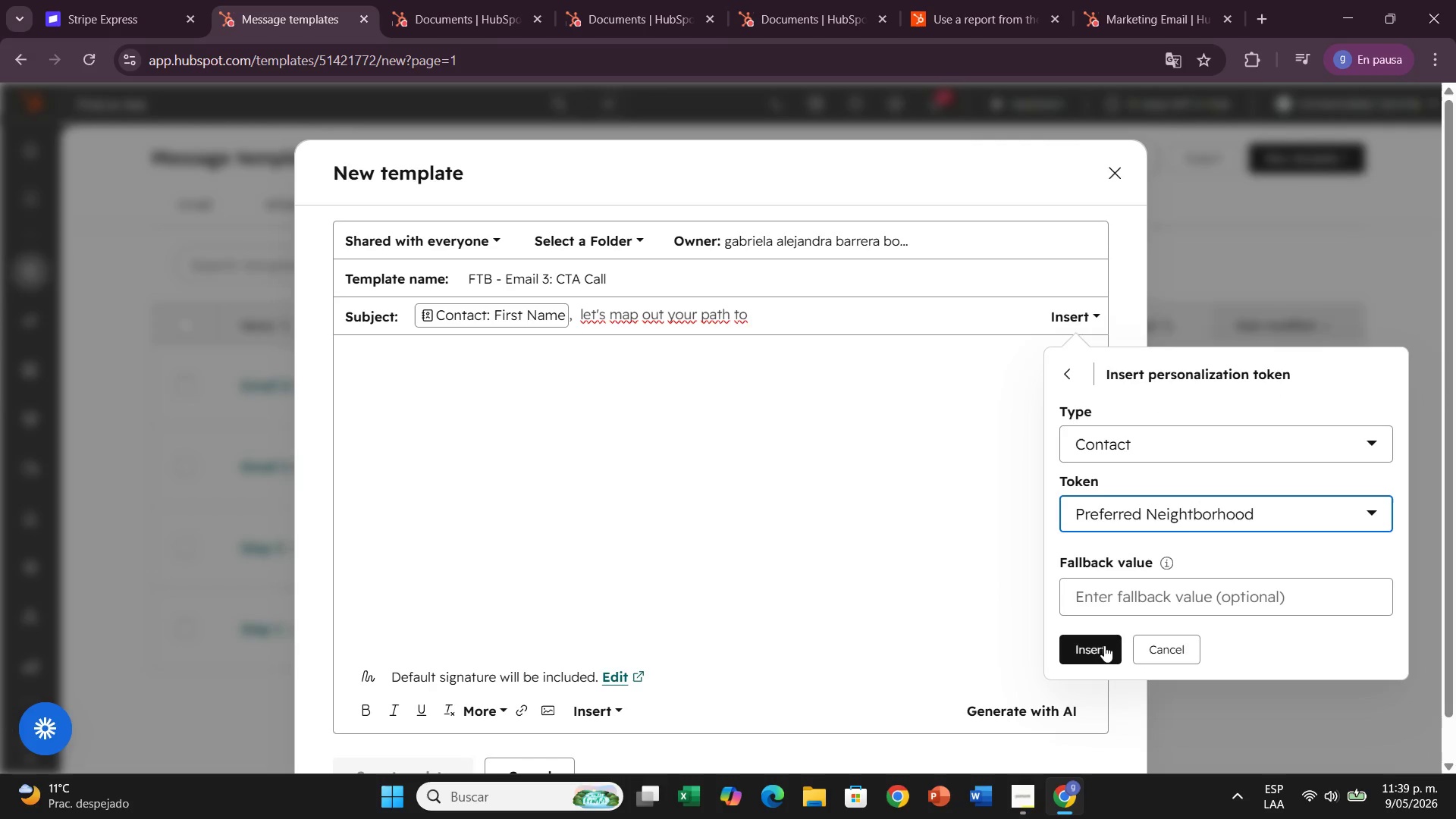 
left_click([1103, 642])
 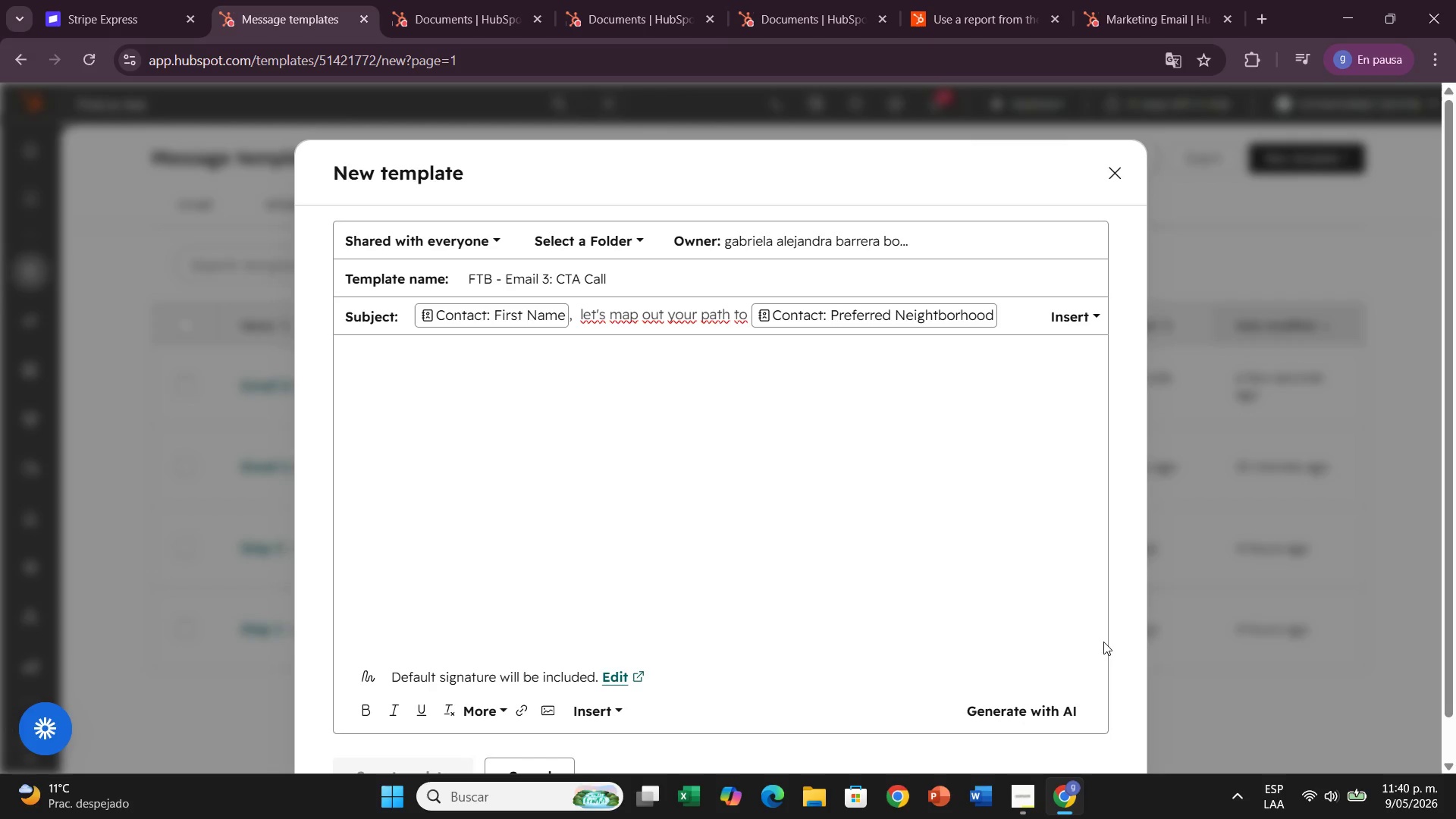 
wait(9.11)
 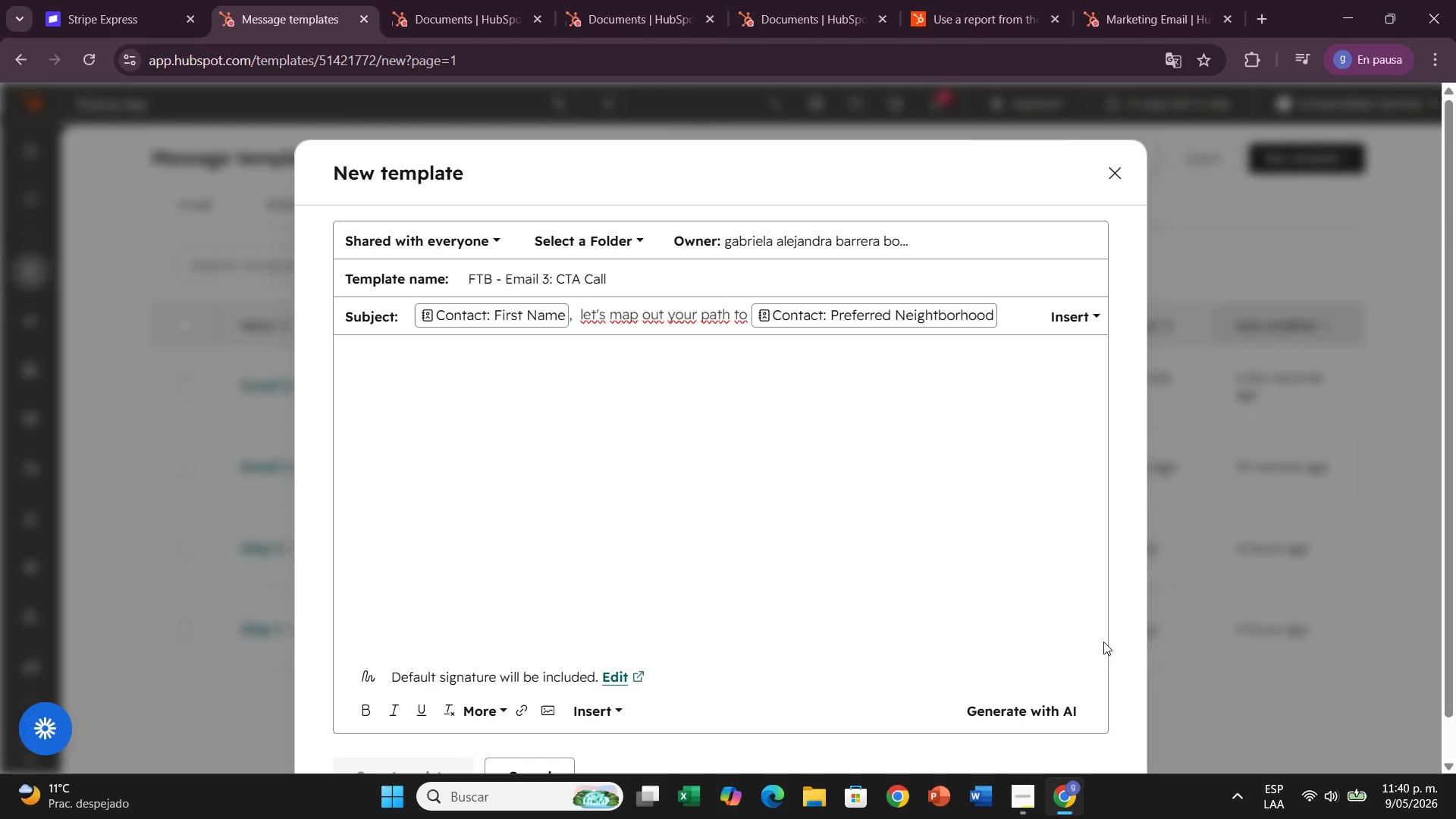 
left_click([438, 403])
 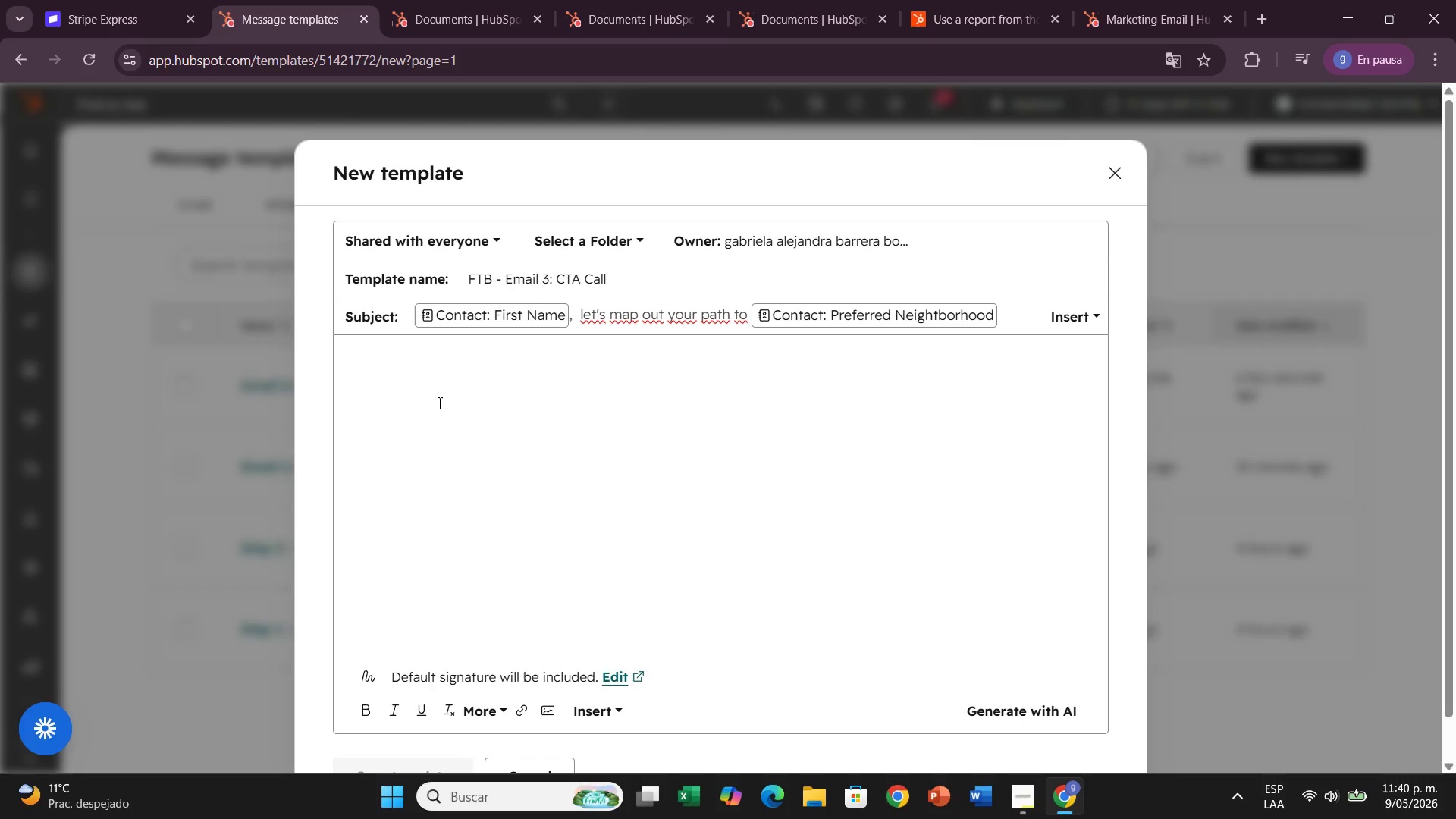 
key(CapsLock)
 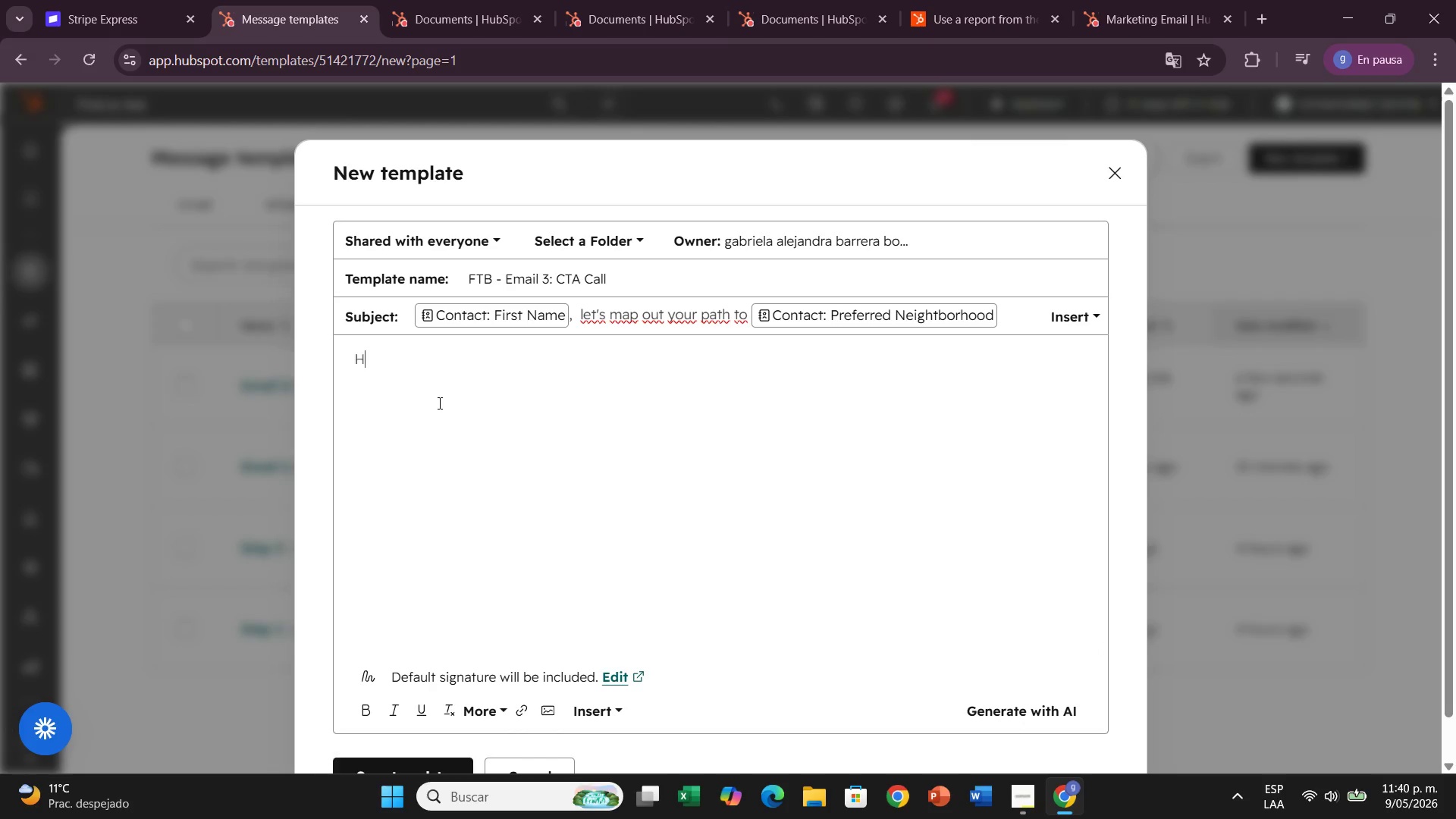 
key(H)
 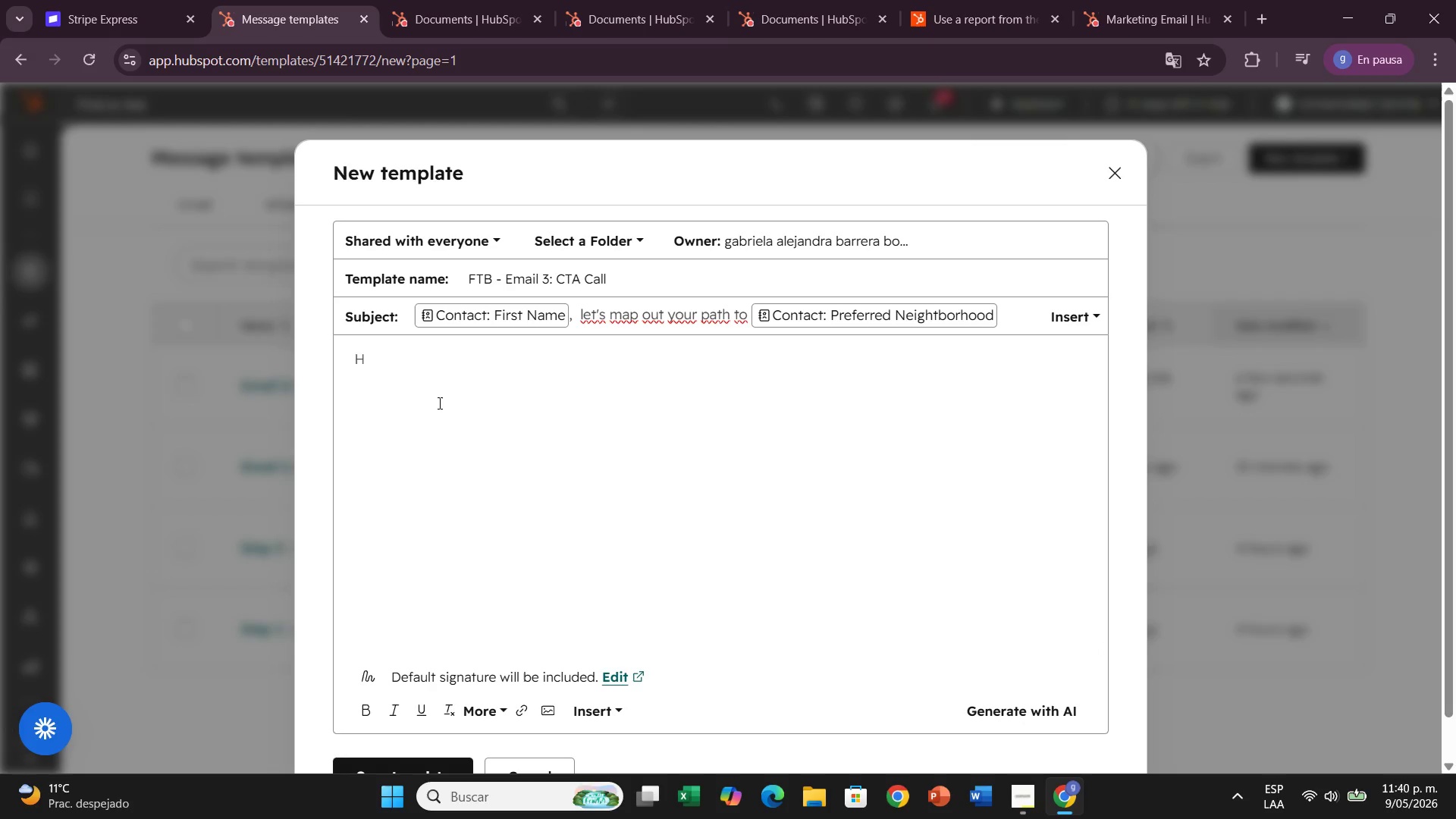 
key(CapsLock)
 